 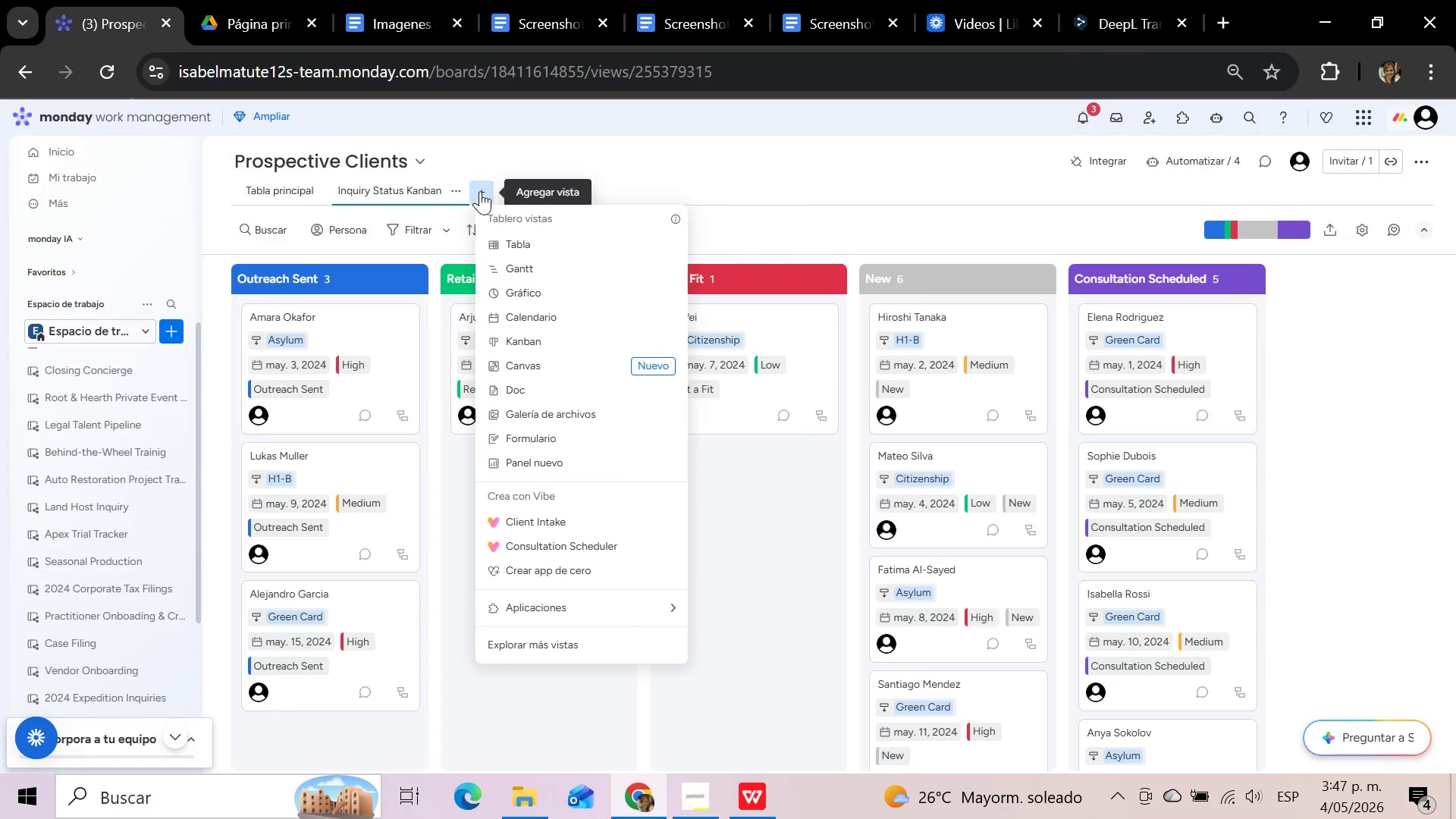 
left_click([563, 322])
 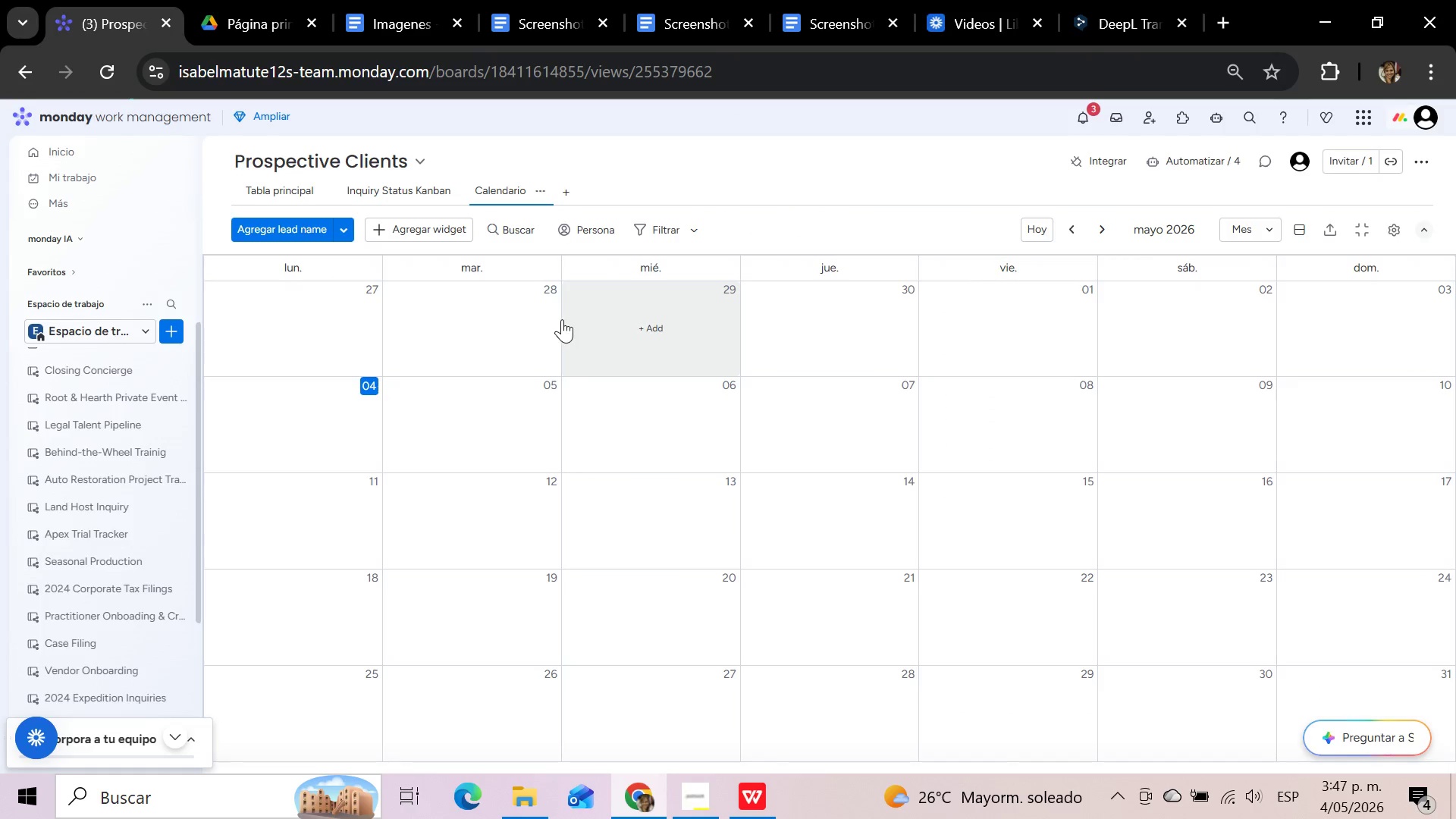 
wait(6.55)
 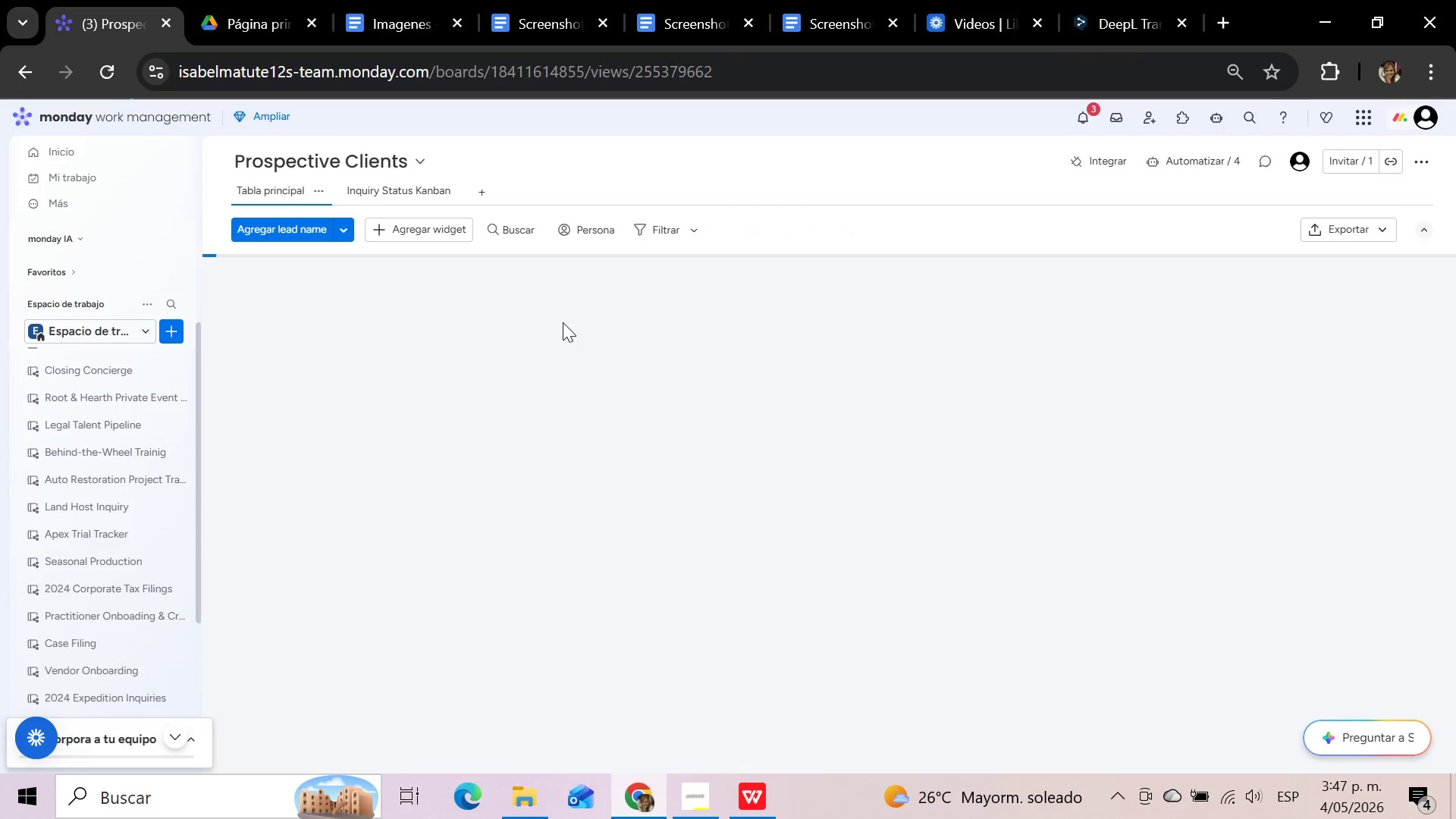 
left_click([543, 193])
 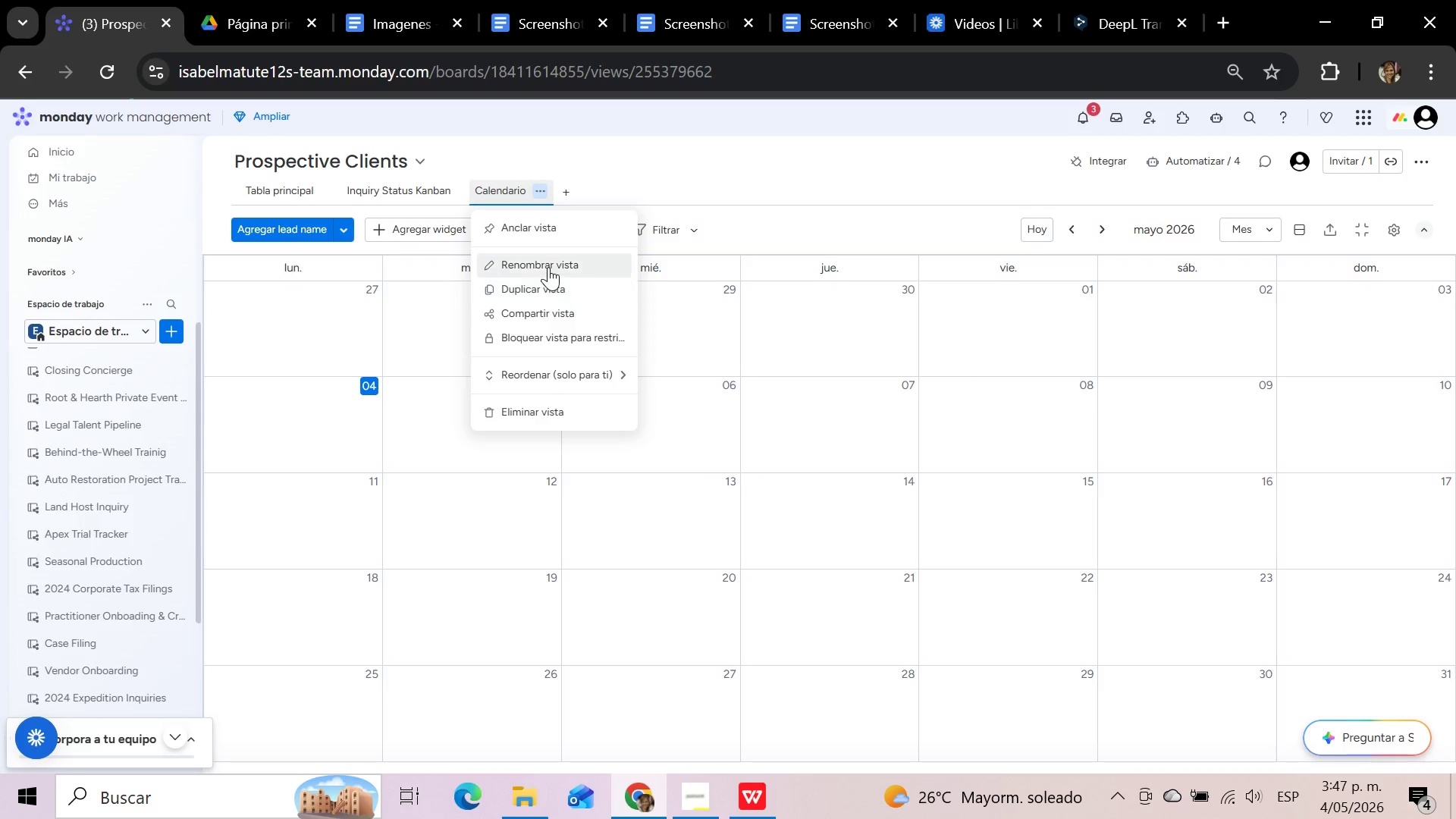 
left_click([548, 267])
 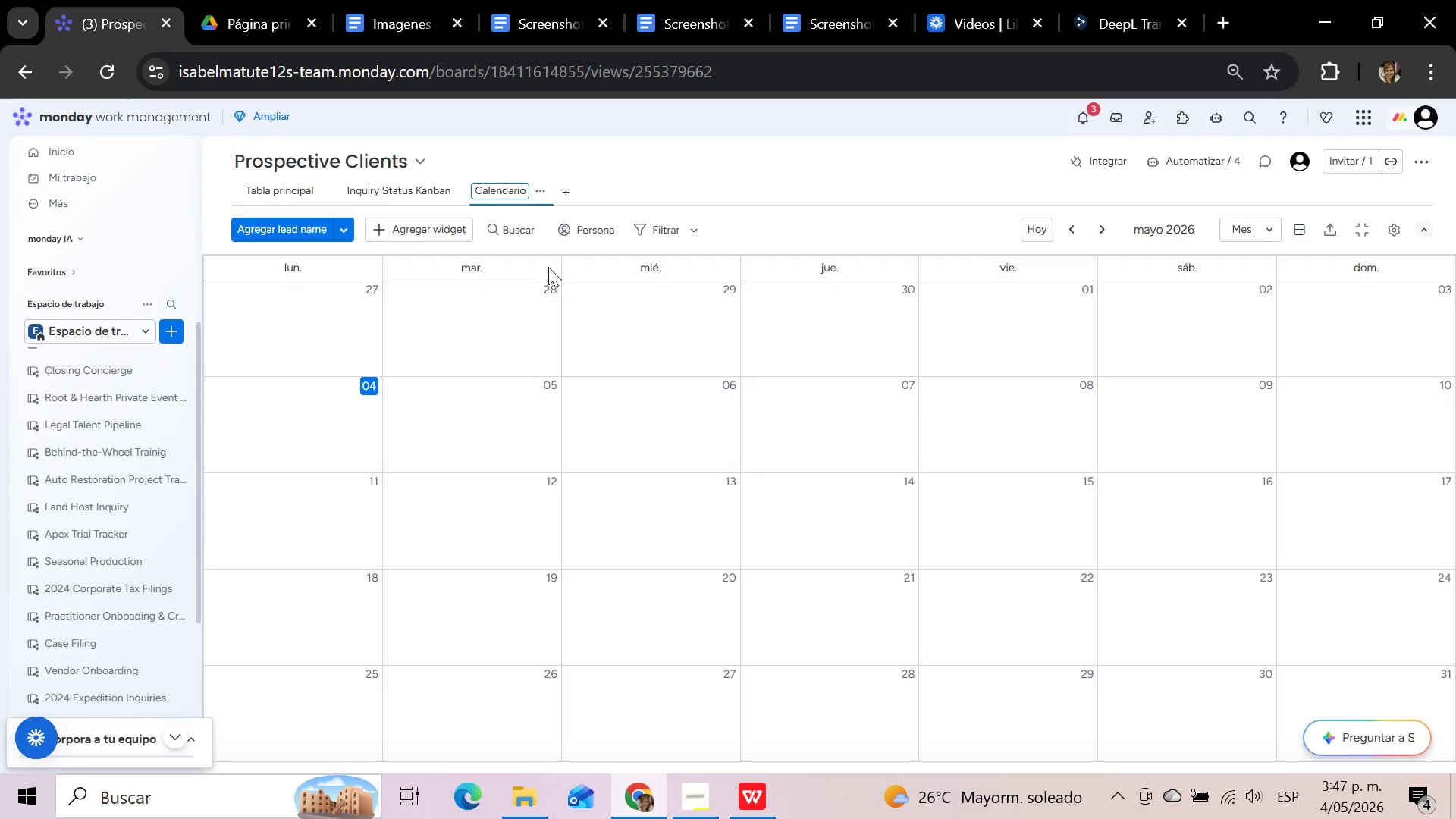 
hold_key(key=Backspace, duration=1.33)
 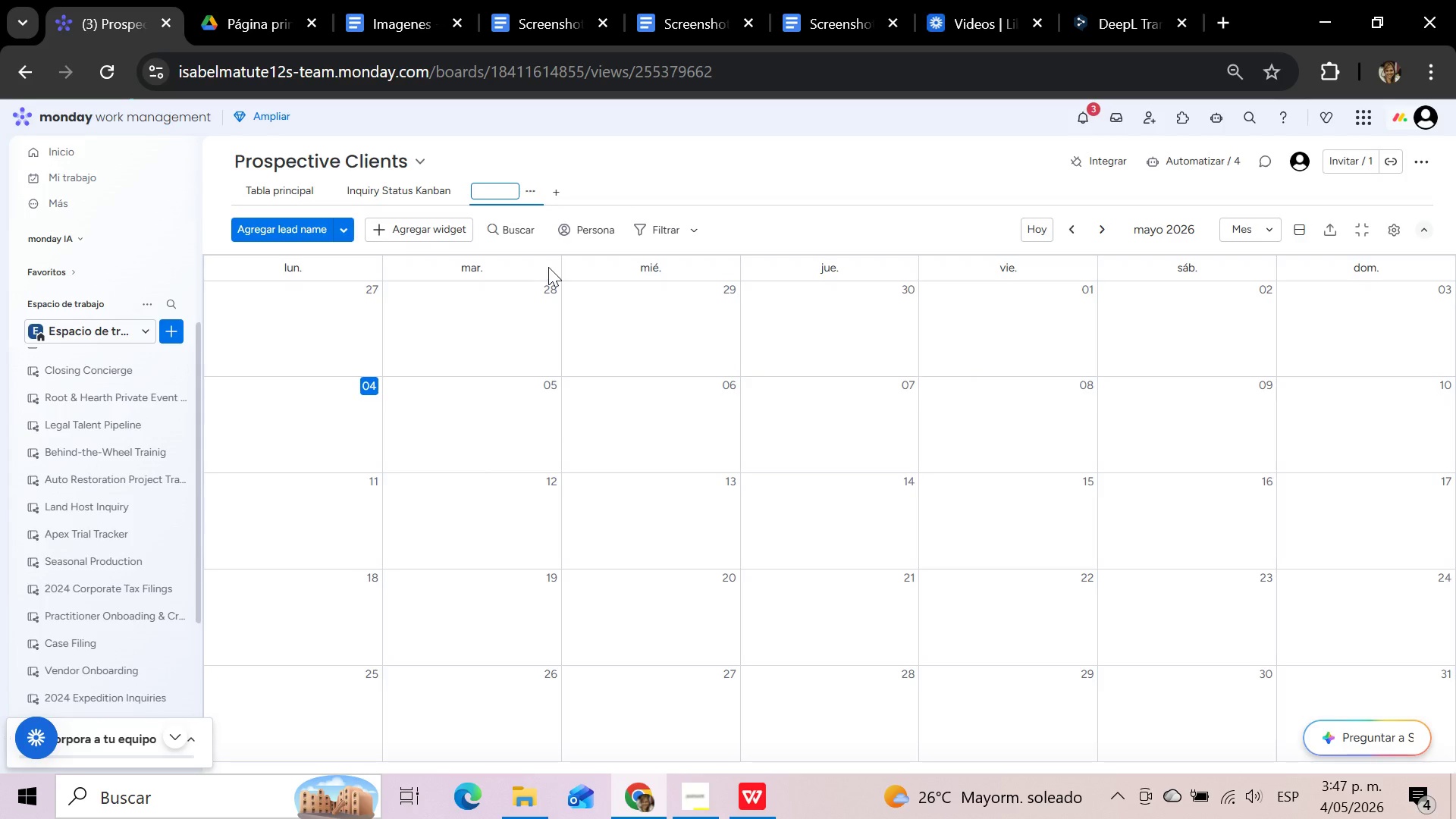 
type(Consultation Date)
 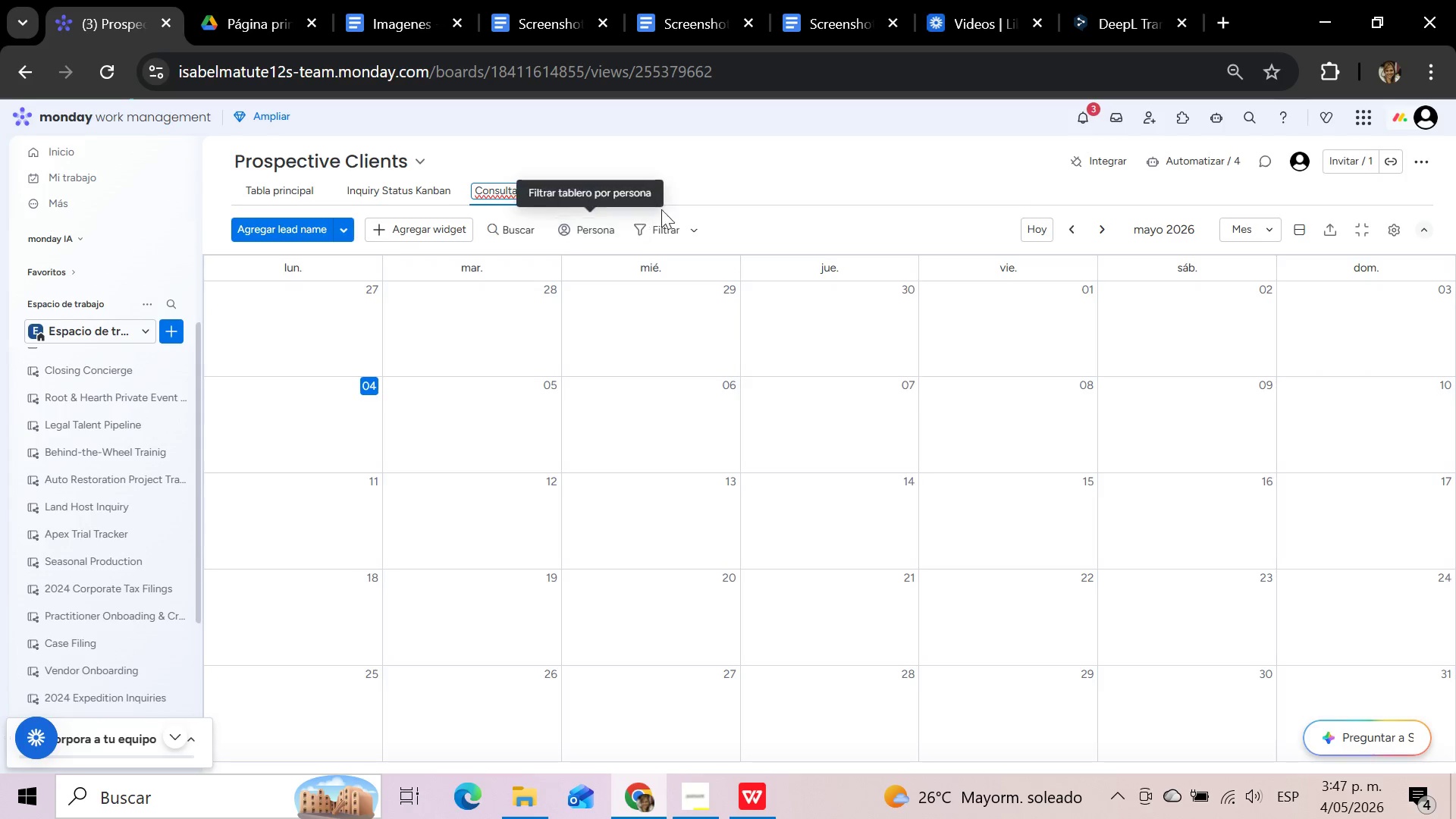 
left_click([689, 190])
 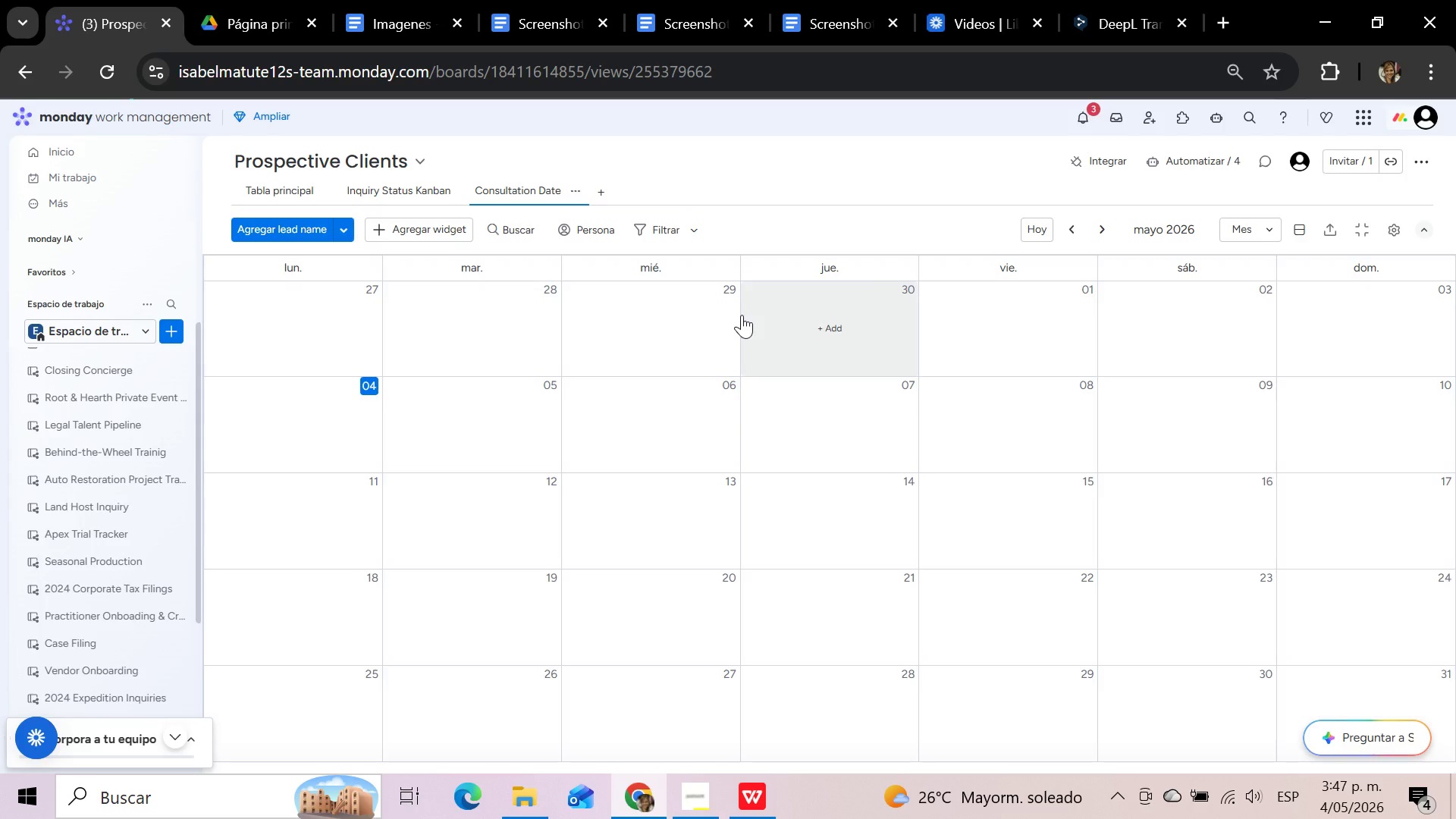 
wait(14.75)
 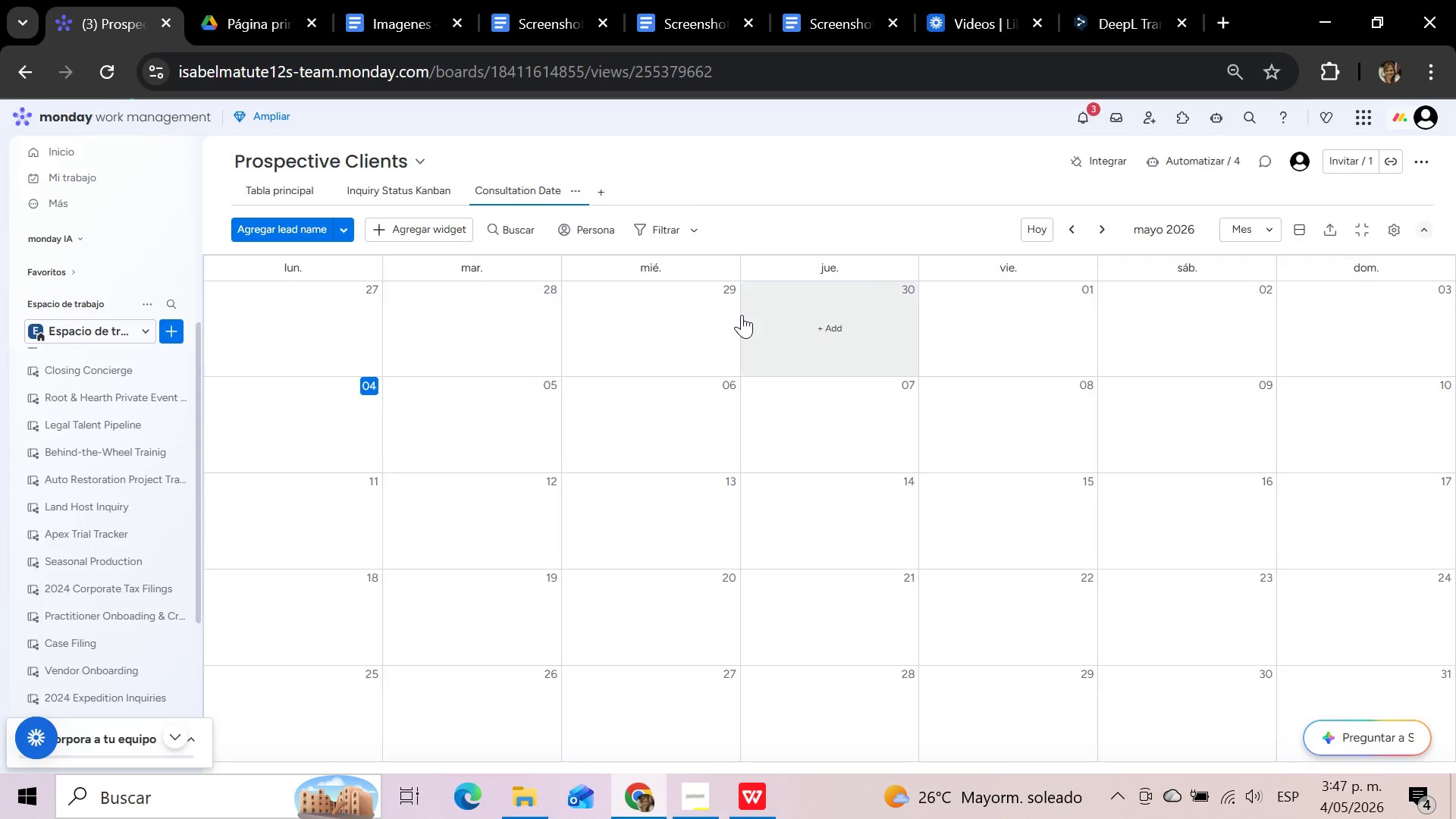 
left_click([1399, 225])
 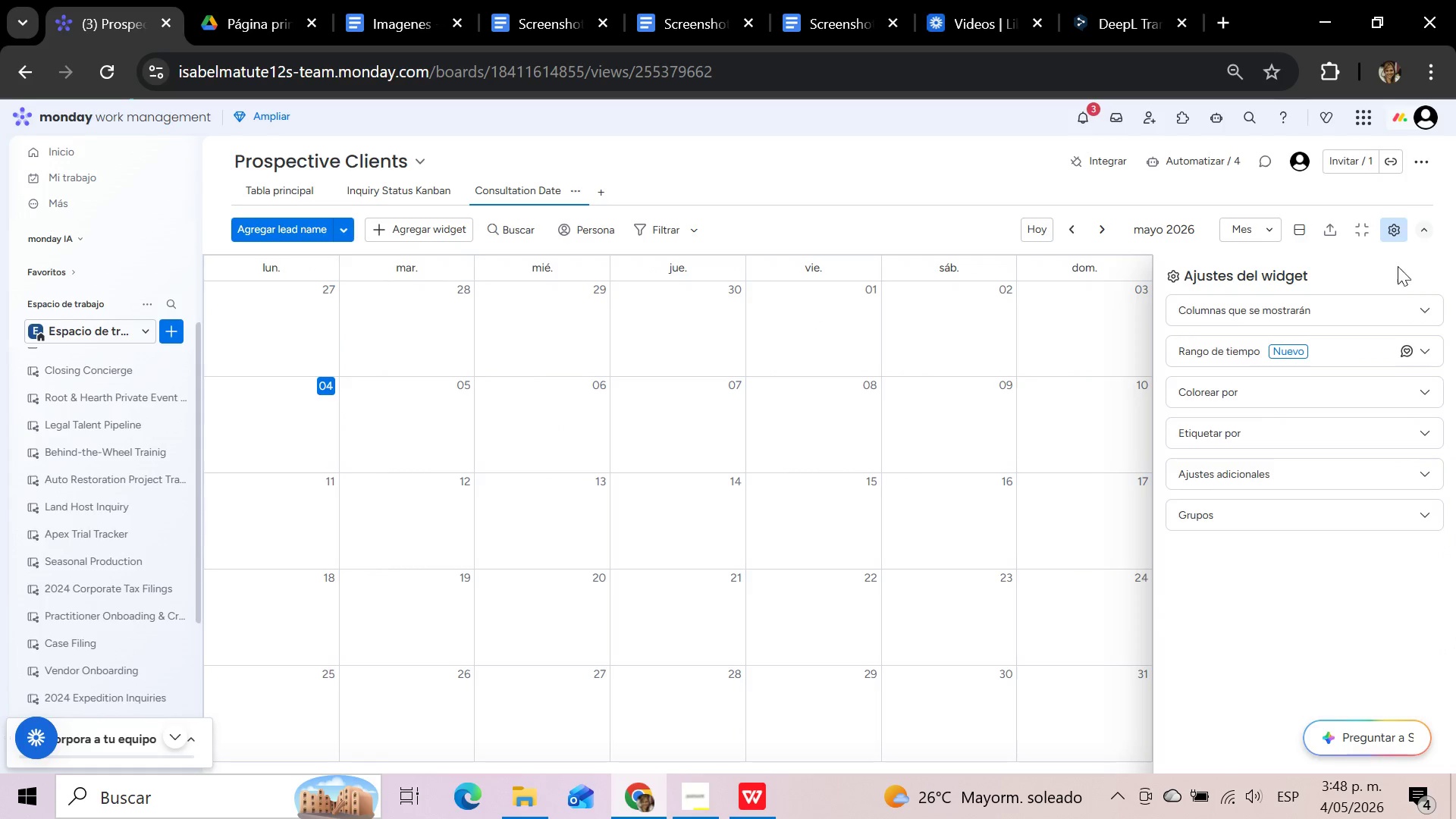 
left_click([1388, 309])
 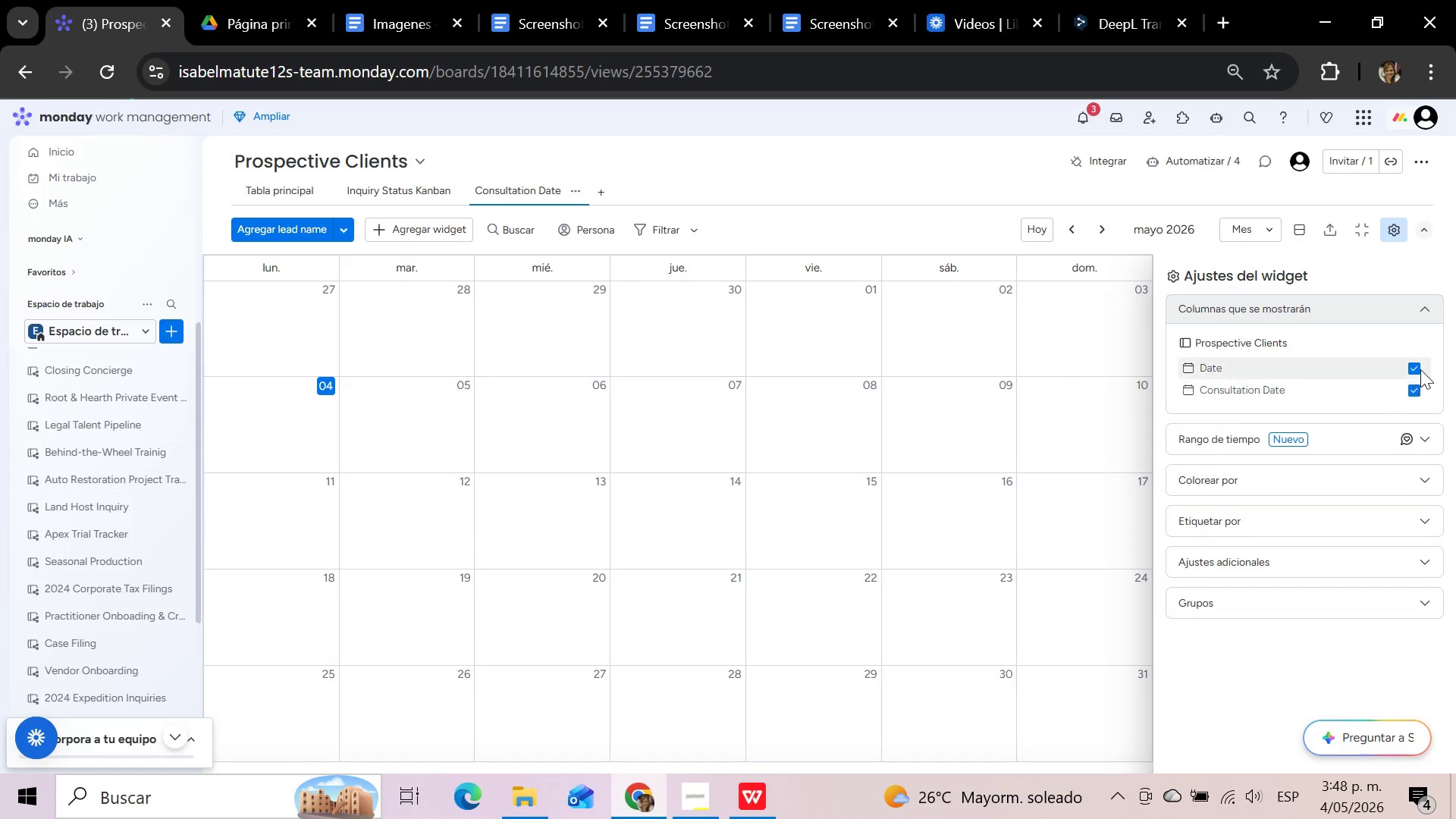 
left_click([1417, 369])
 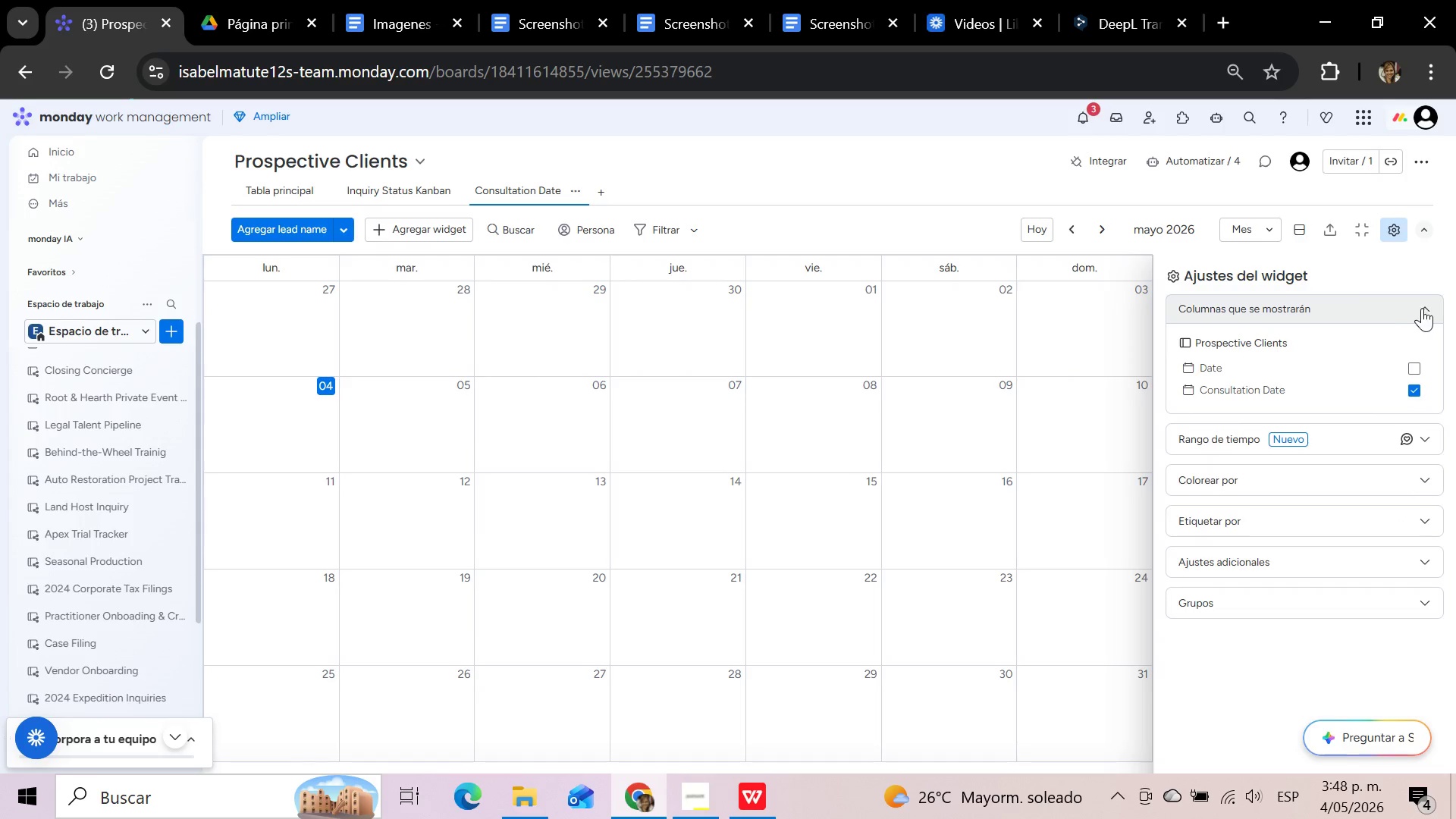 
left_click([1424, 308])
 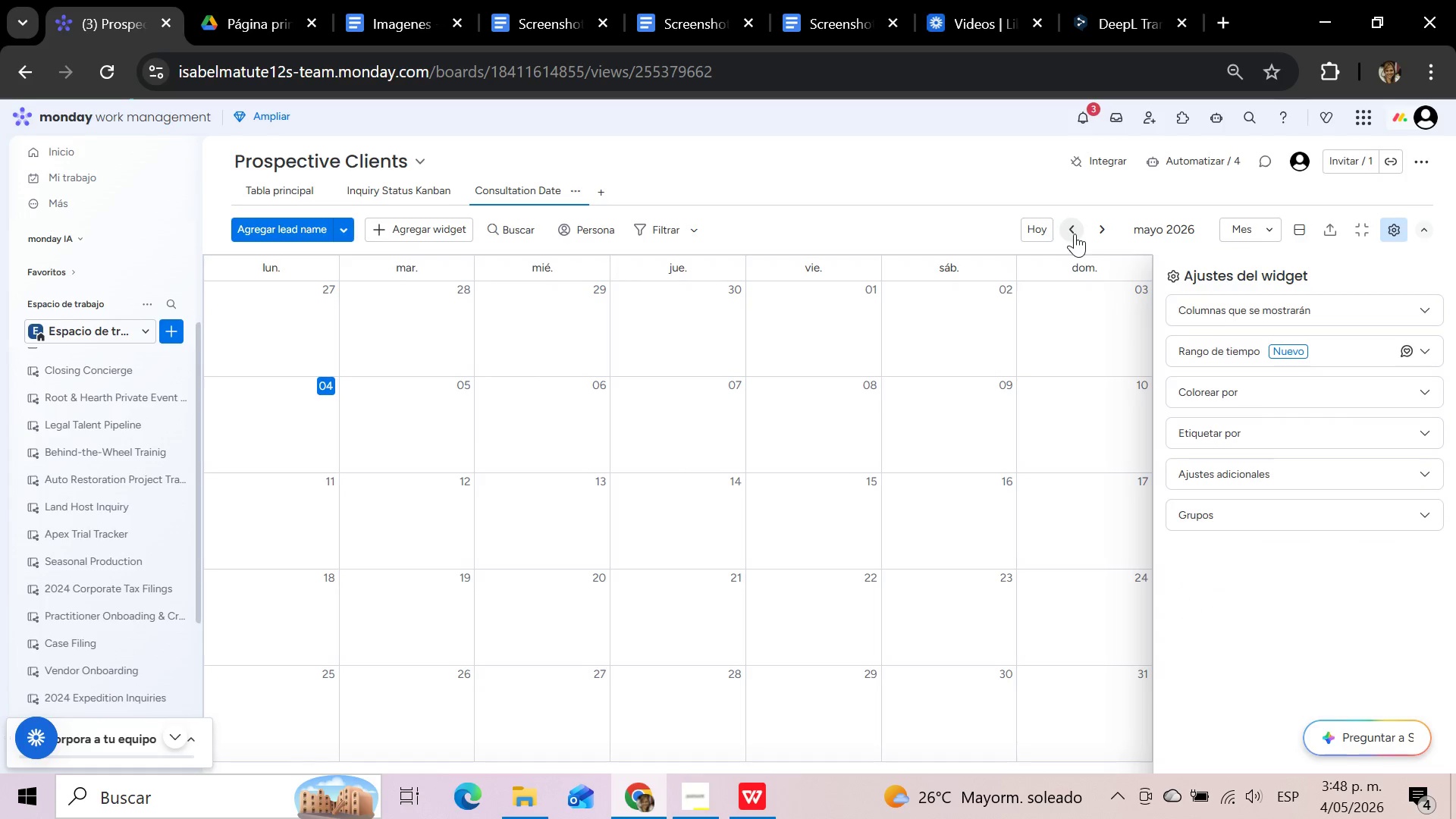 
left_click([1398, 236])
 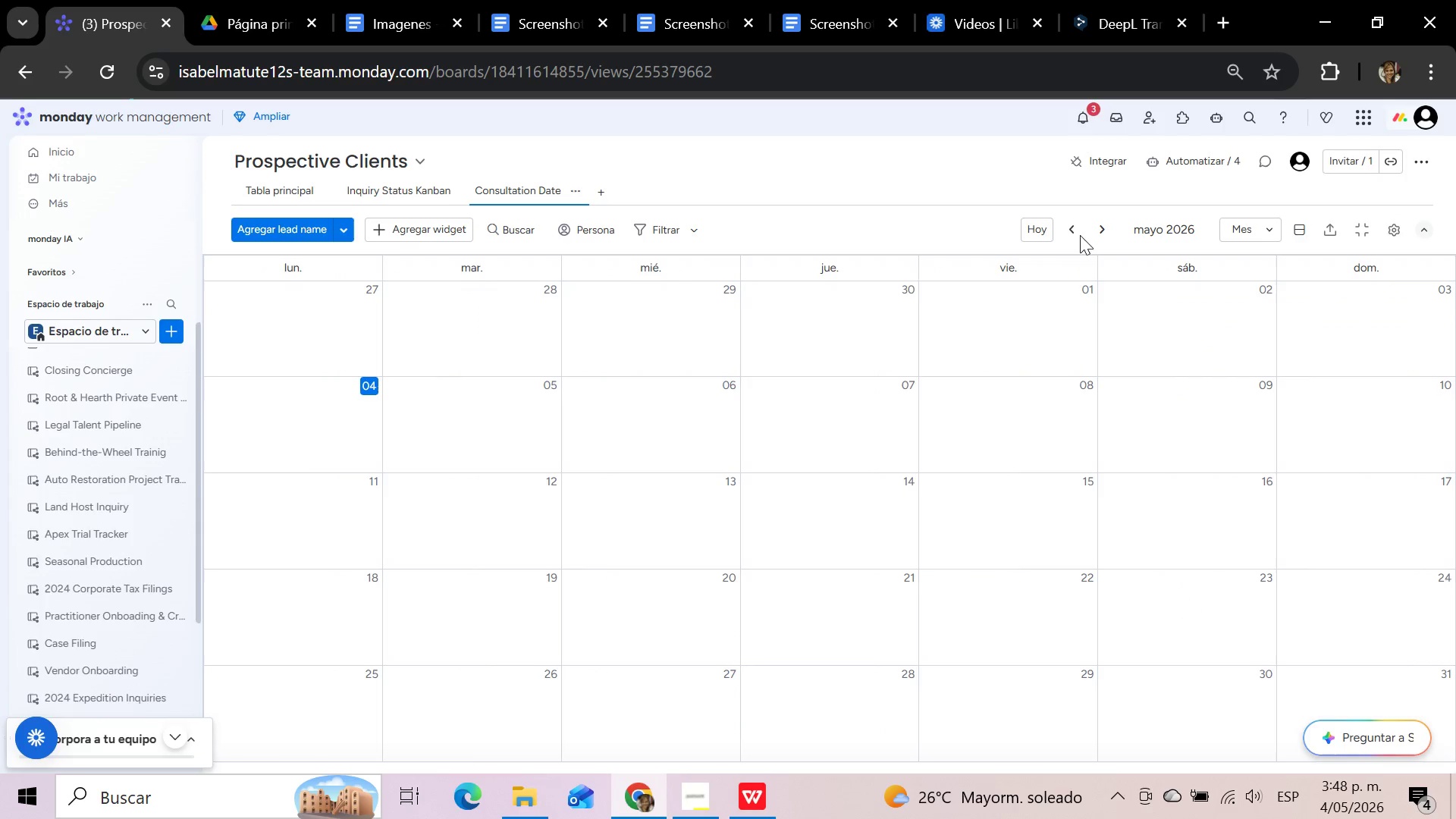 
left_click([1076, 234])
 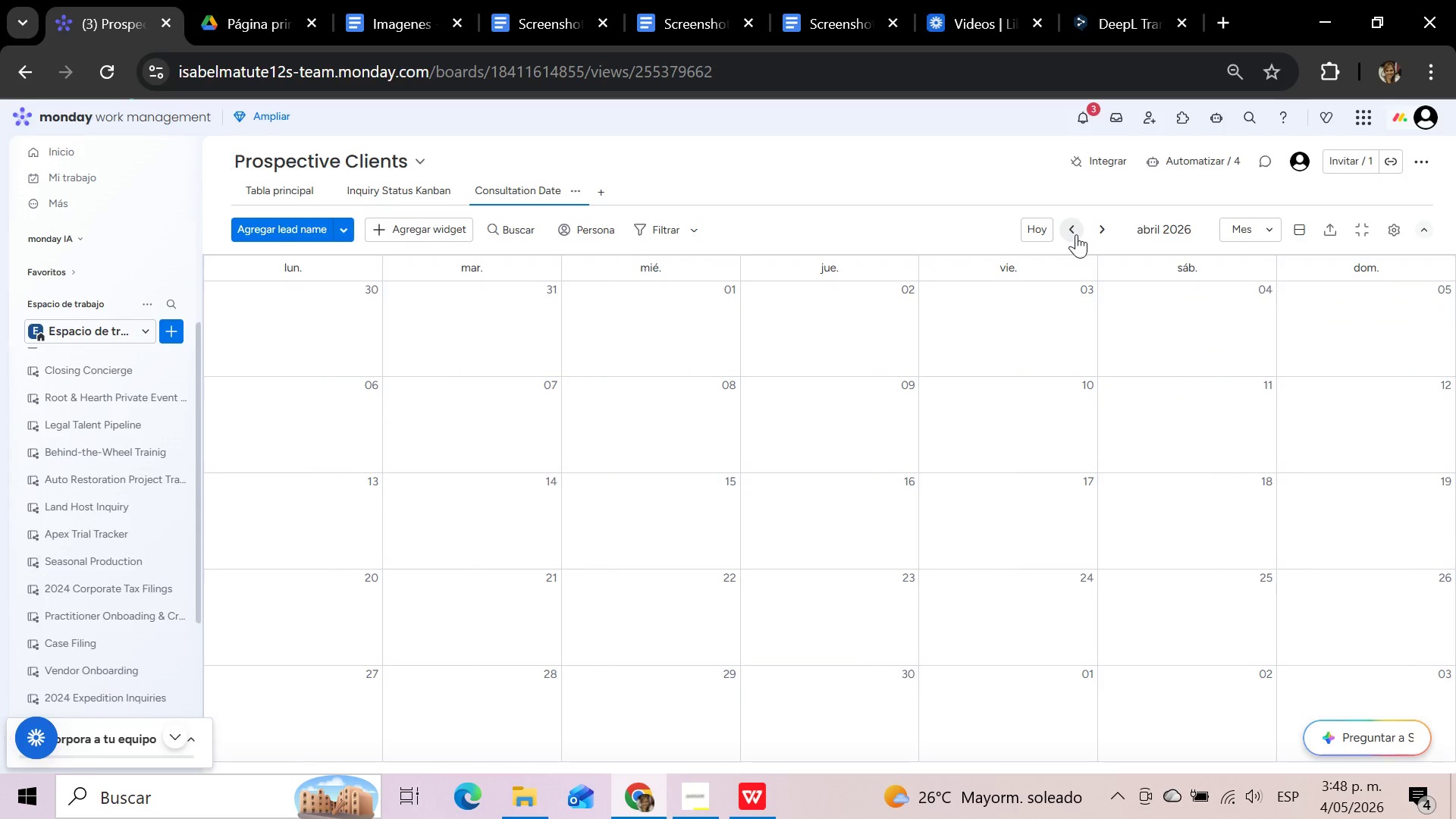 
left_click([1076, 234])
 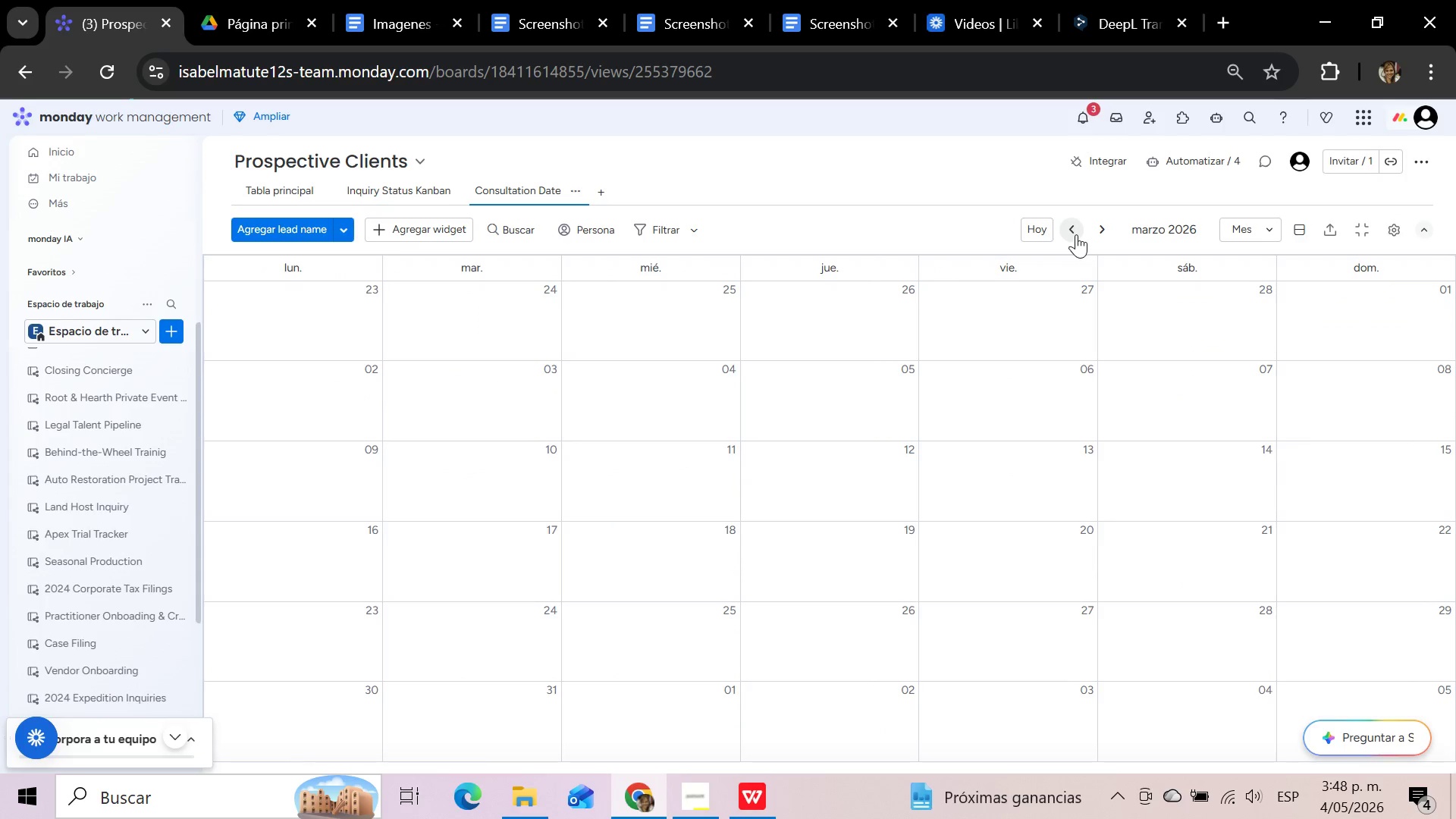 
left_click([1076, 234])
 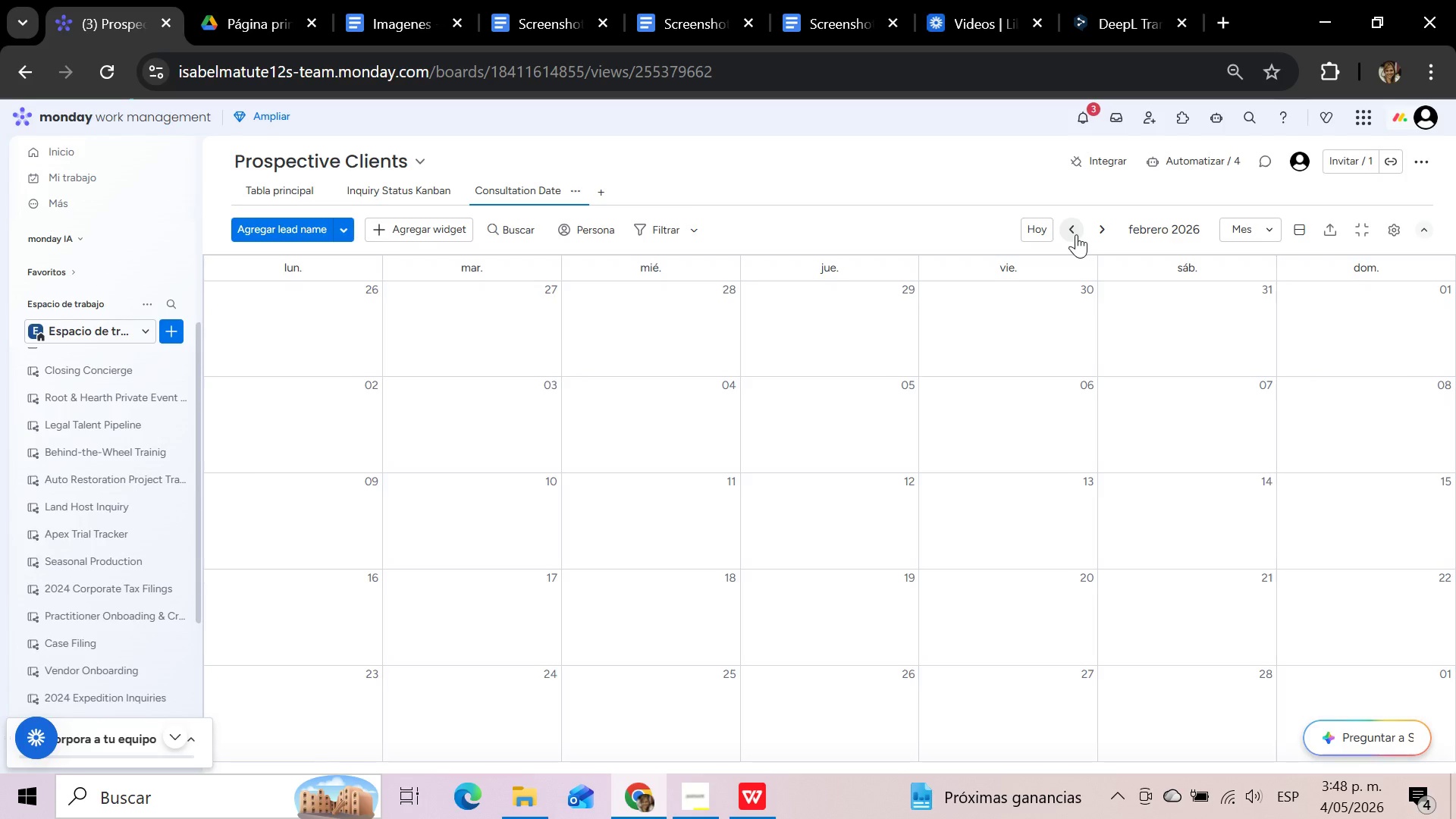 
left_click([1076, 234])
 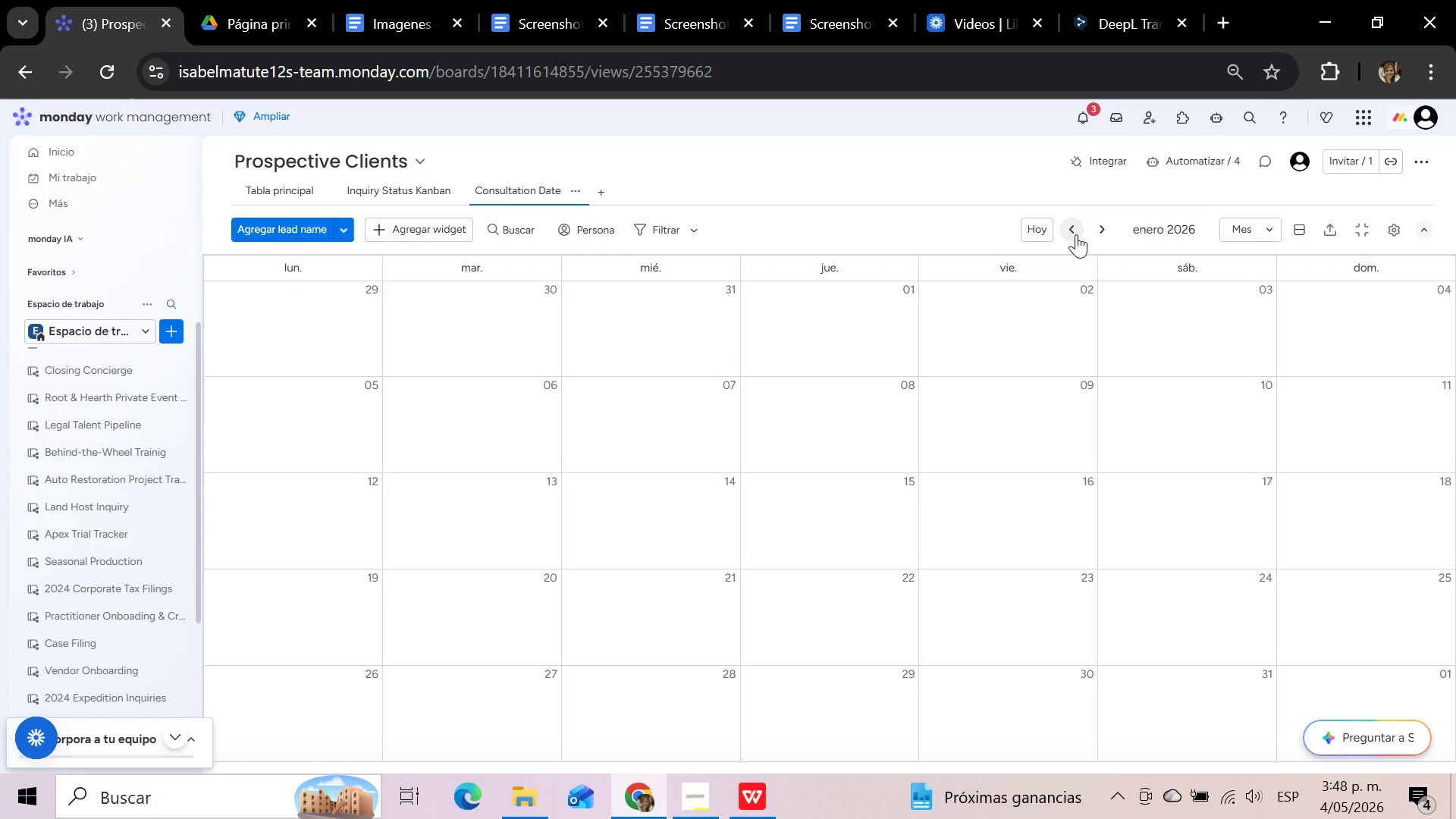 
left_click([1076, 234])
 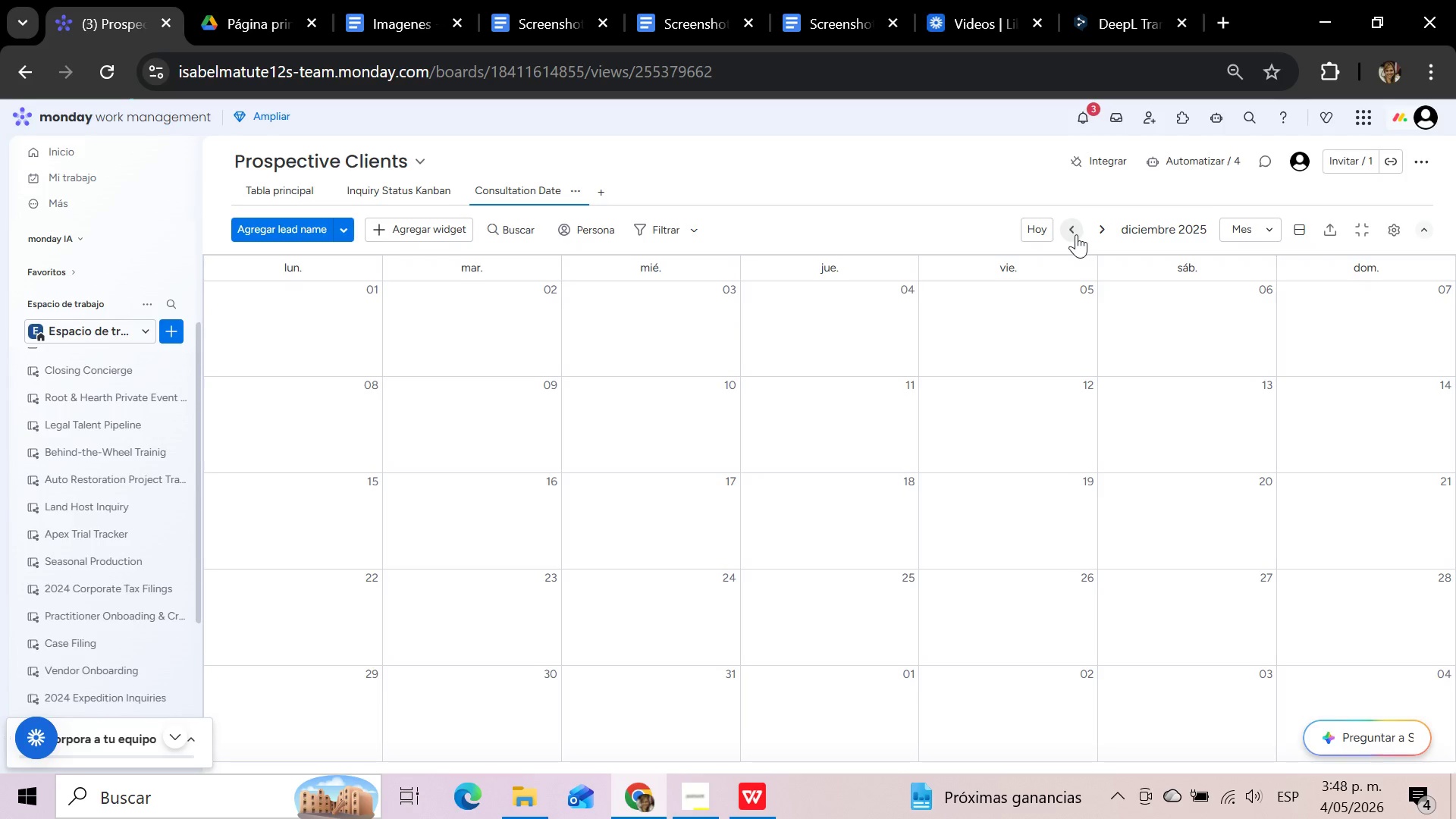 
left_click([1076, 234])
 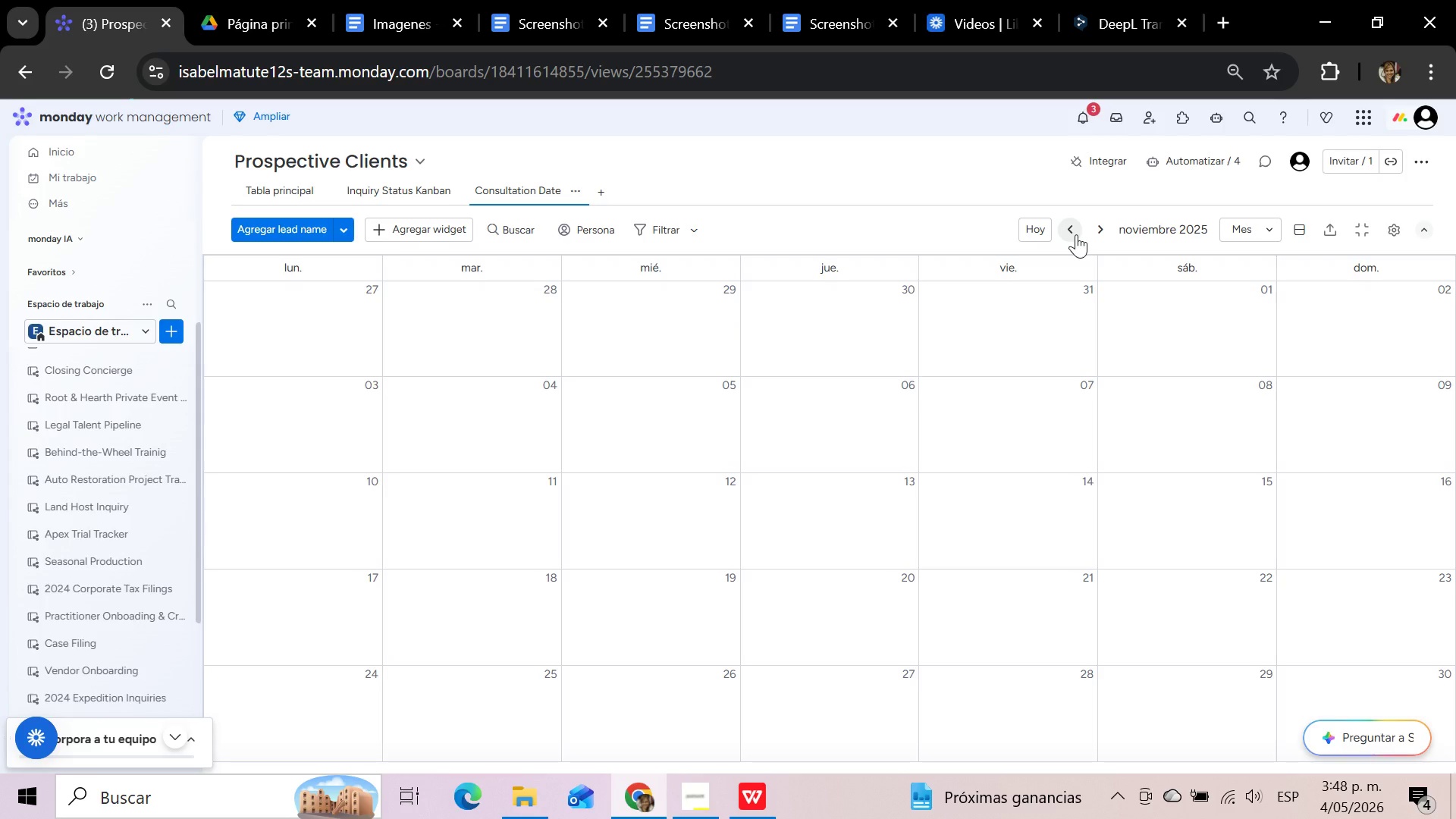 
left_click([1076, 234])
 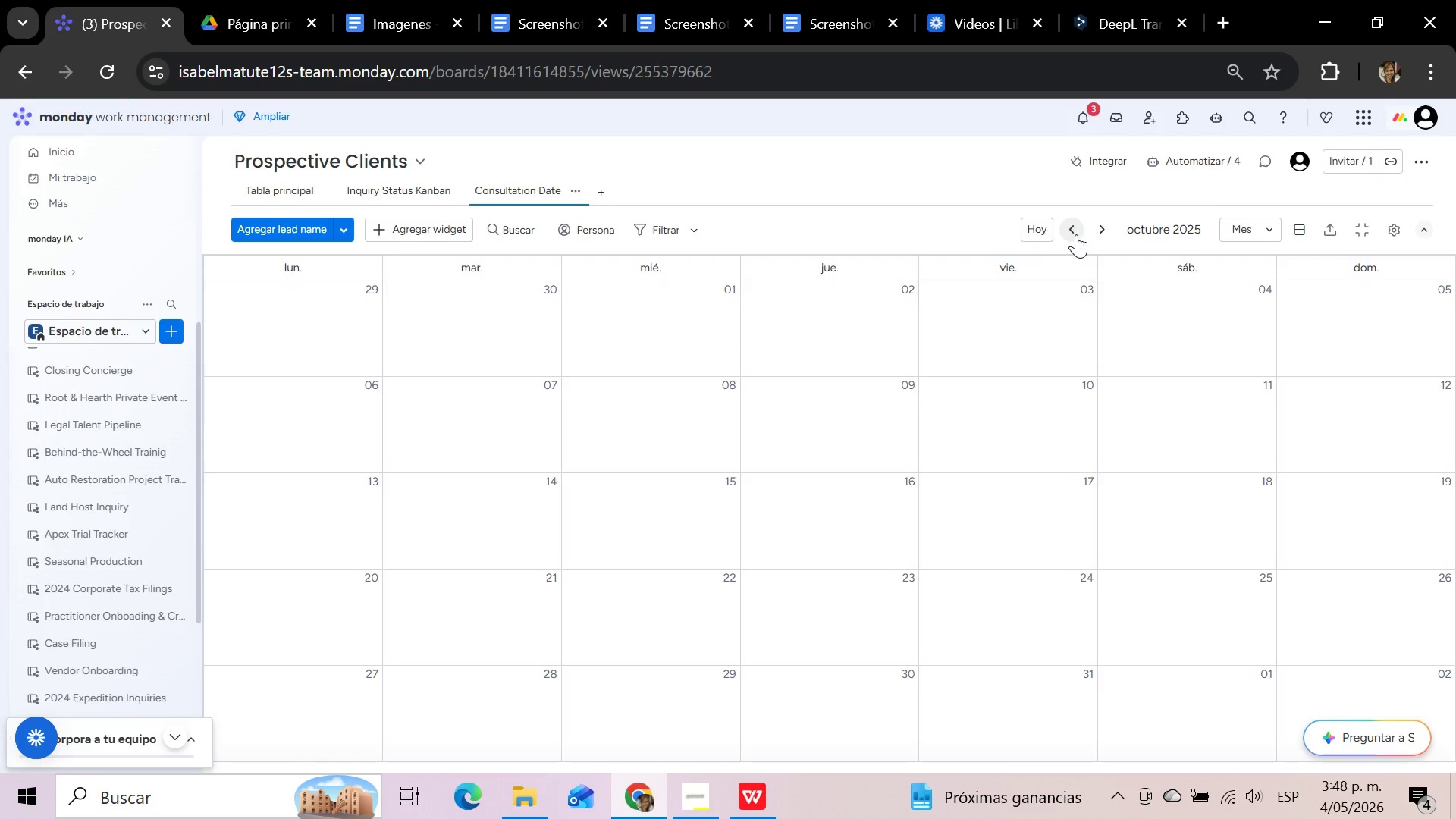 
left_click([1076, 234])
 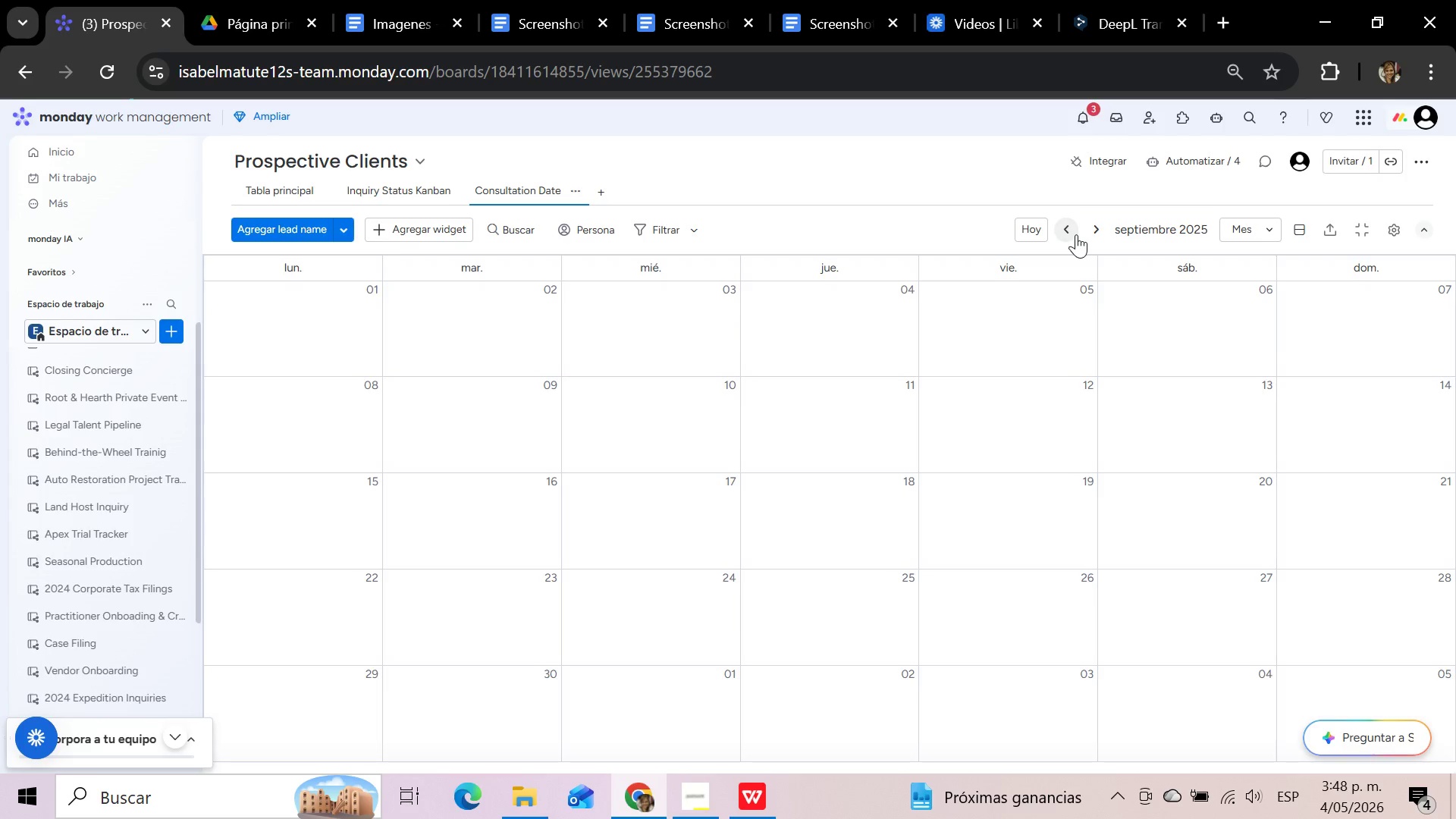 
left_click([1076, 234])
 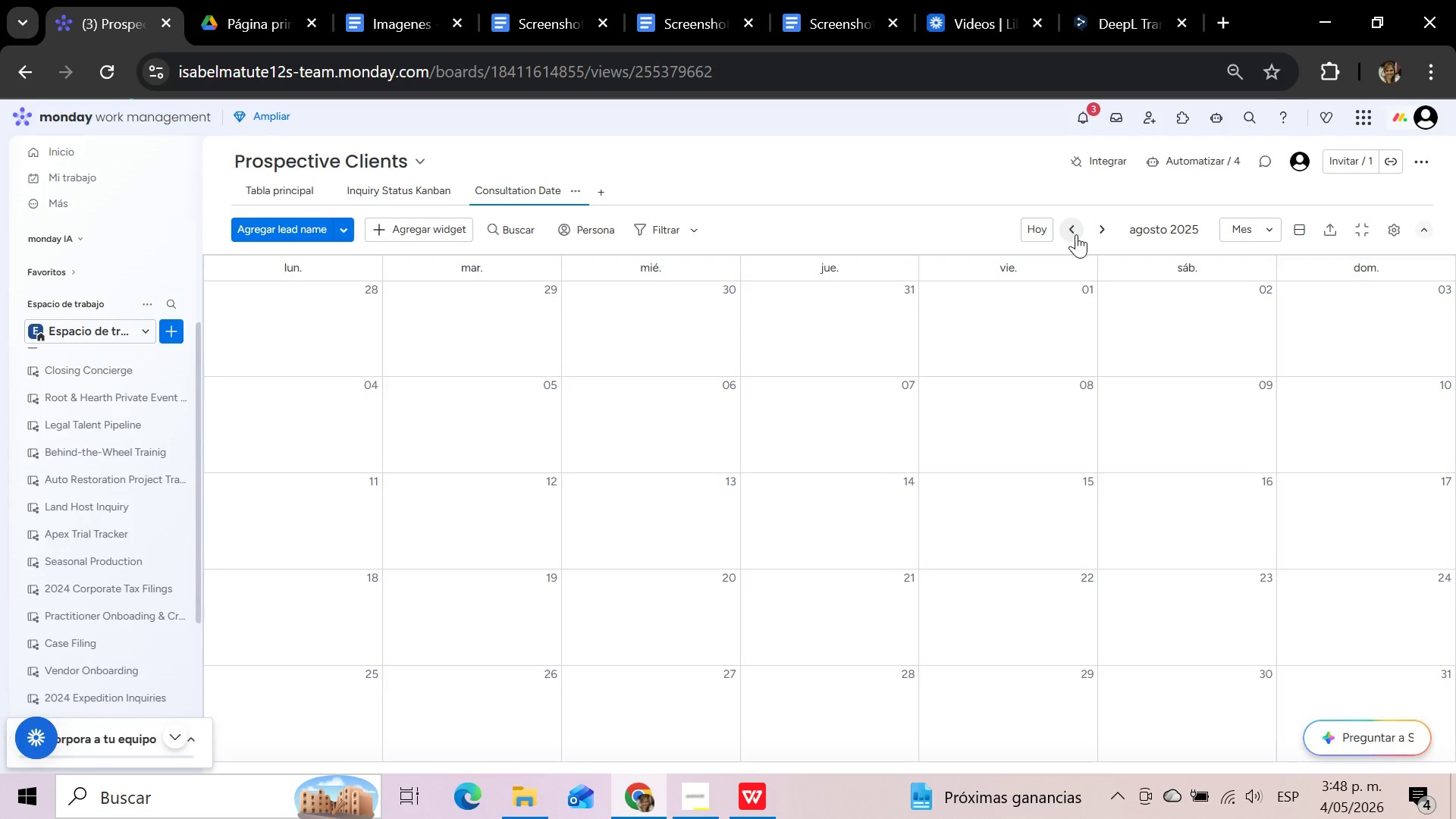 
left_click([1076, 234])
 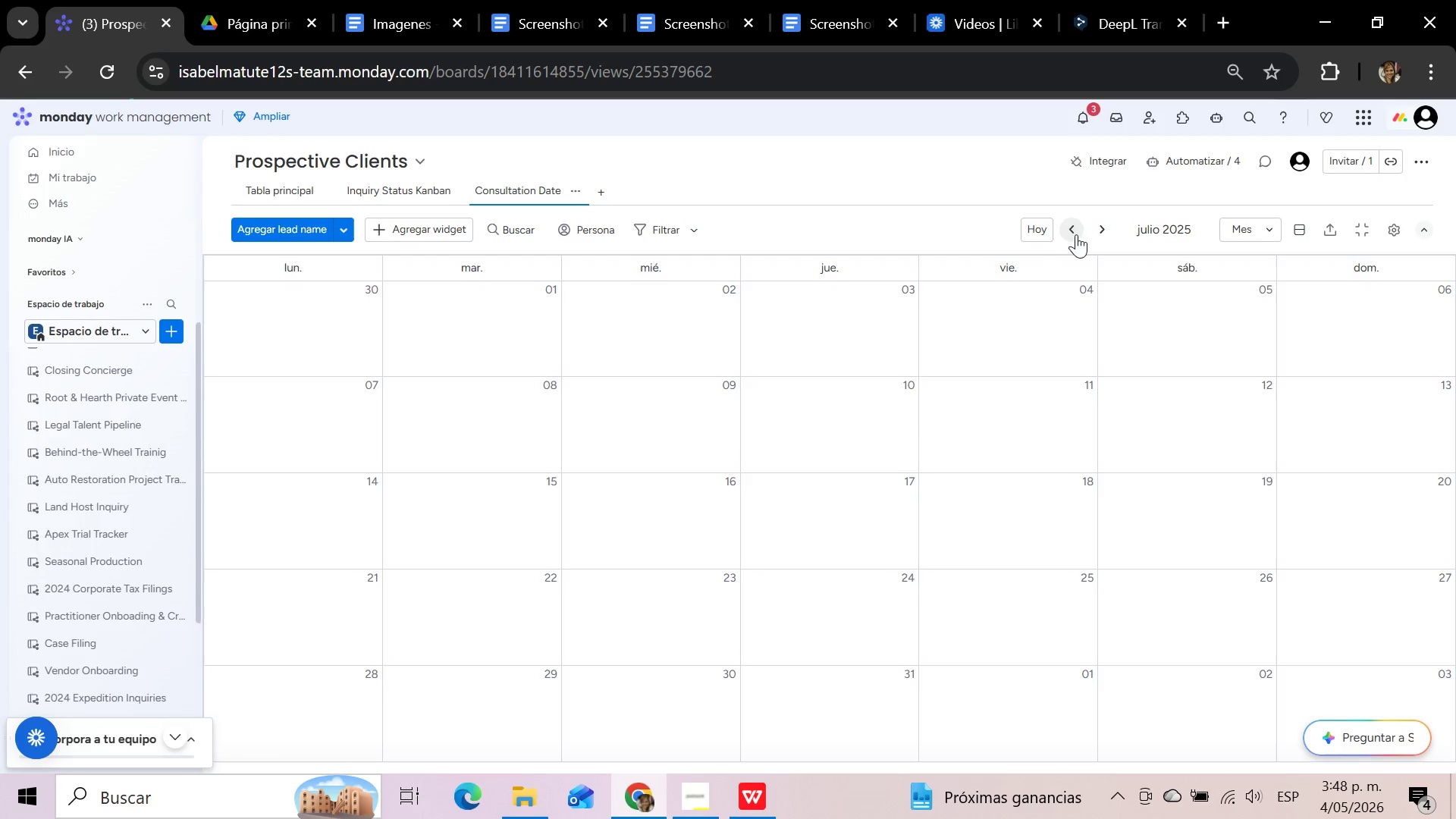 
left_click([1076, 234])
 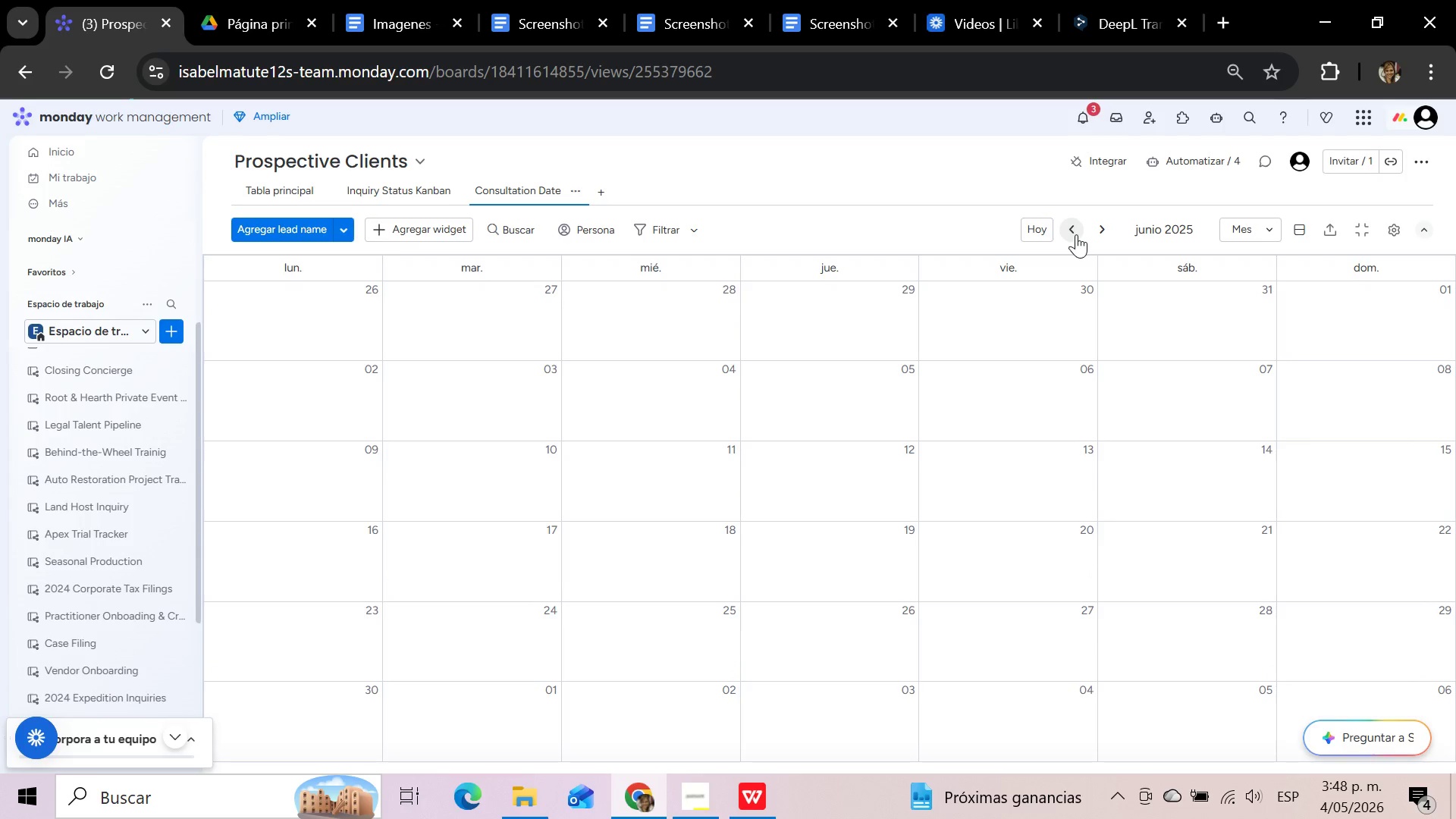 
left_click([1076, 234])
 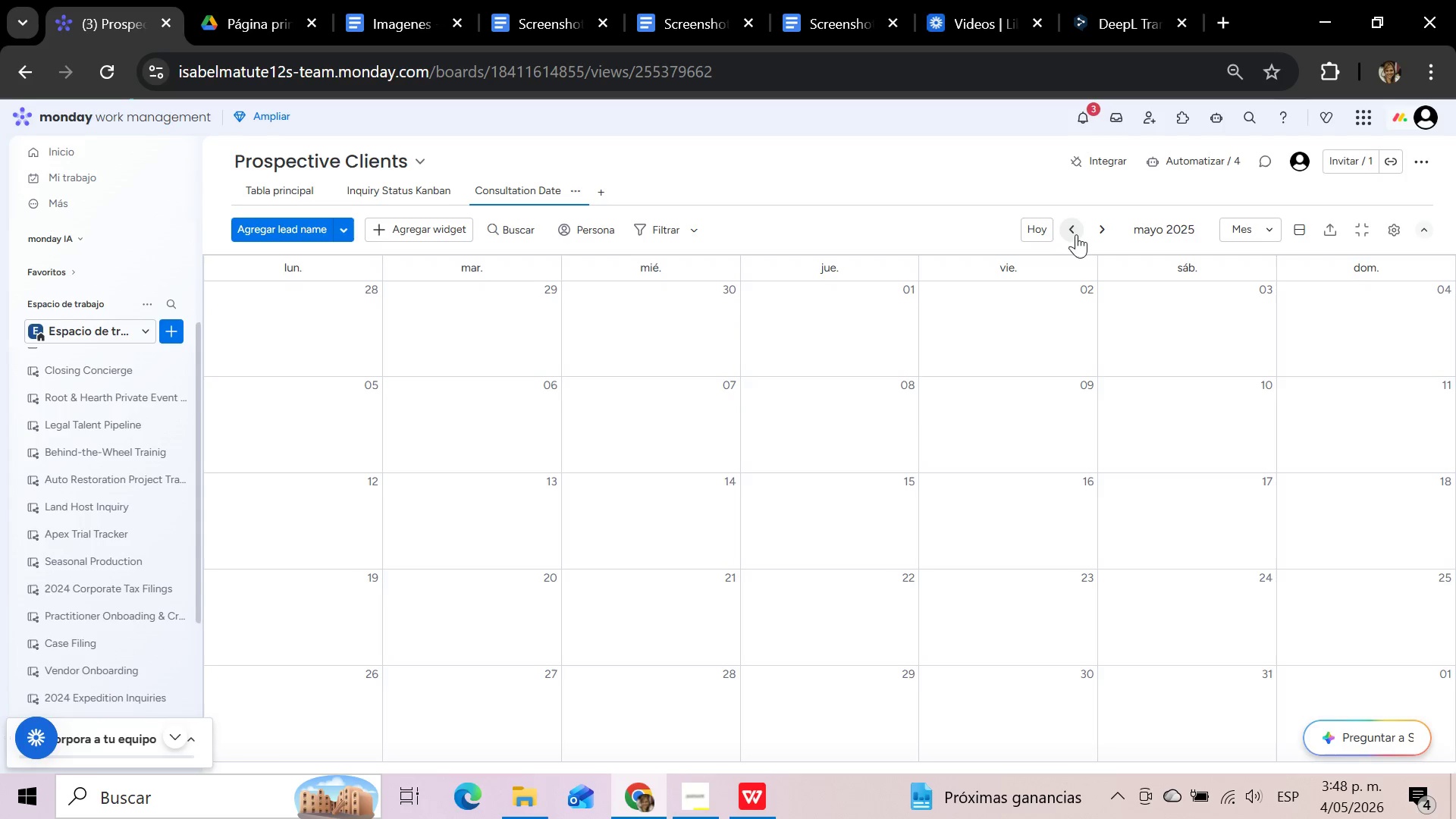 
left_click([1076, 234])
 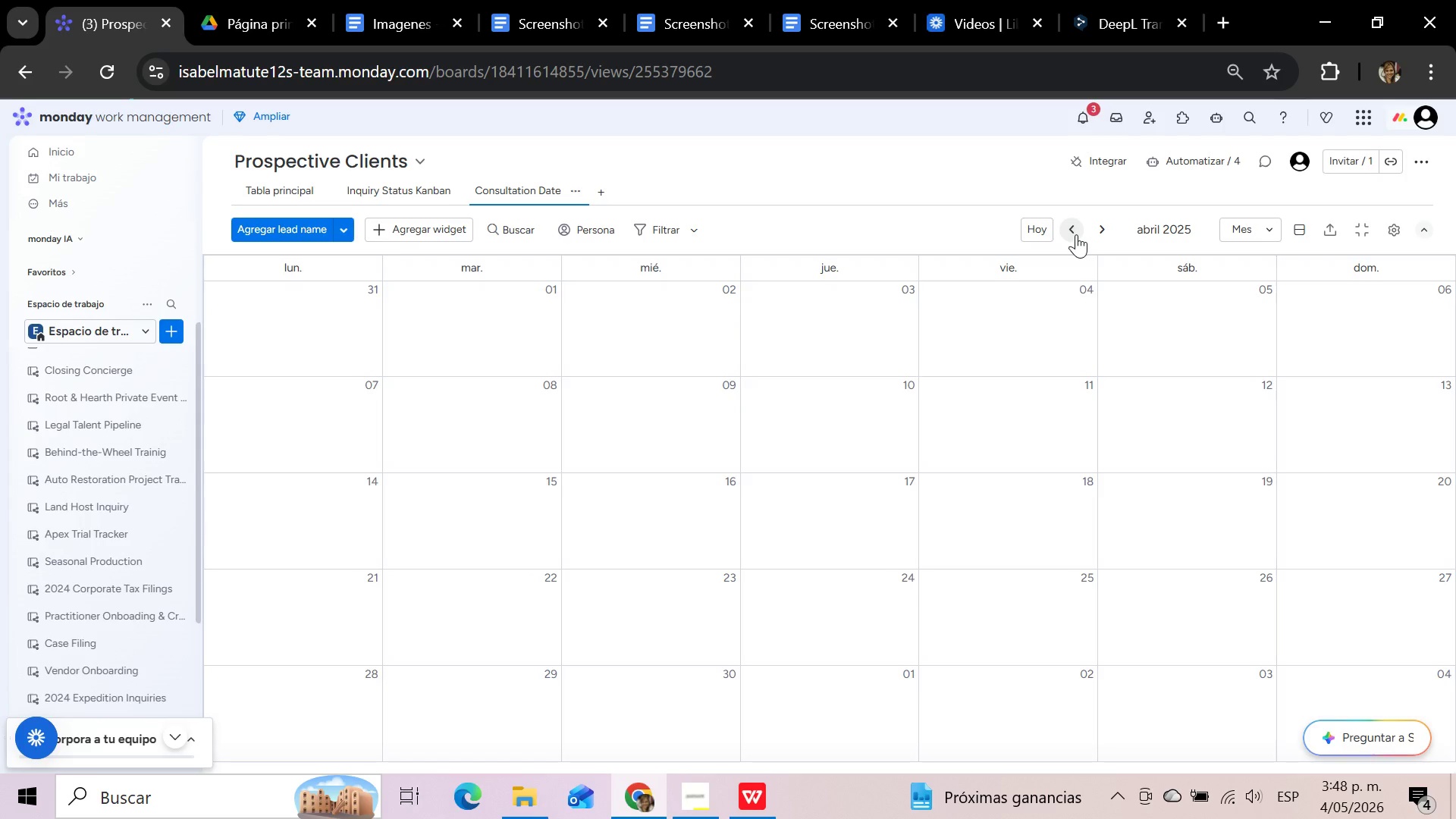 
left_click([1076, 234])
 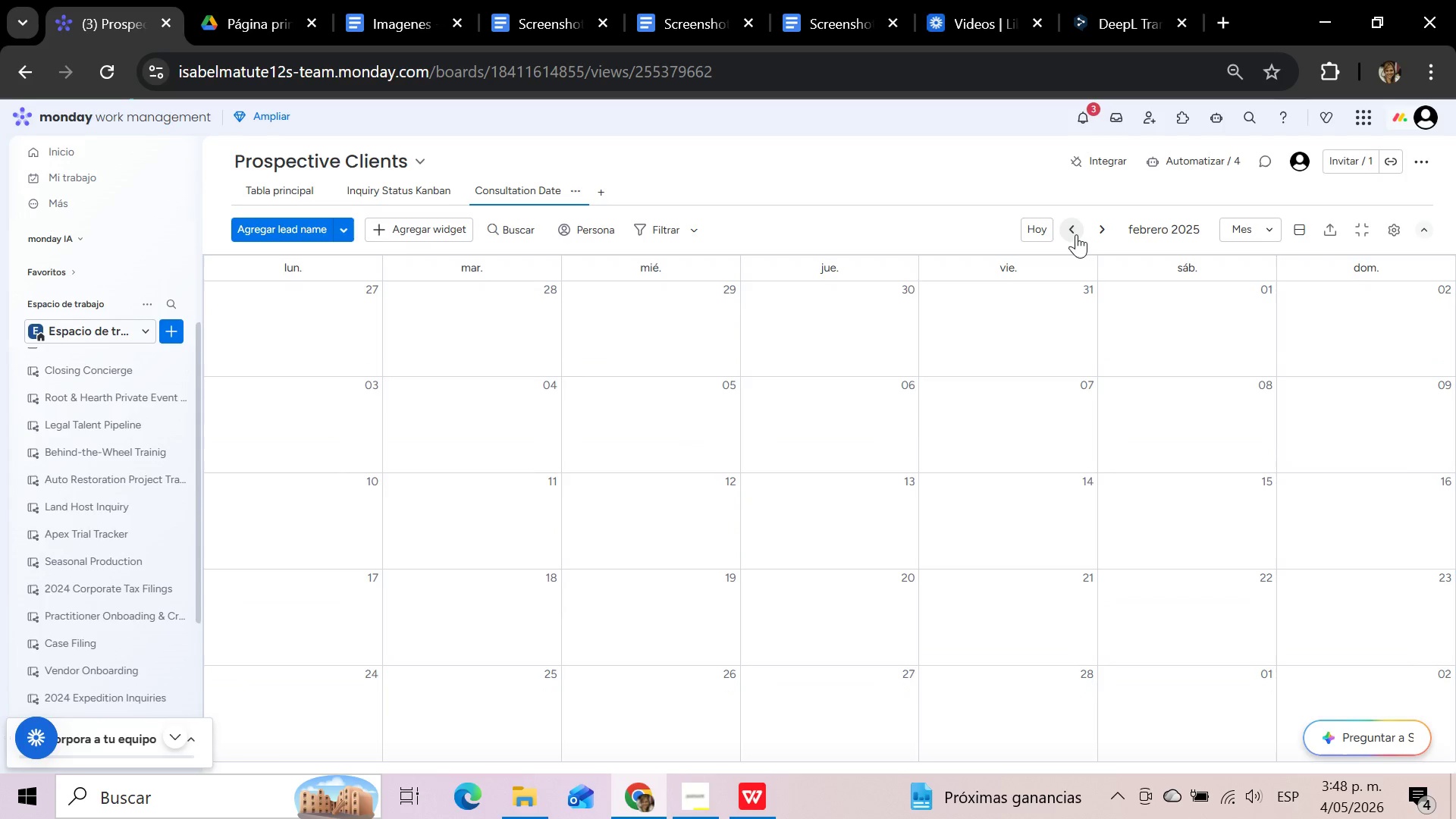 
double_click([1076, 234])
 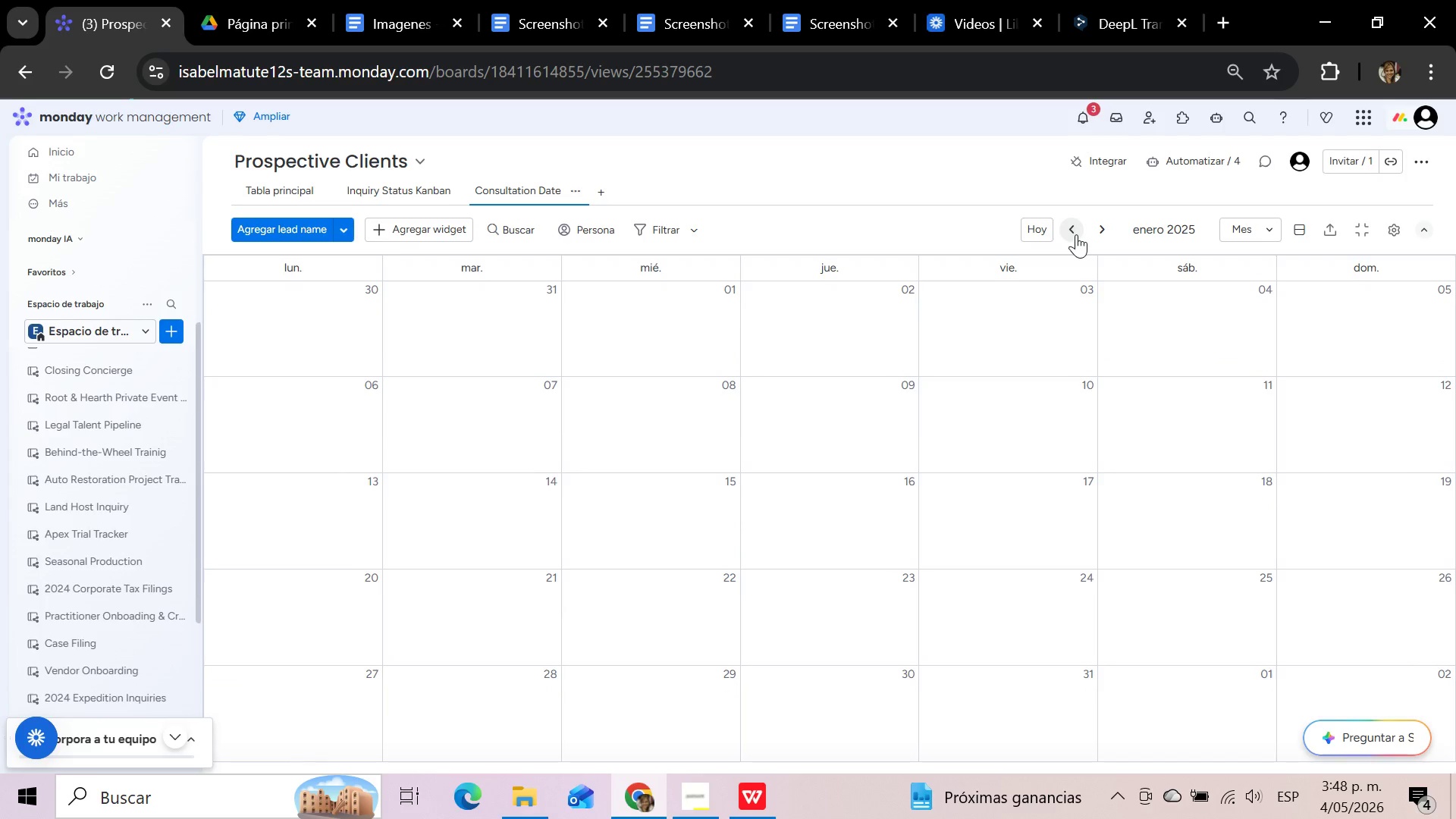 
left_click([1076, 234])
 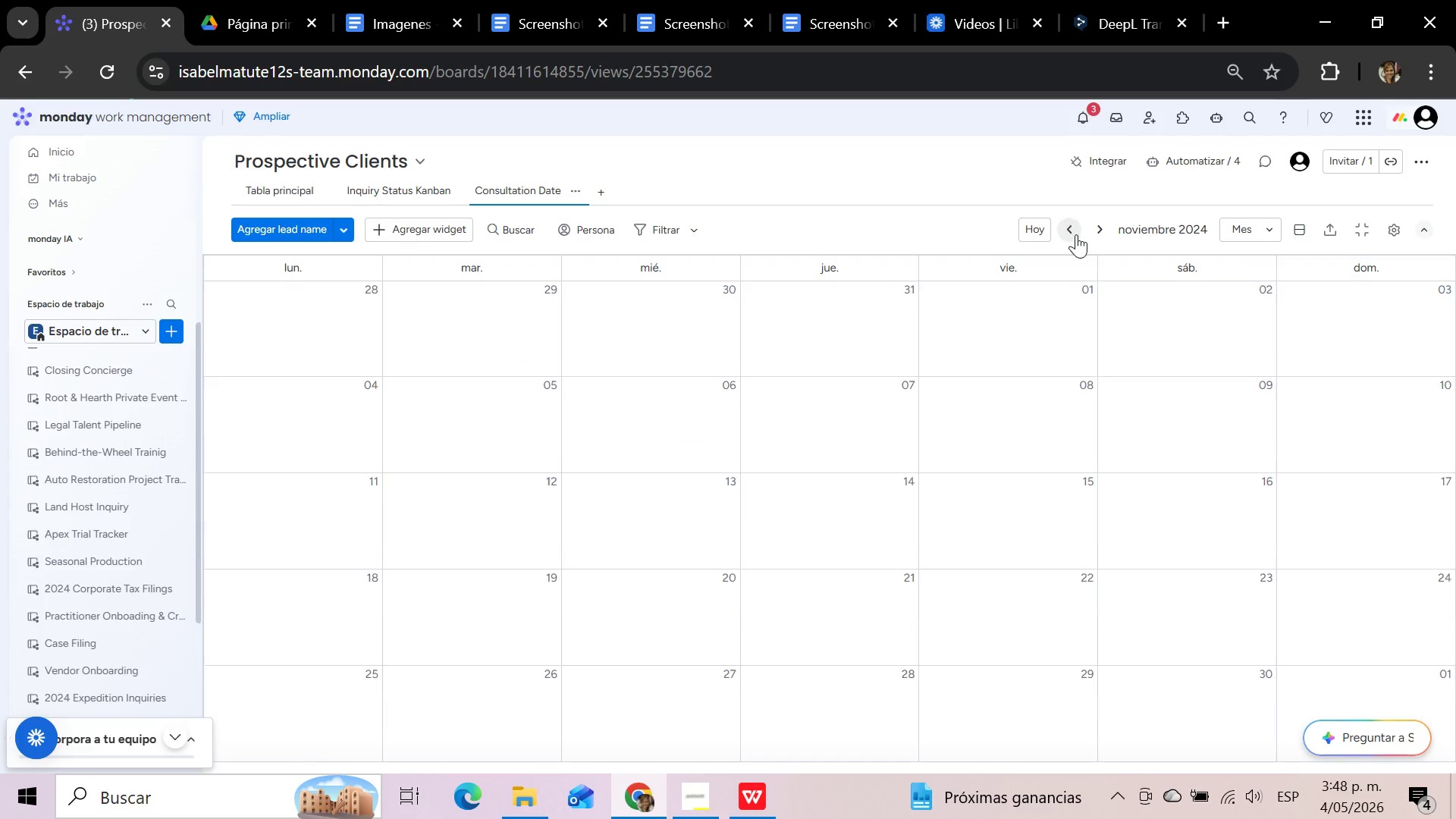 
double_click([1076, 234])
 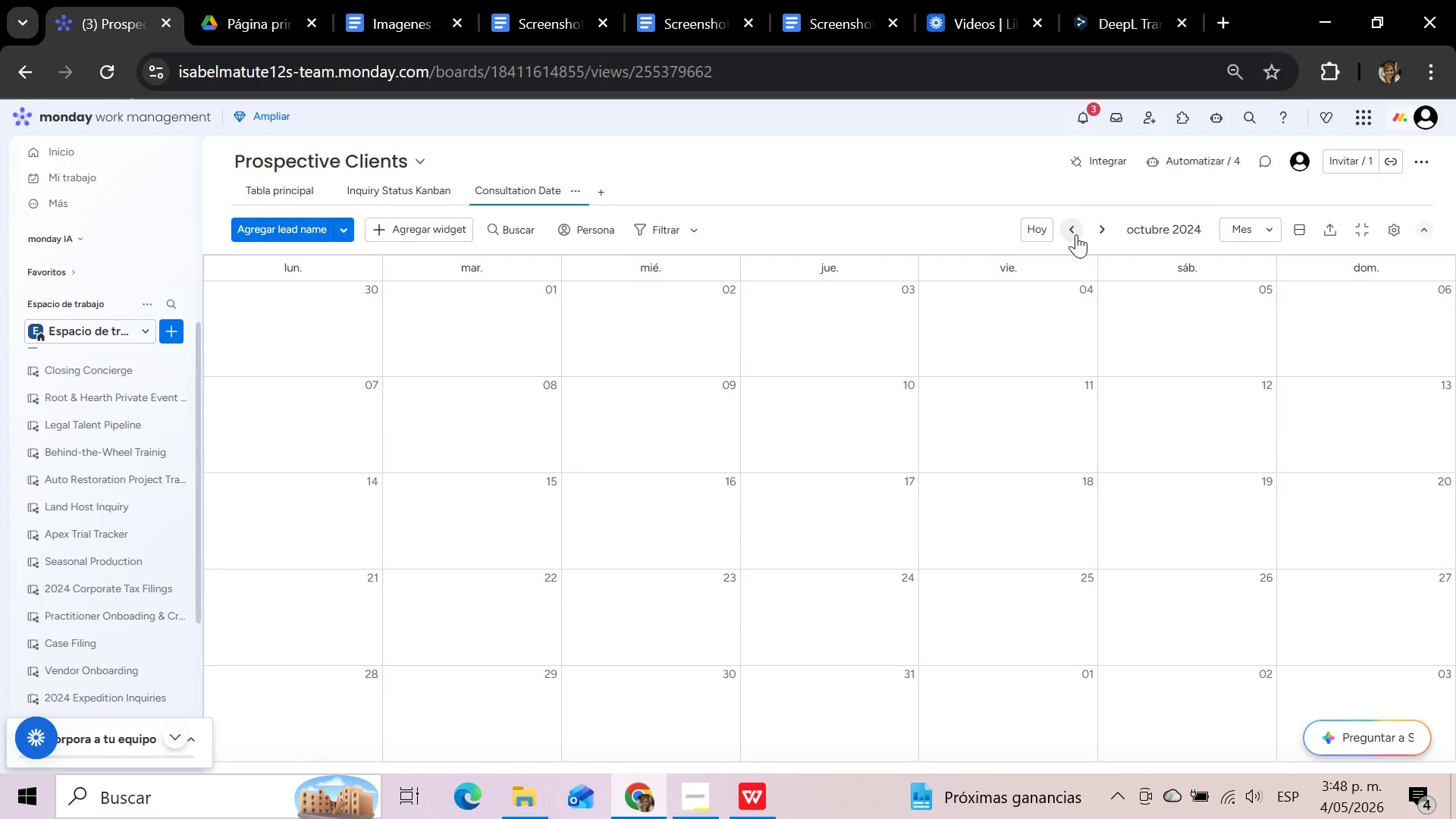 
triple_click([1076, 234])
 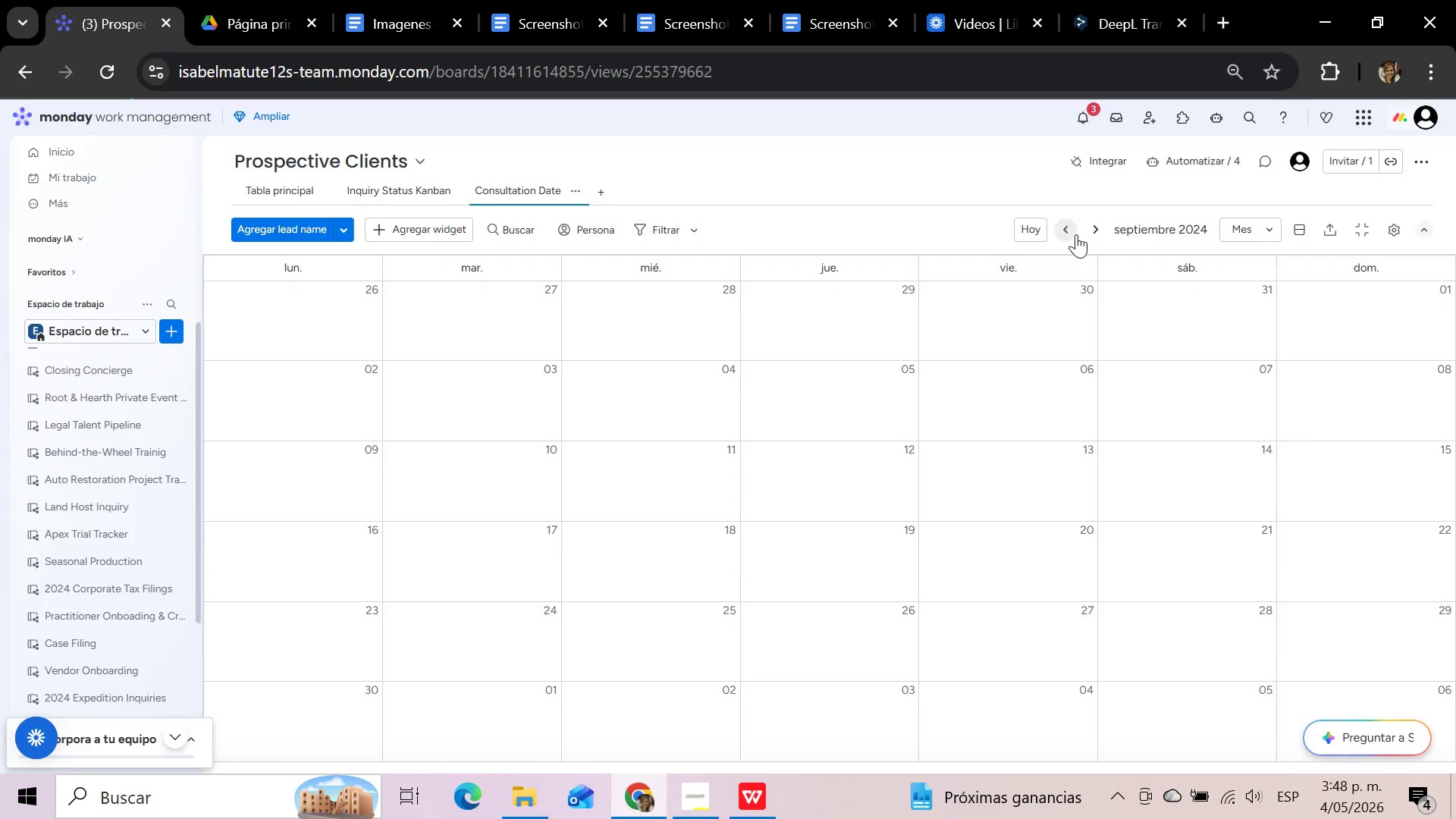 
triple_click([1076, 234])
 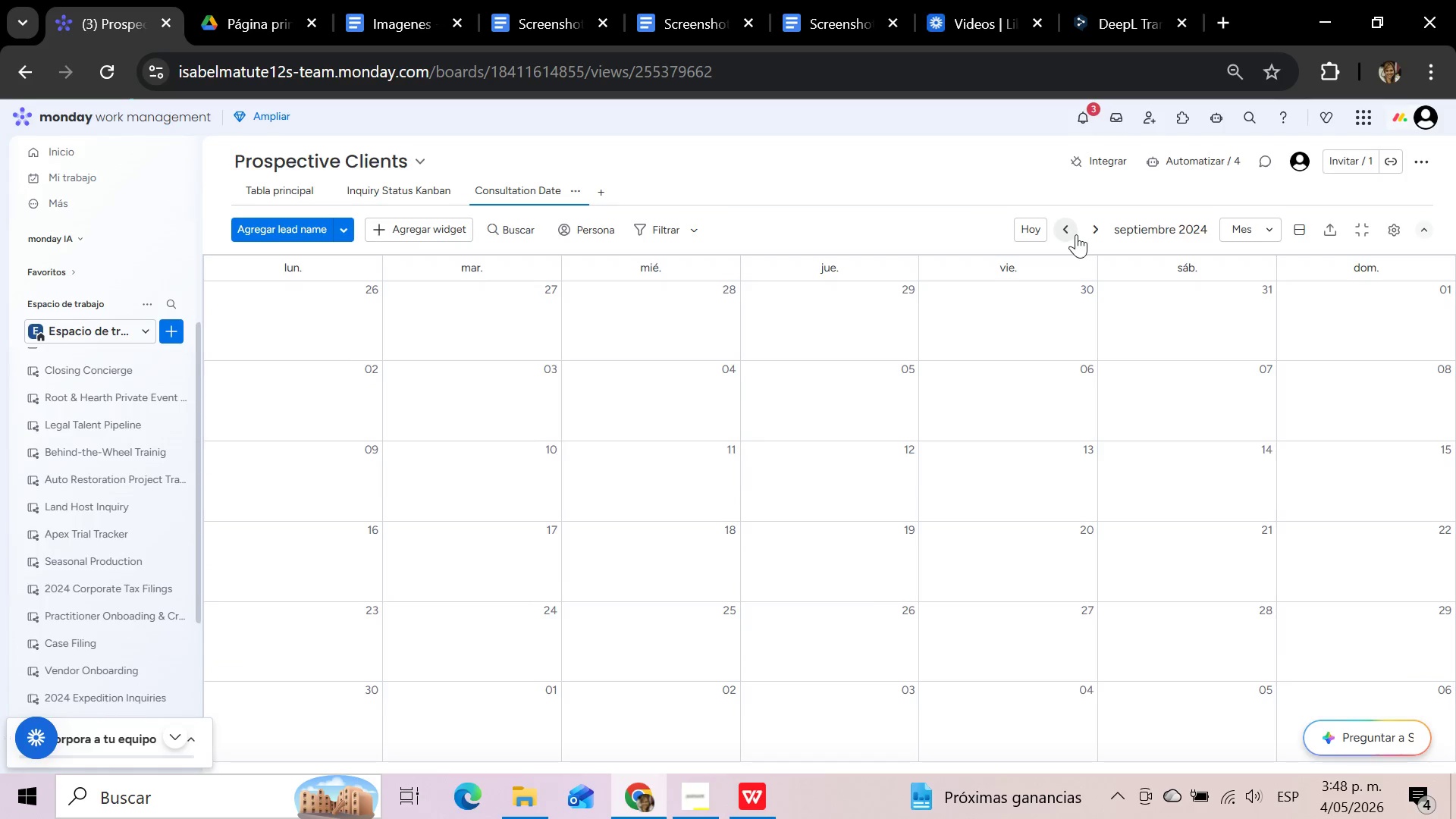 
triple_click([1076, 234])
 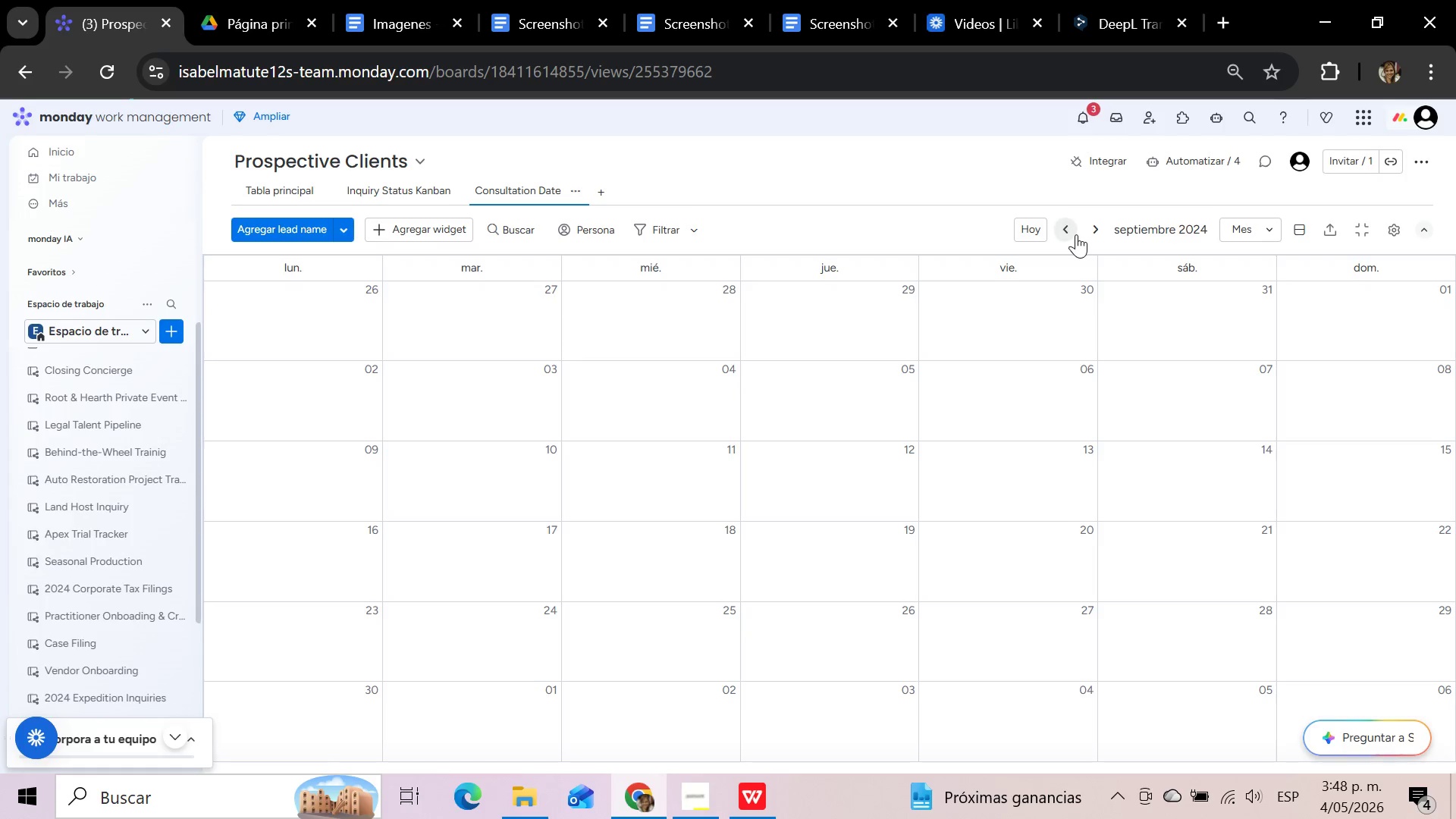 
triple_click([1076, 234])
 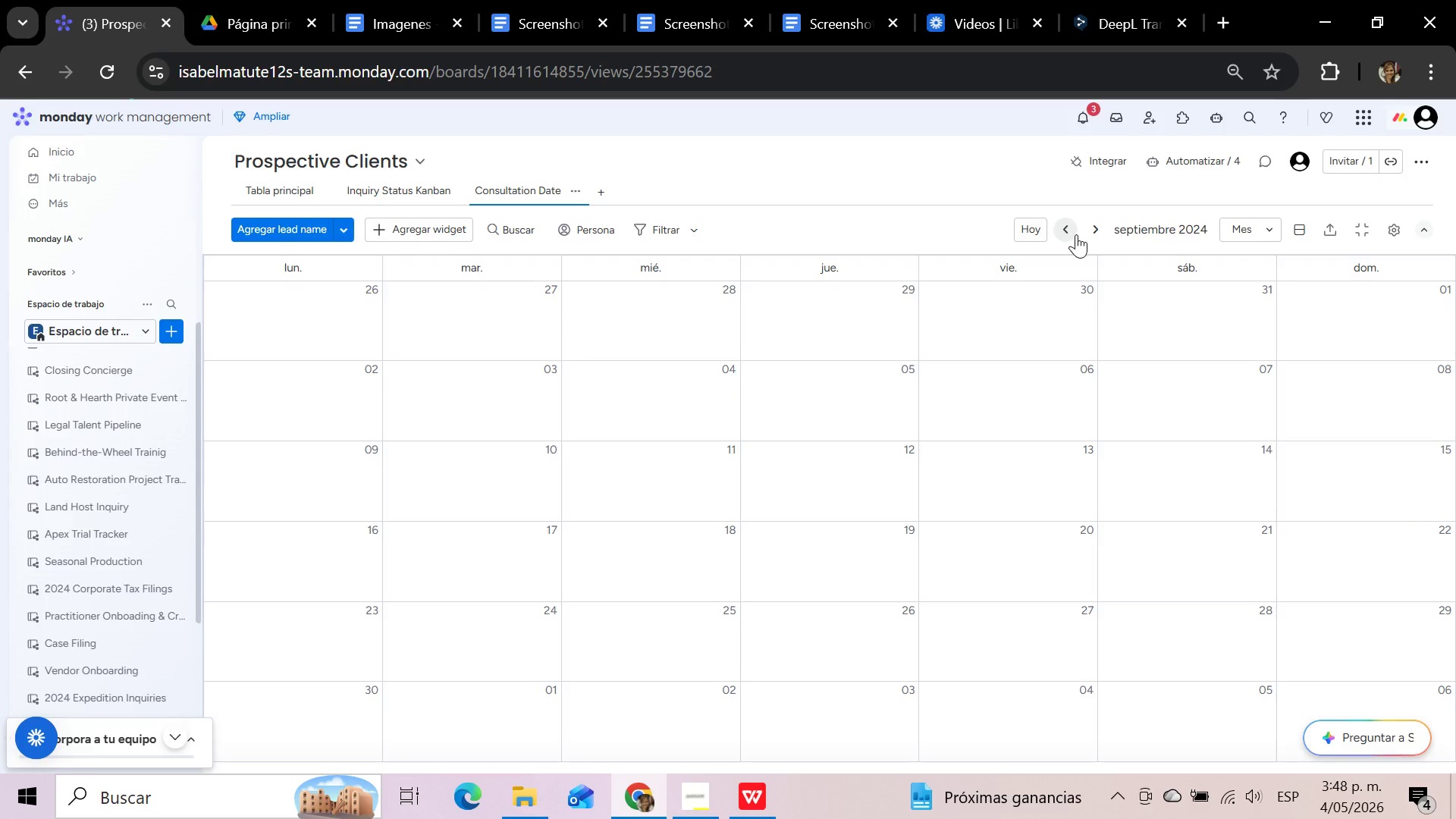 
left_click([1076, 234])
 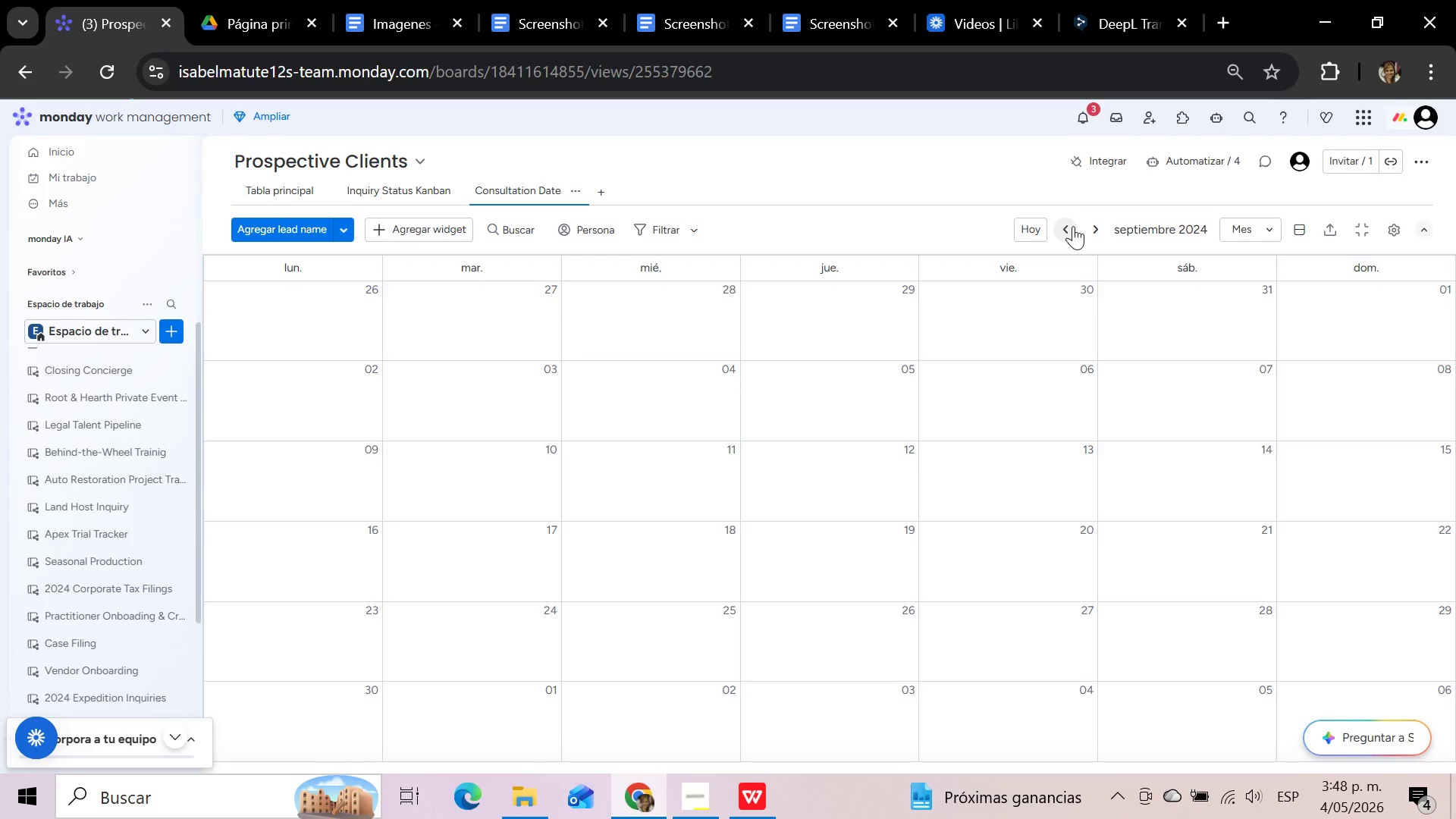 
left_click([1068, 227])
 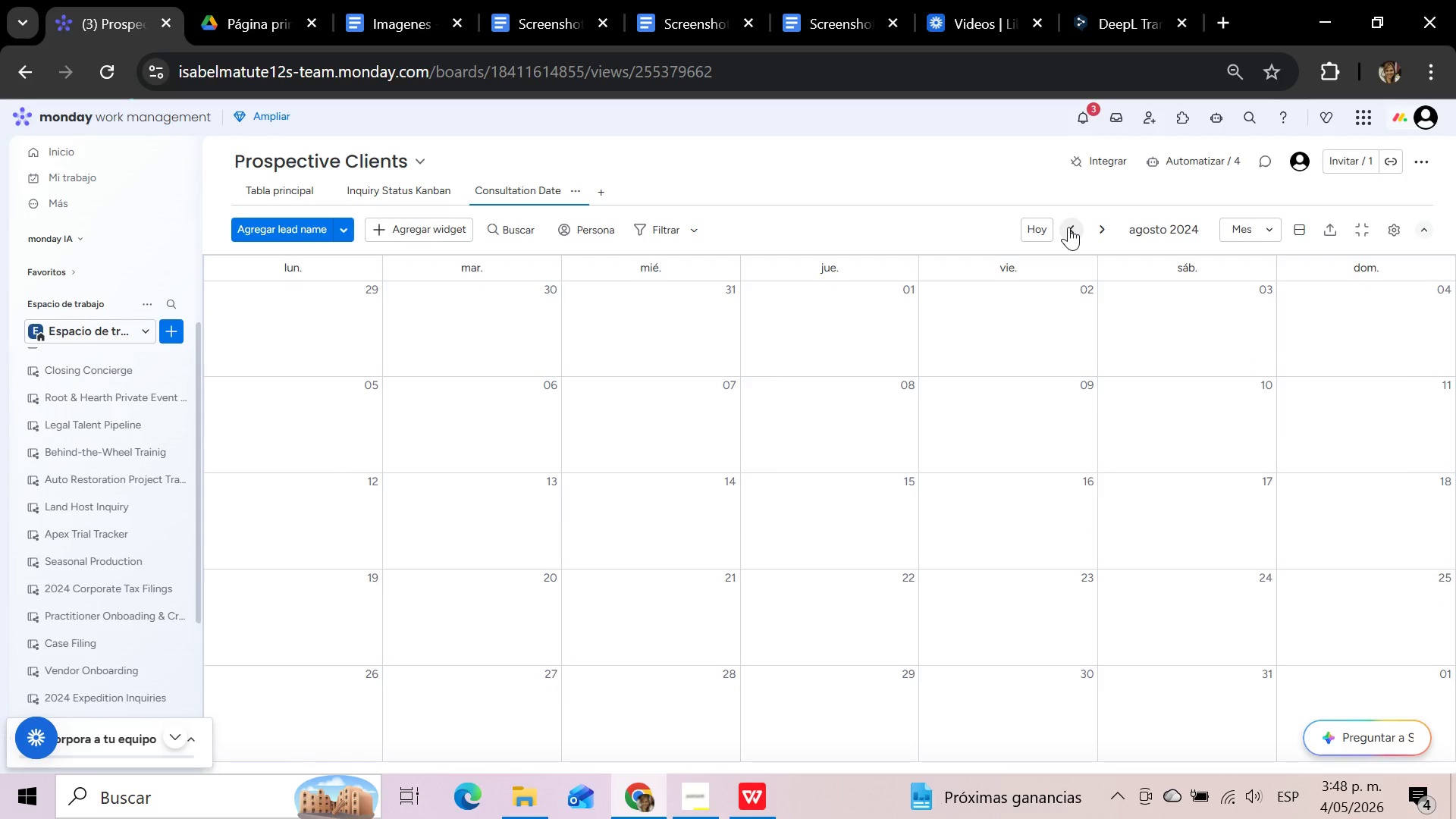 
left_click([1068, 227])
 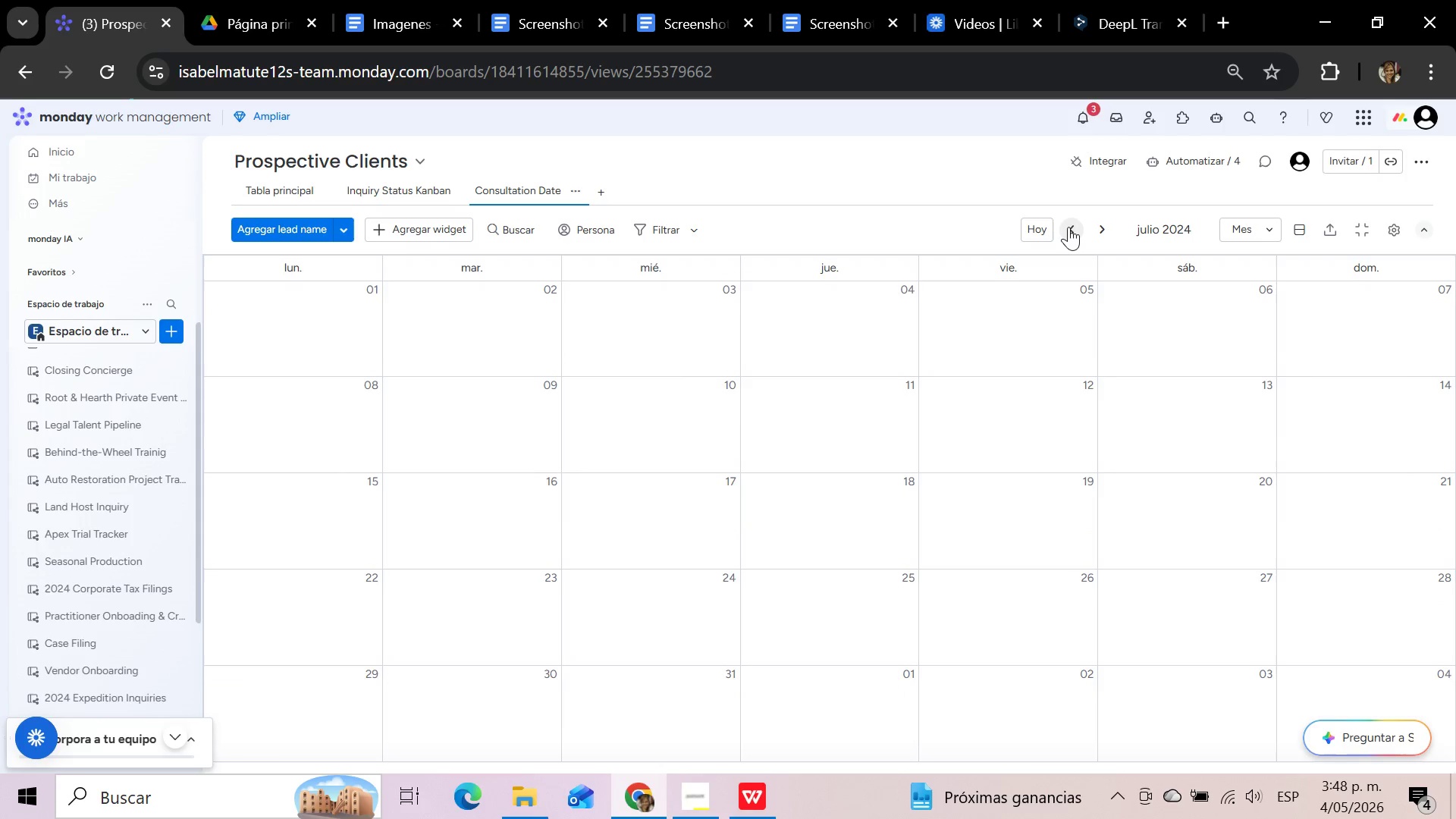 
left_click([1068, 227])
 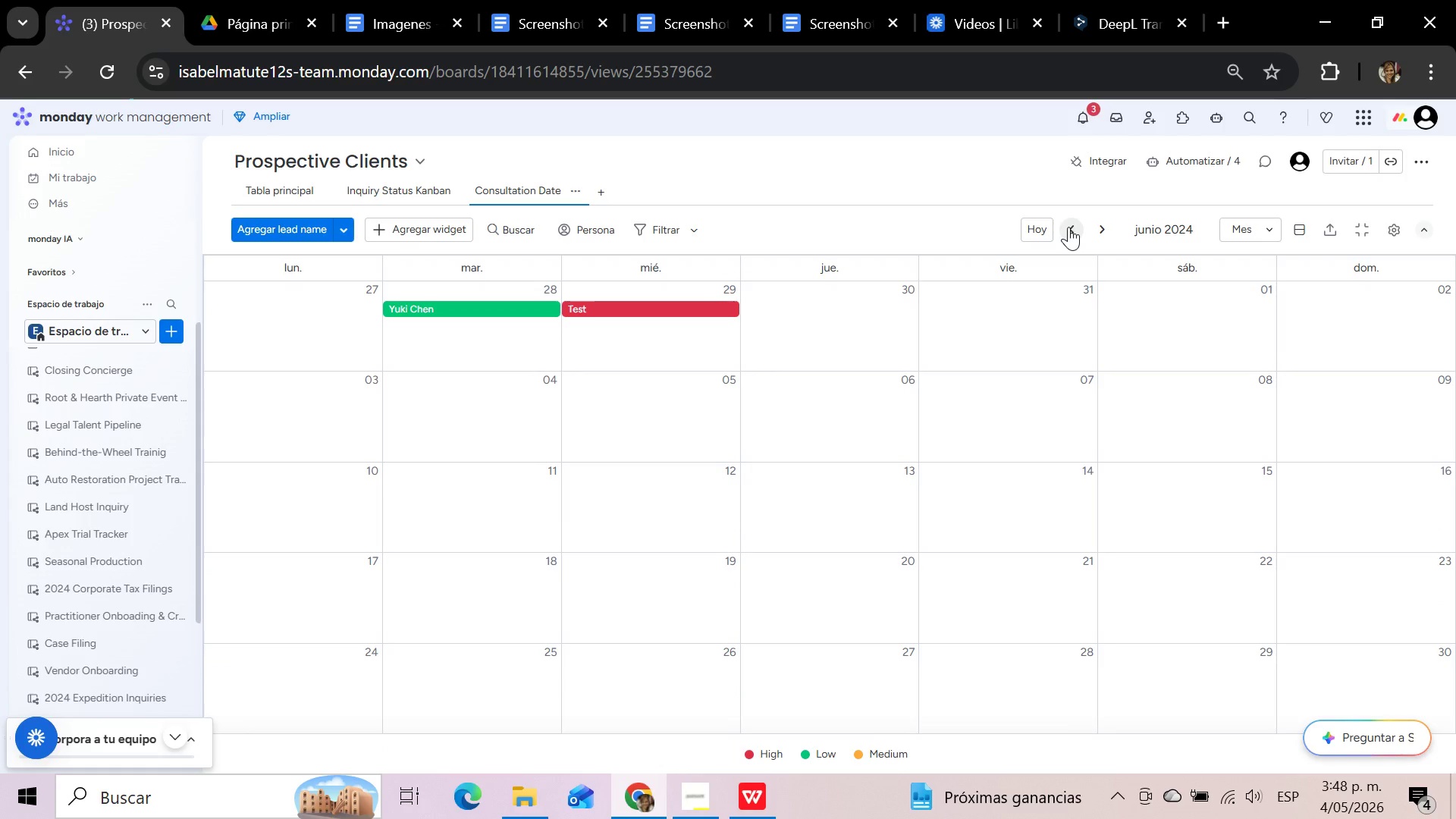 
left_click([1068, 227])
 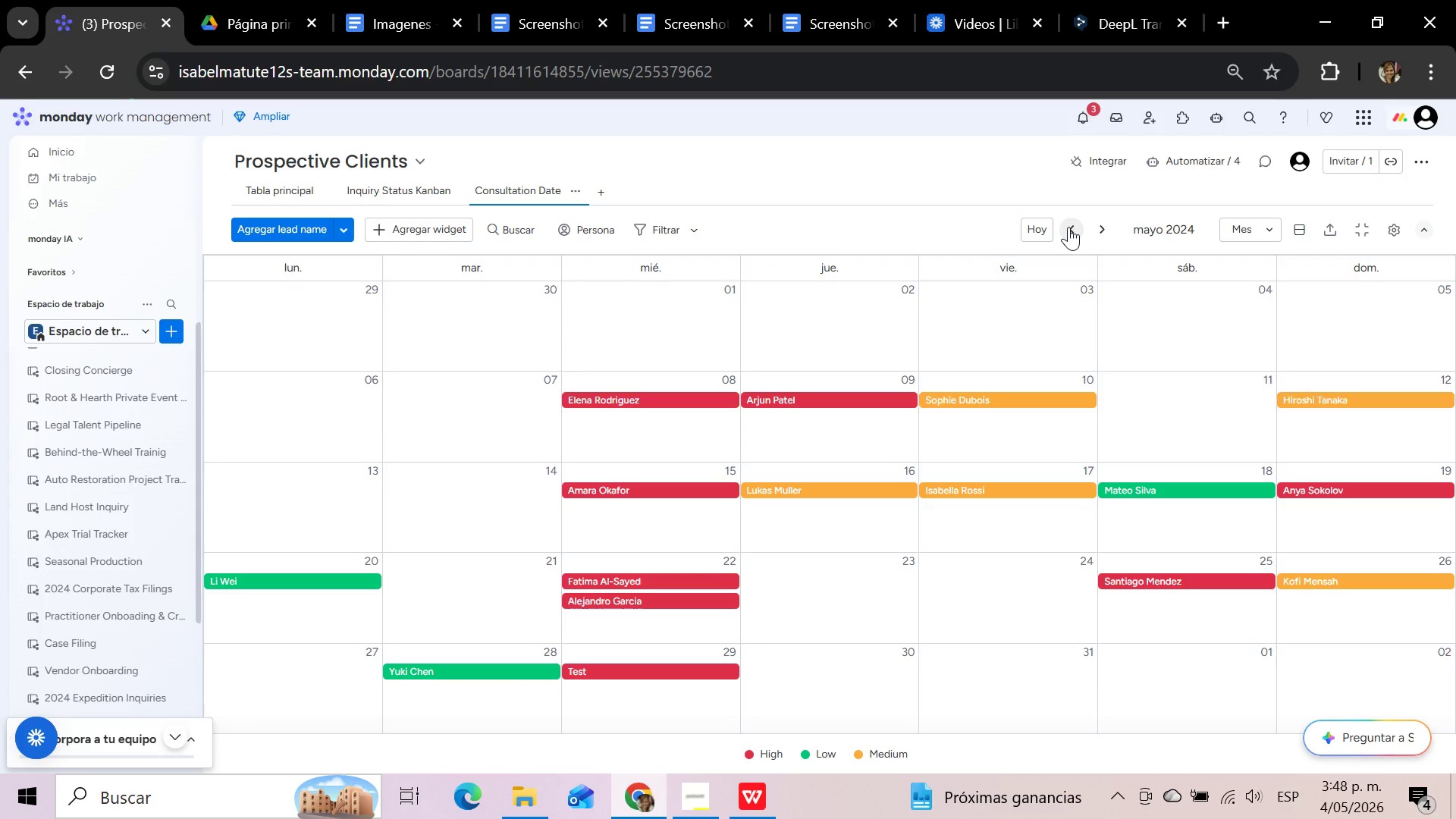 
left_click([1068, 227])
 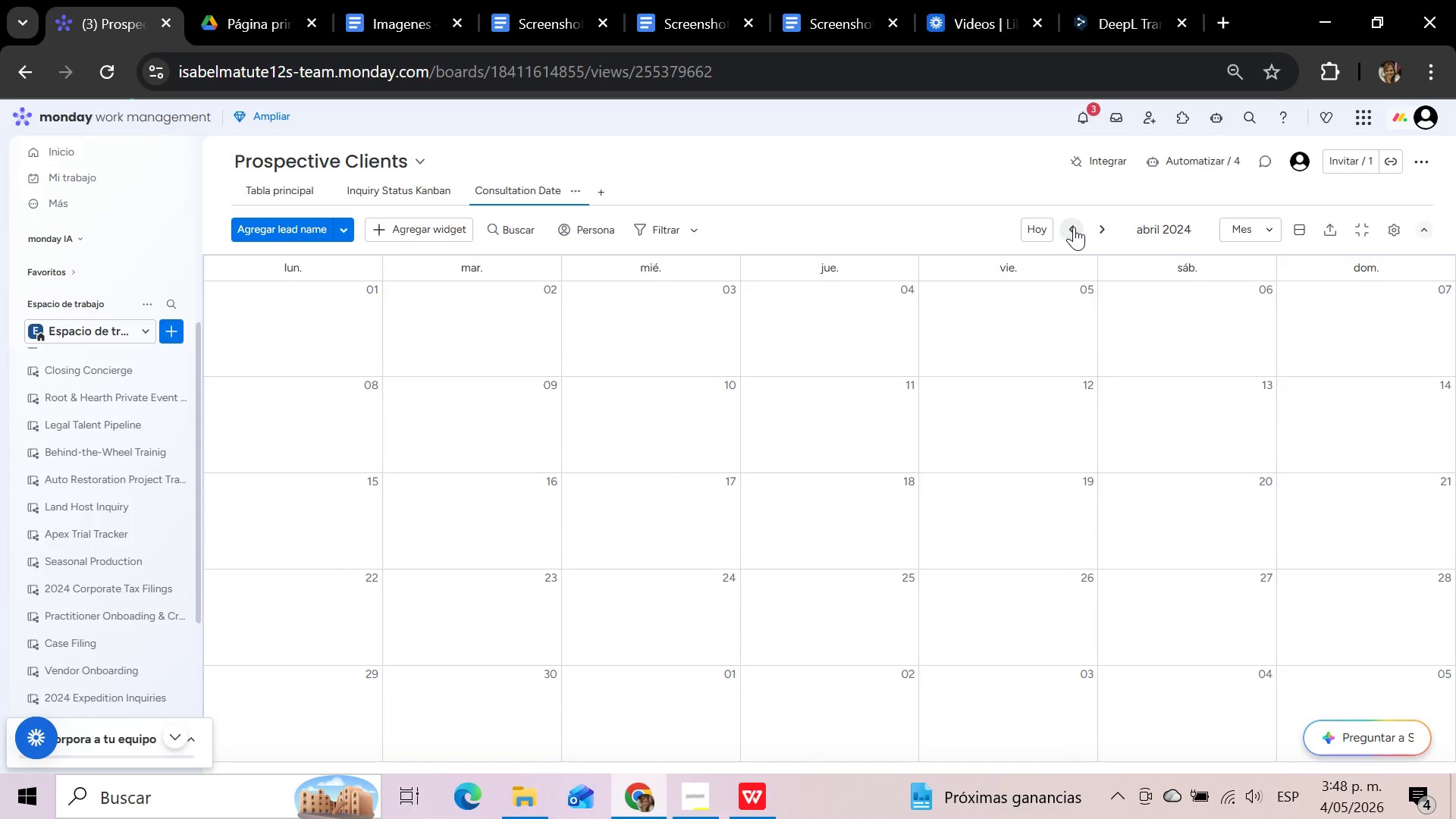 
left_click([1095, 227])
 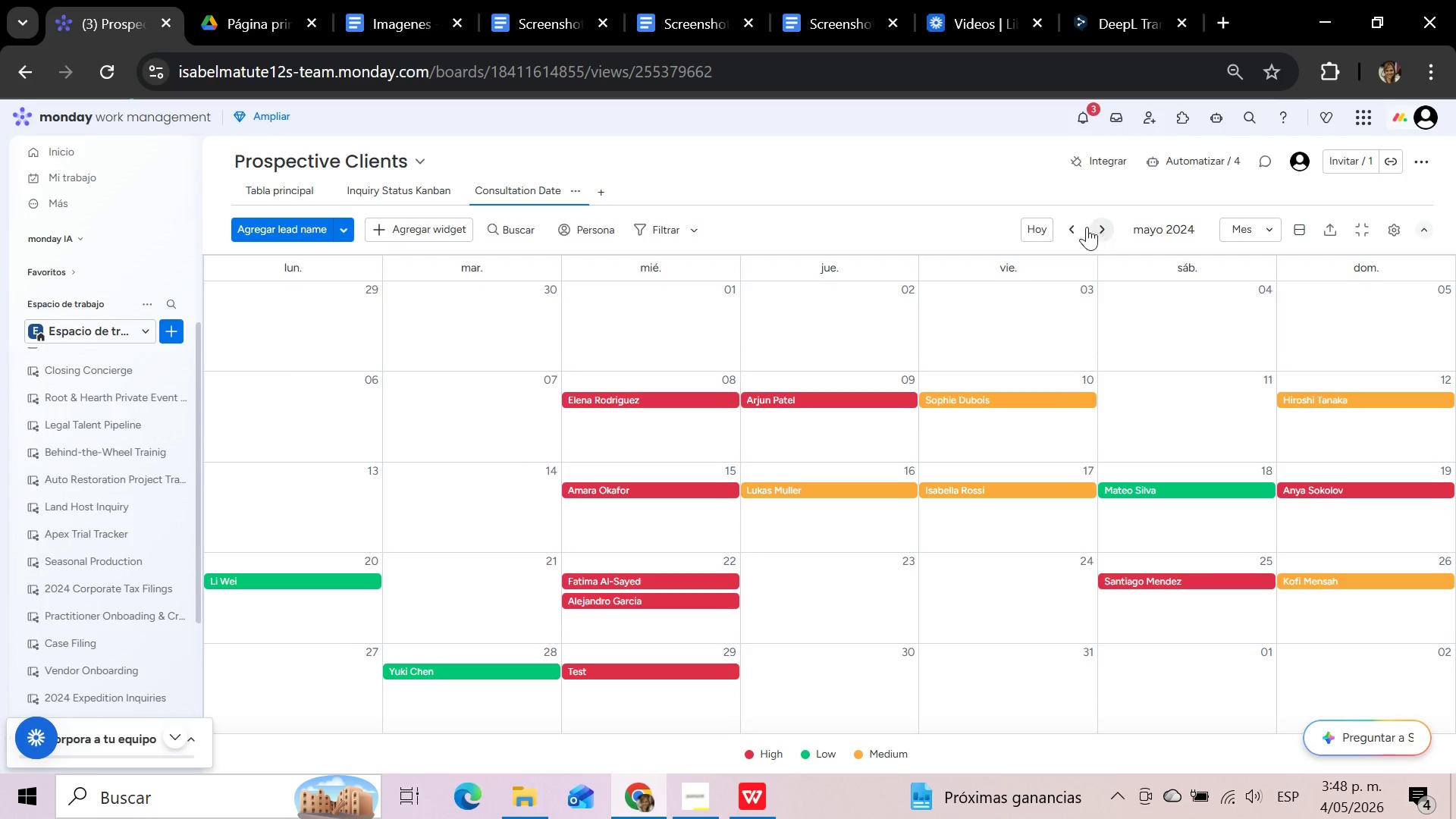 
scroll: coordinate [880, 563], scroll_direction: down, amount: 2.0
 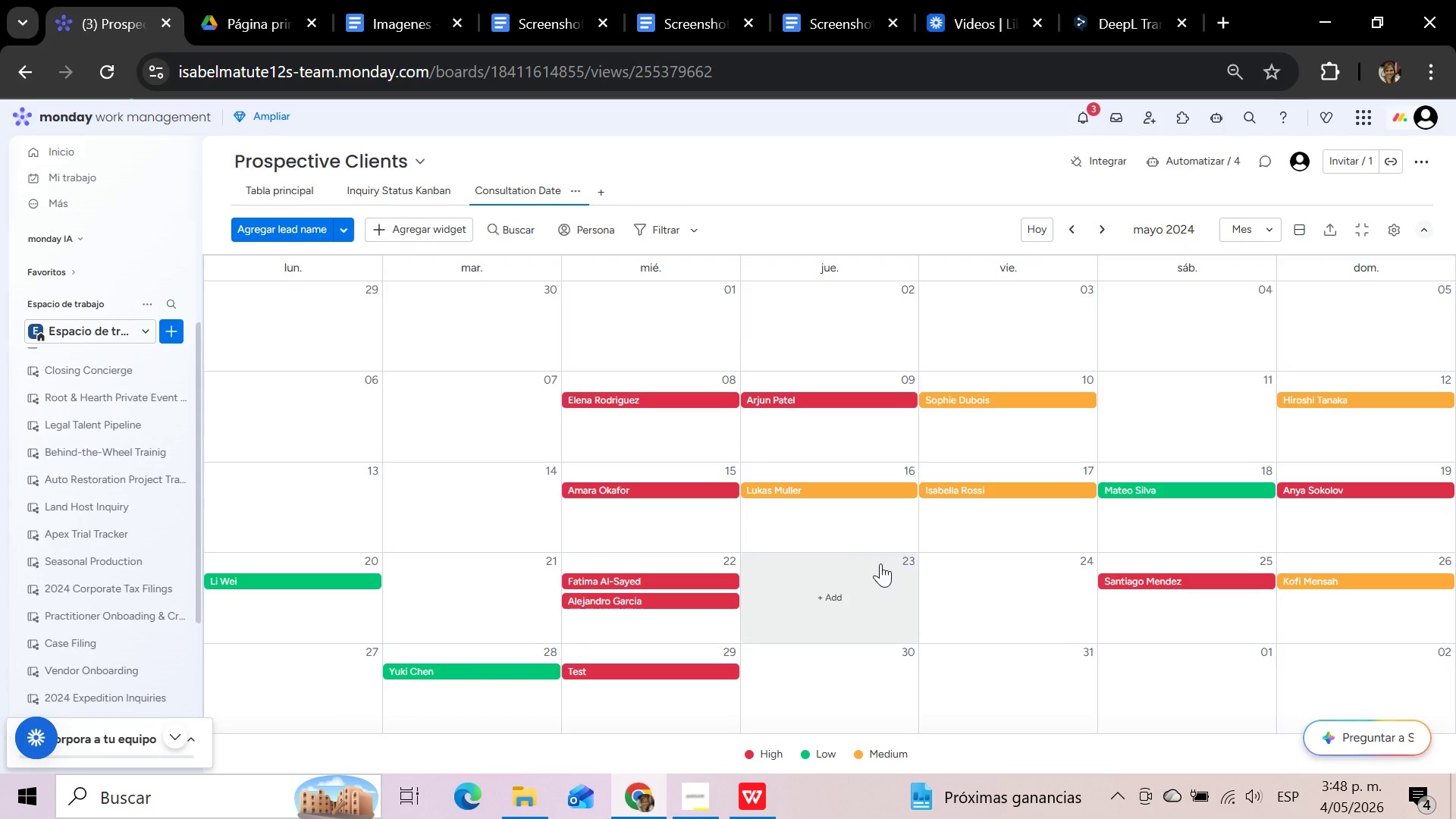 
wait(23.52)
 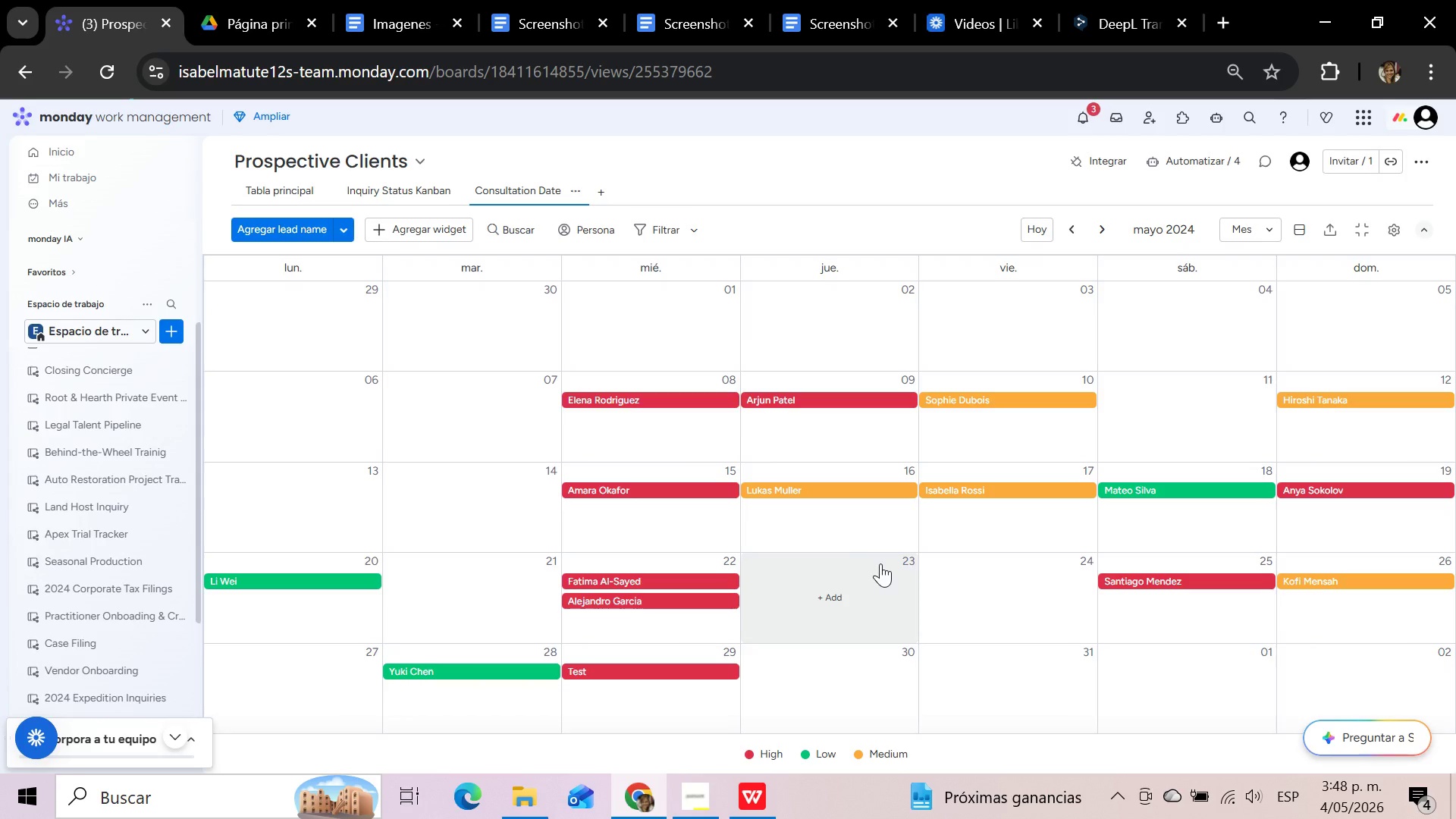 
left_click([296, 185])
 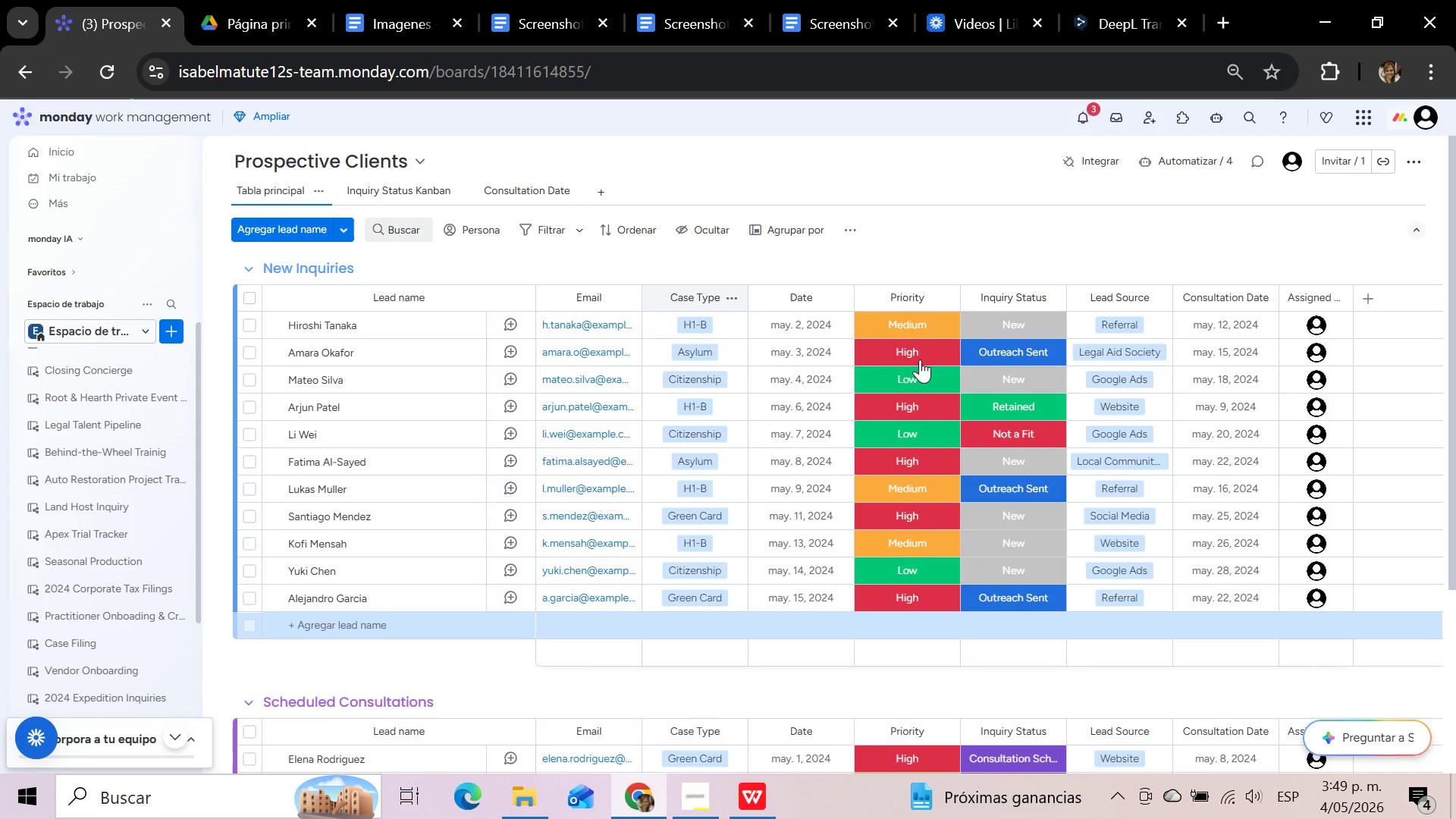 
scroll: coordinate [946, 461], scroll_direction: up, amount: 6.0
 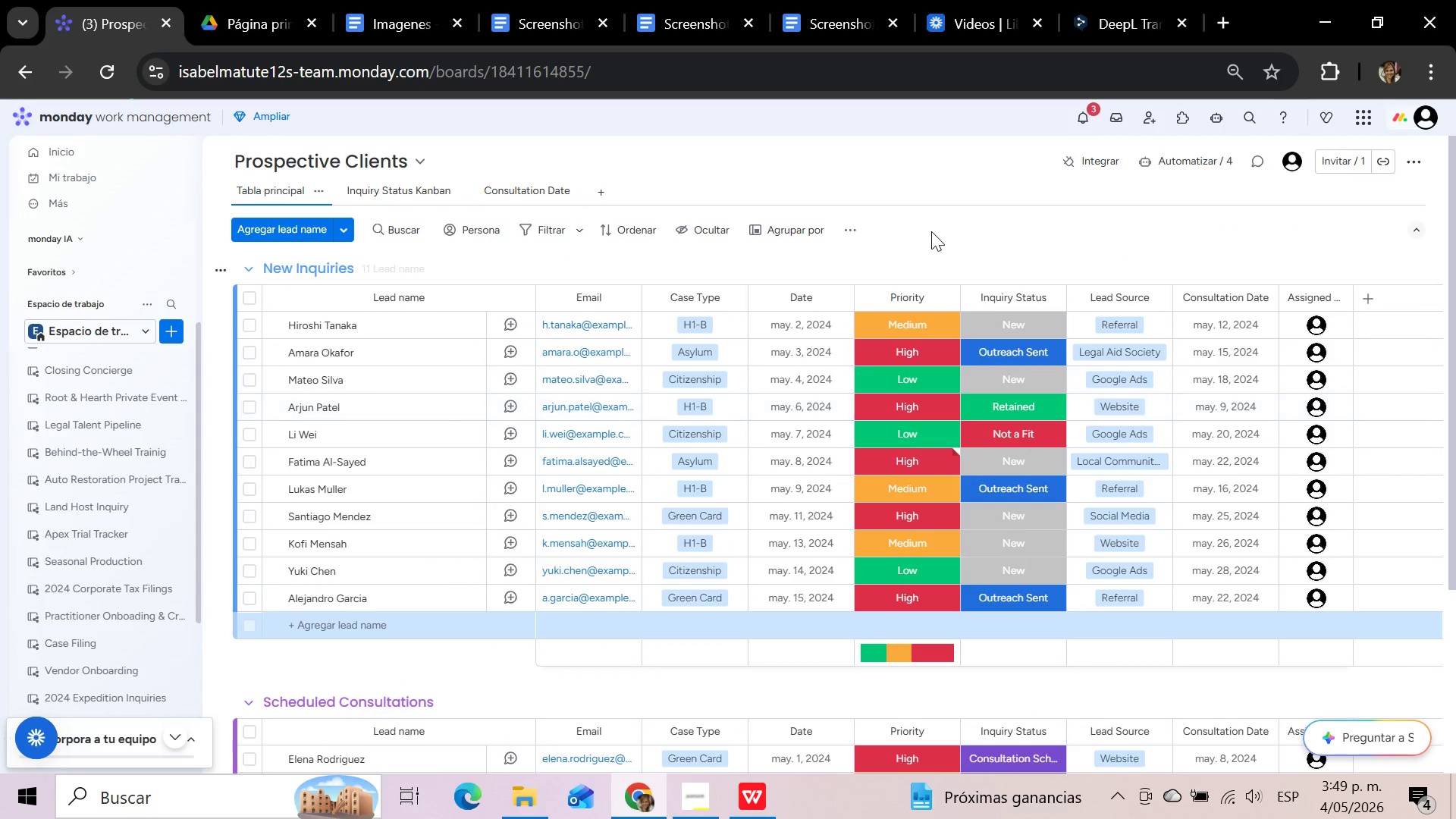 
left_click([931, 231])
 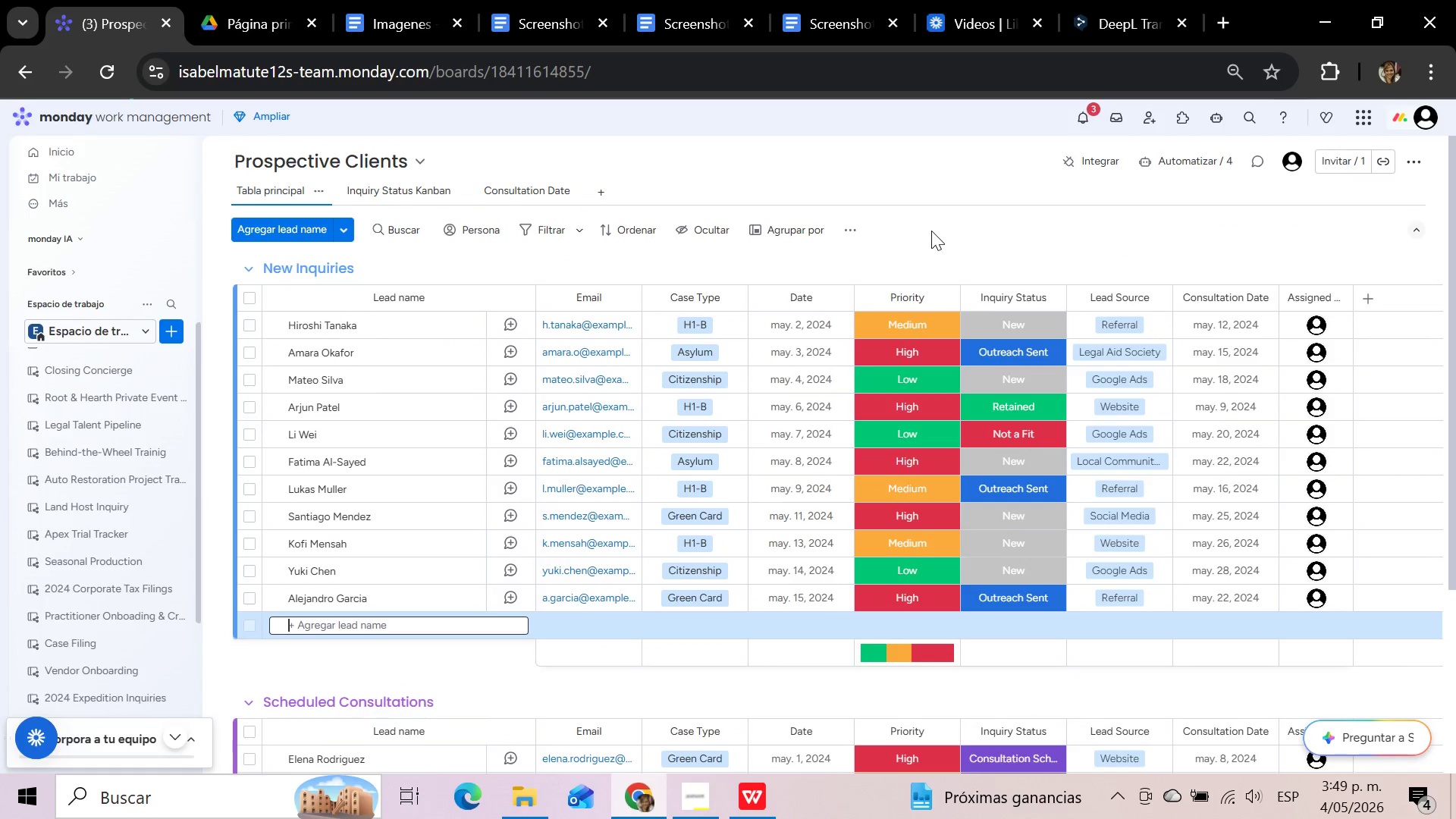 
scroll: coordinate [931, 231], scroll_direction: down, amount: 4.0
 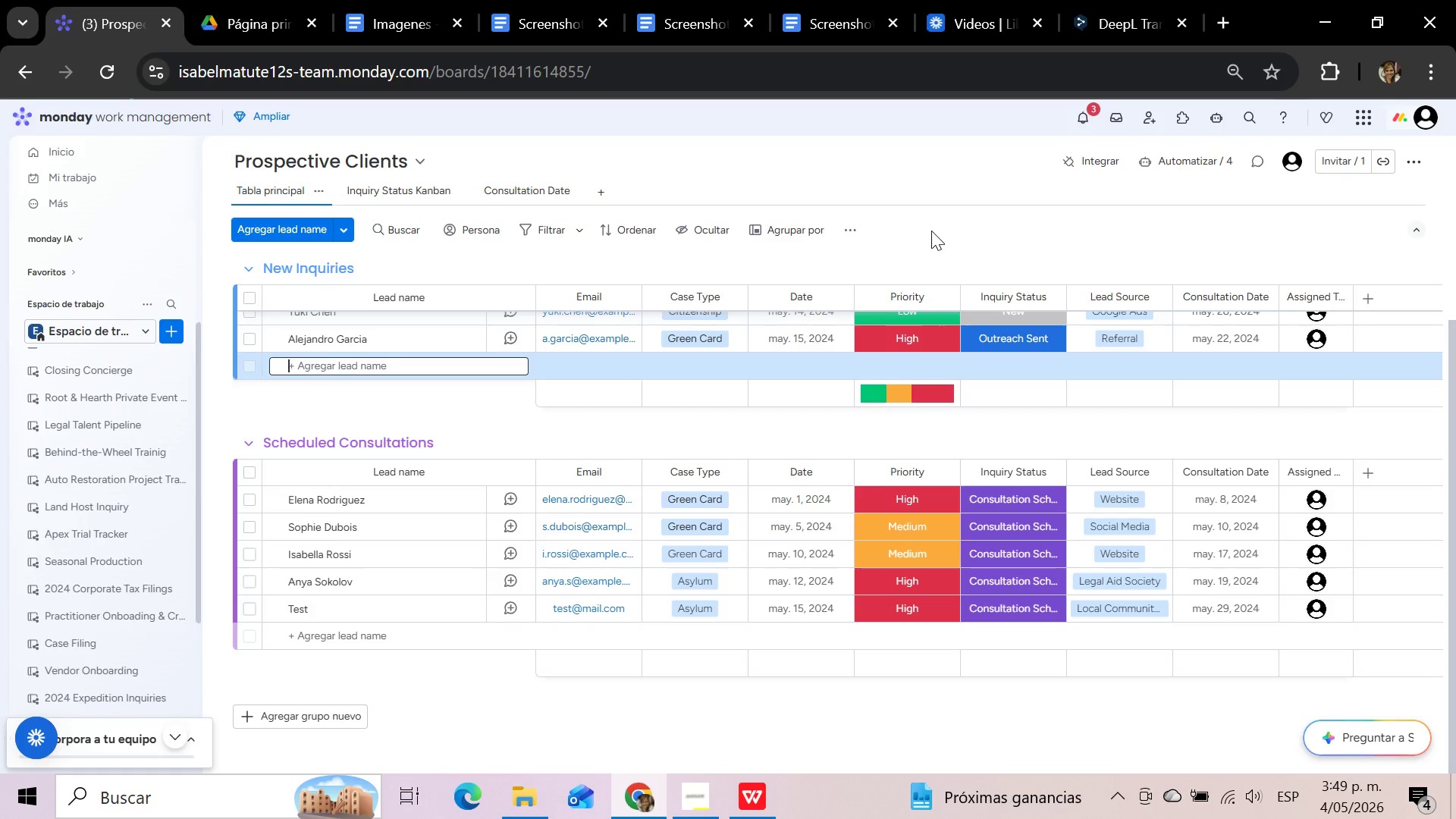 
scroll: coordinate [931, 231], scroll_direction: up, amount: 4.0
 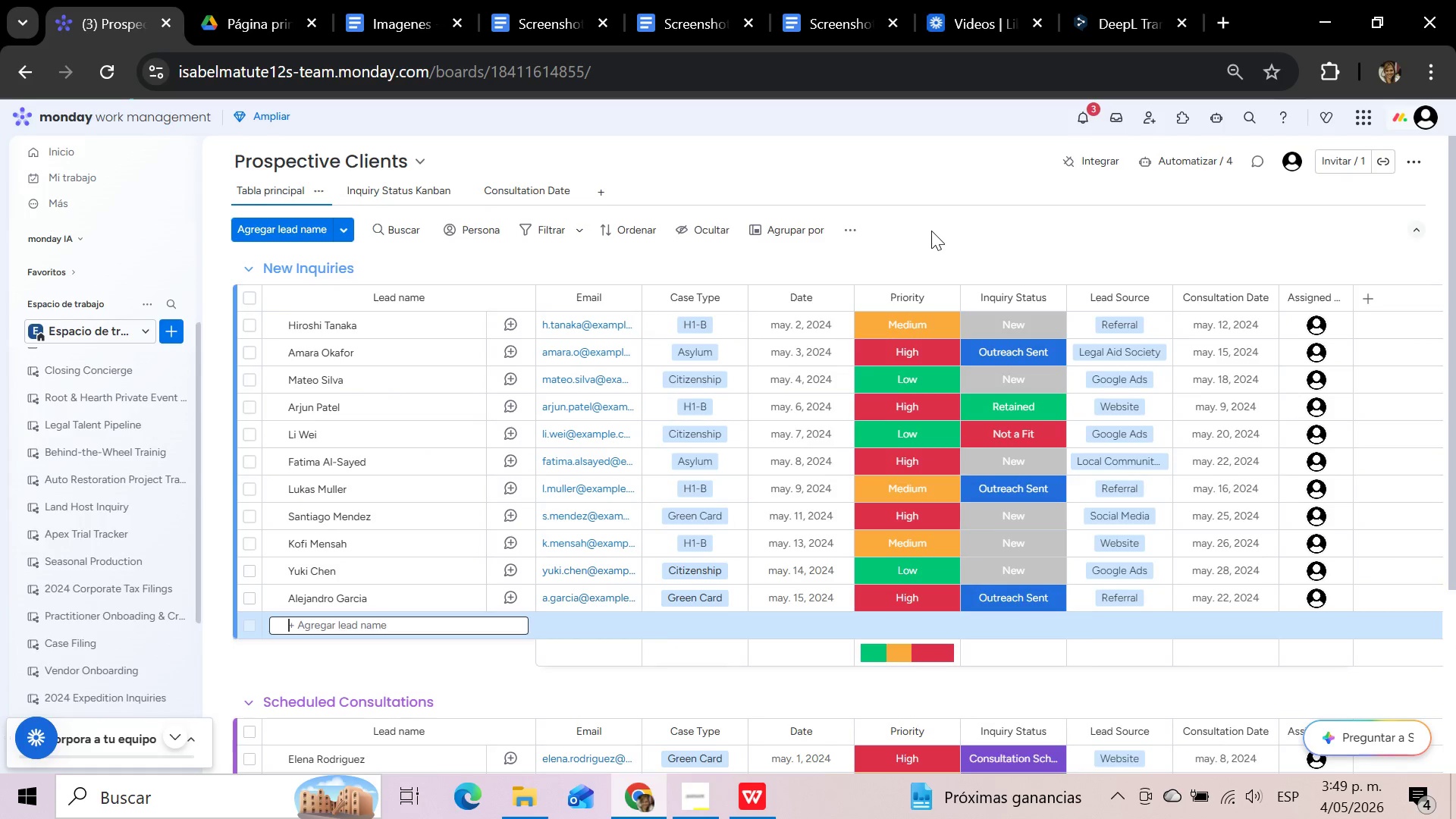 
scroll: coordinate [931, 231], scroll_direction: down, amount: 1.0
 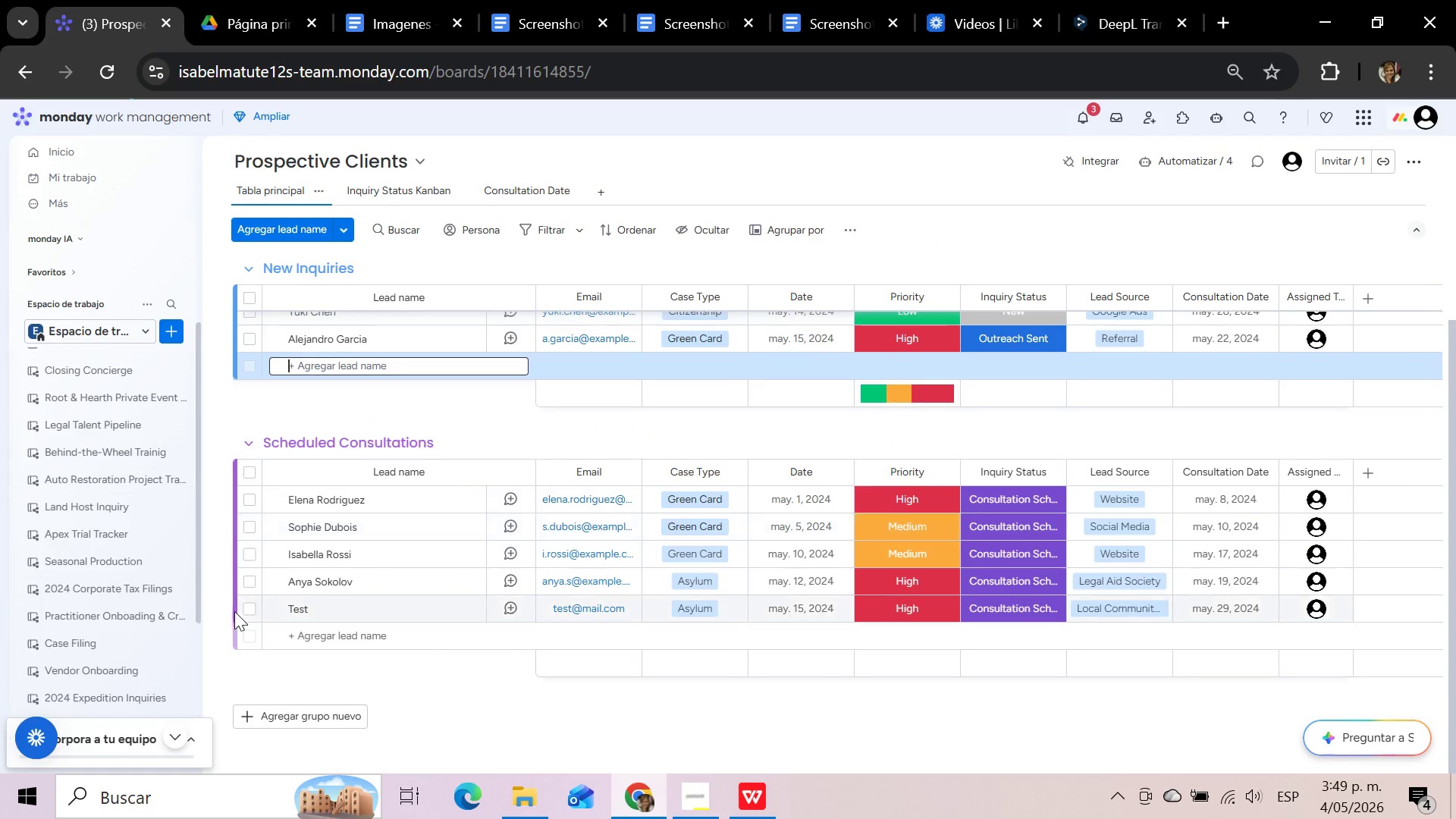 
left_click([246, 610])
 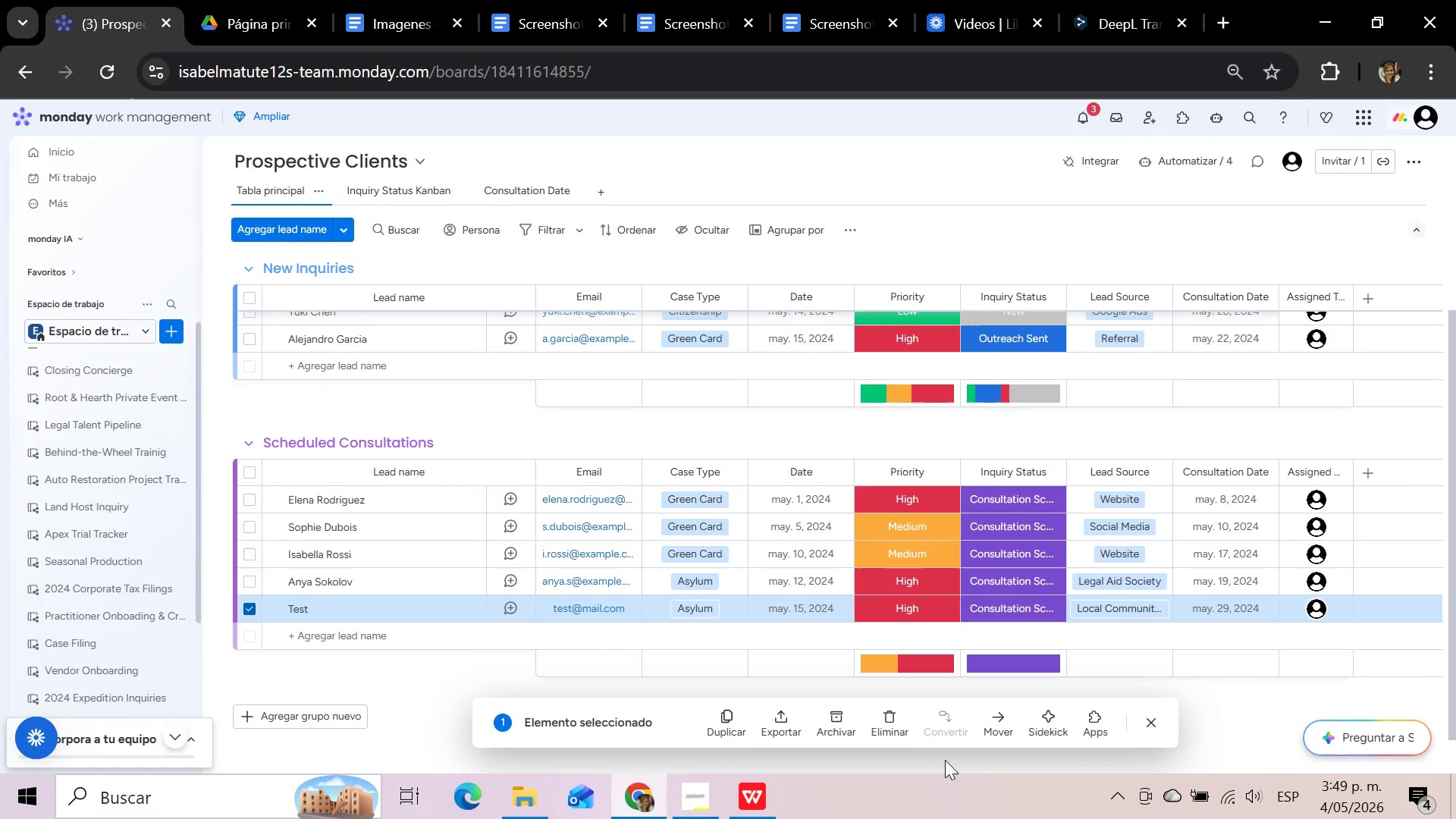 
left_click([891, 726])
 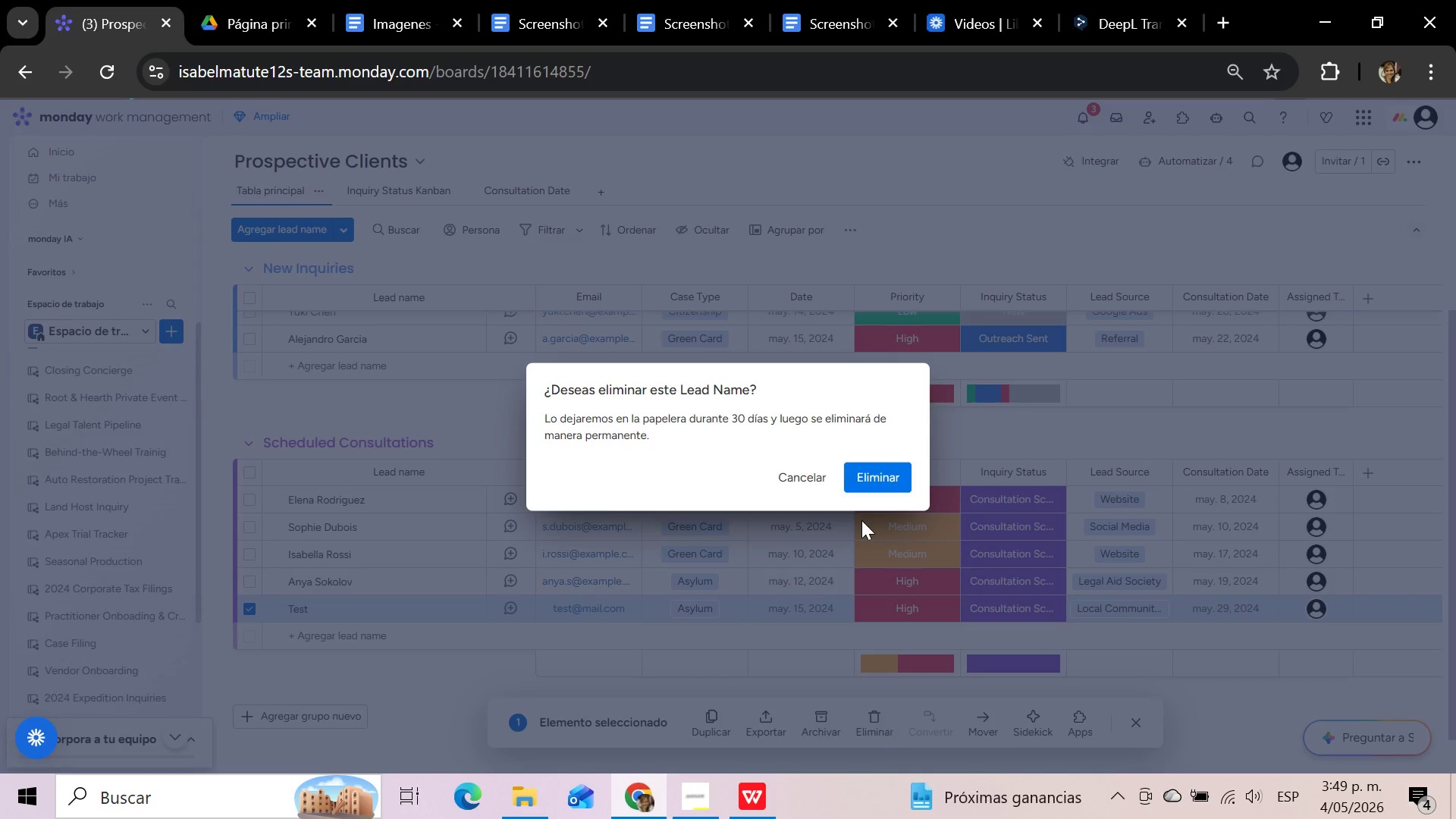 
left_click([869, 488])
 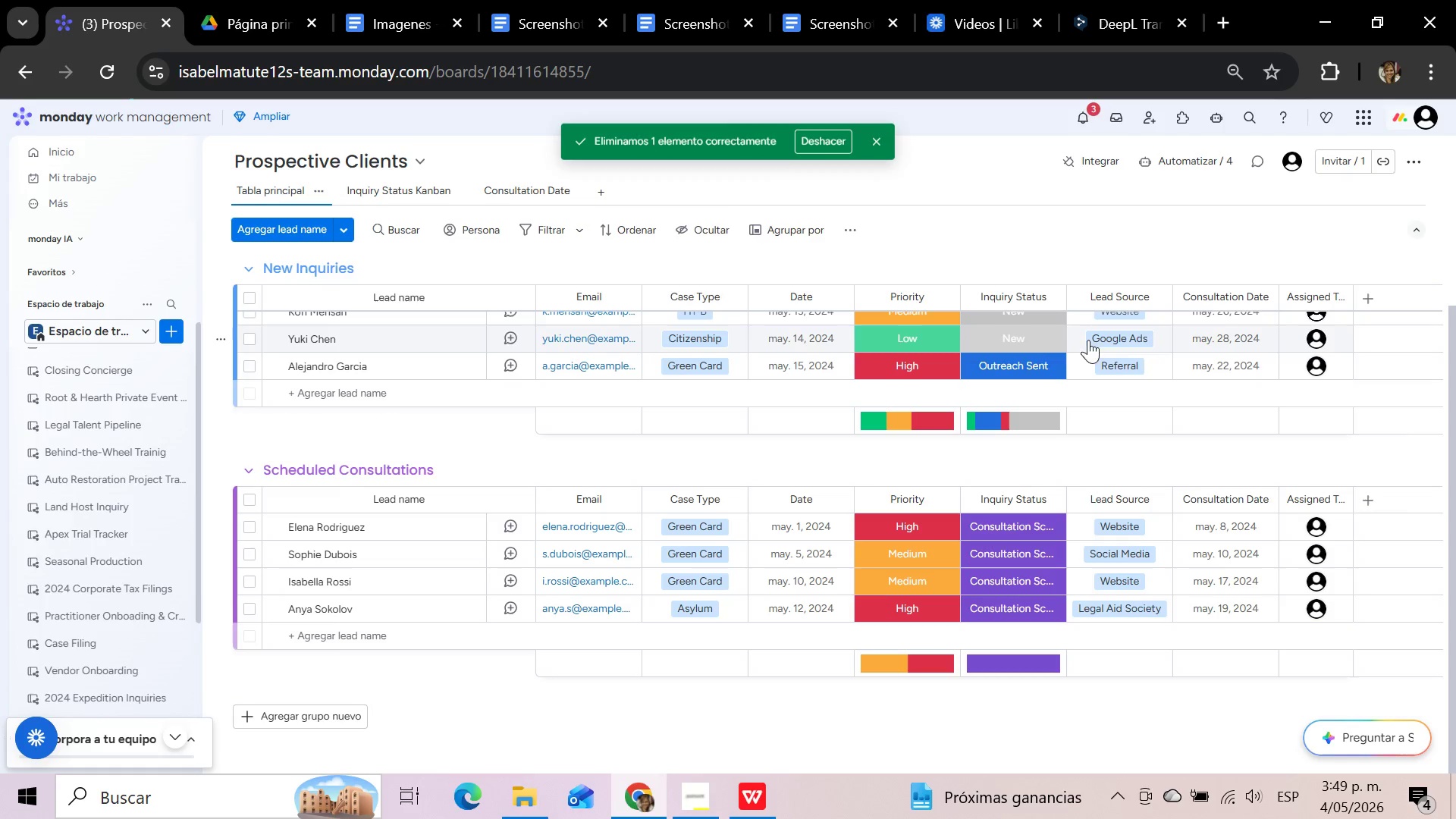 
scroll: coordinate [727, 445], scroll_direction: down, amount: 7.0
 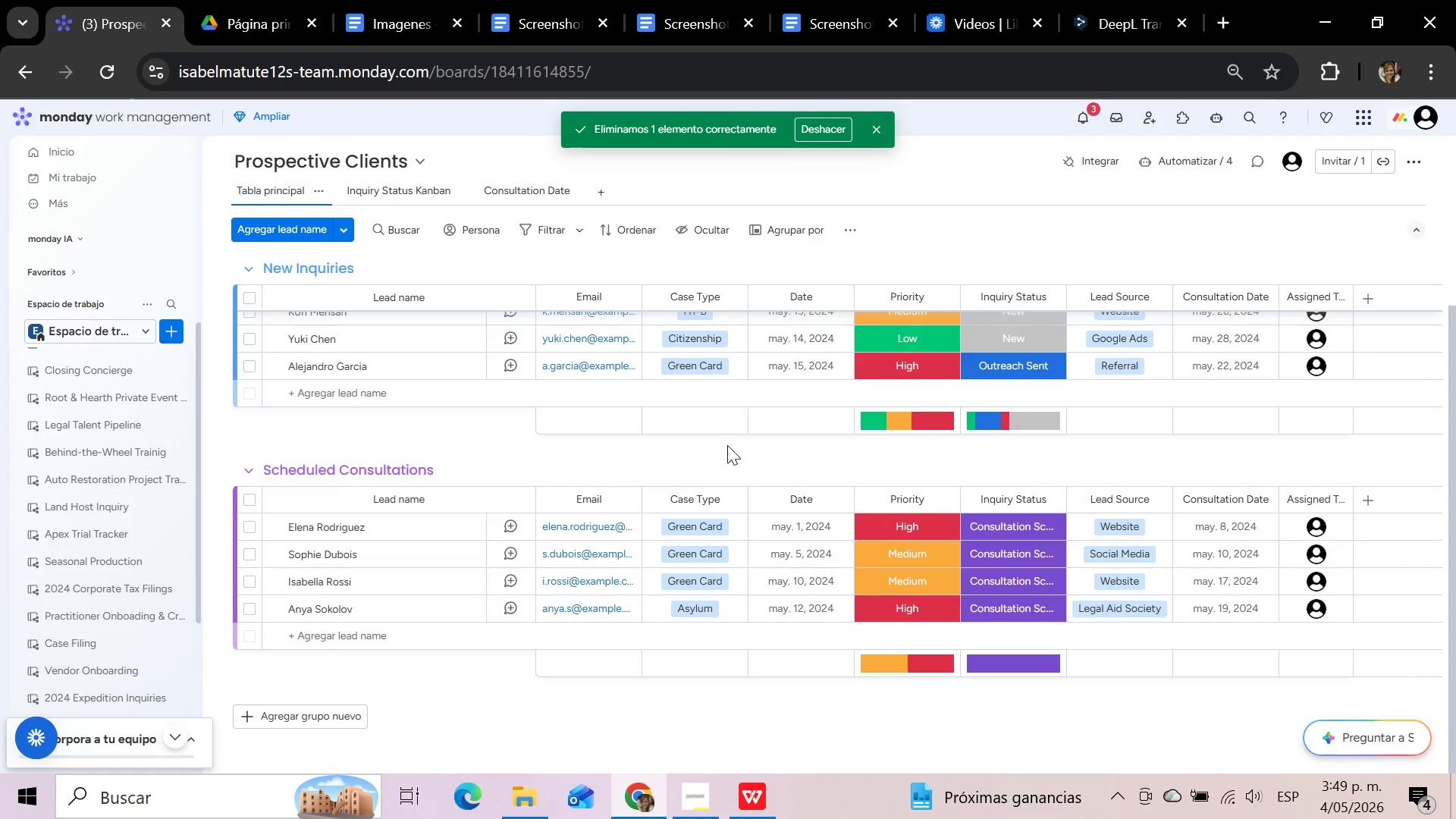 
scroll: coordinate [727, 445], scroll_direction: up, amount: 7.0
 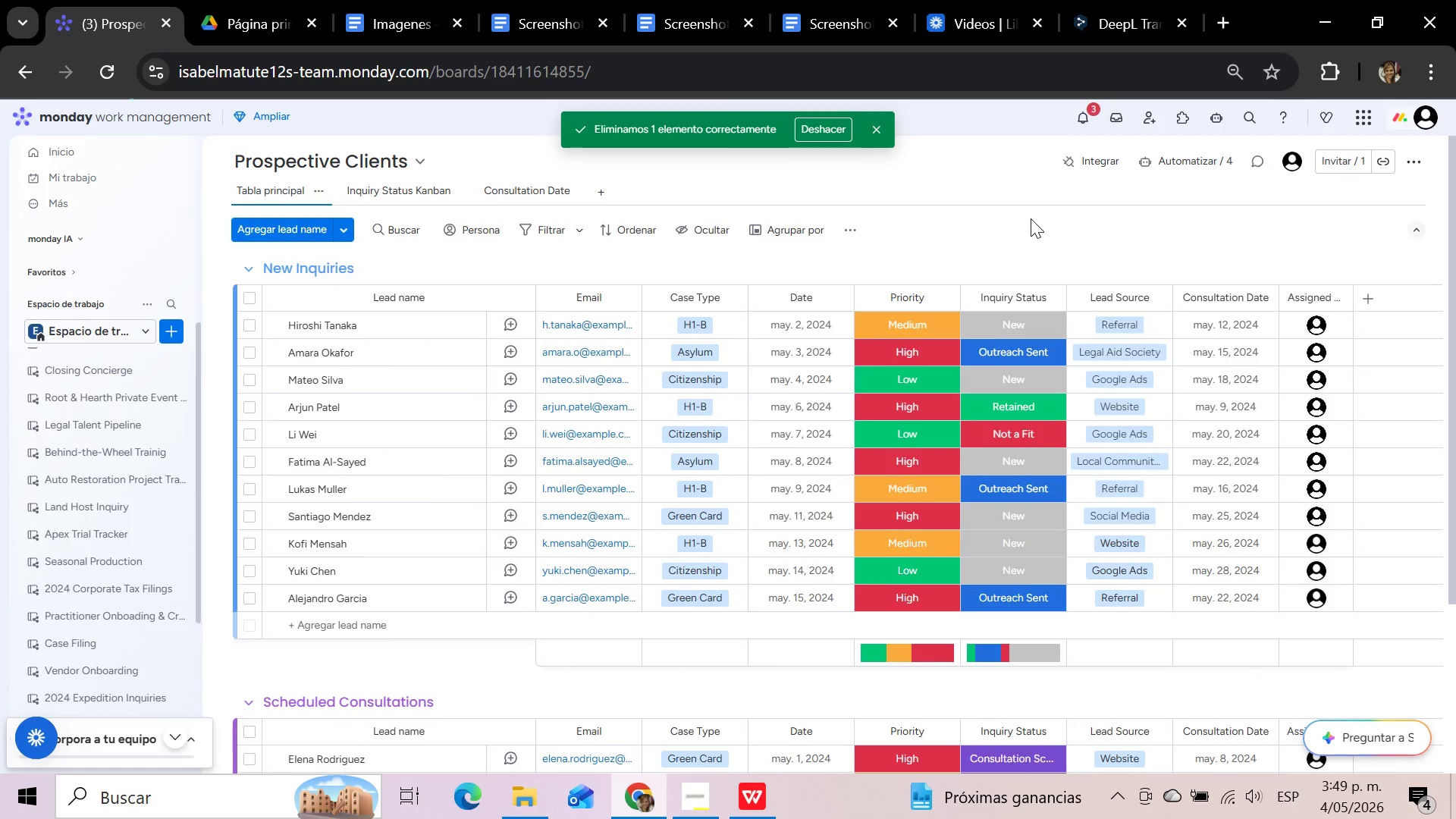 
key(Meta+Shift+S)
 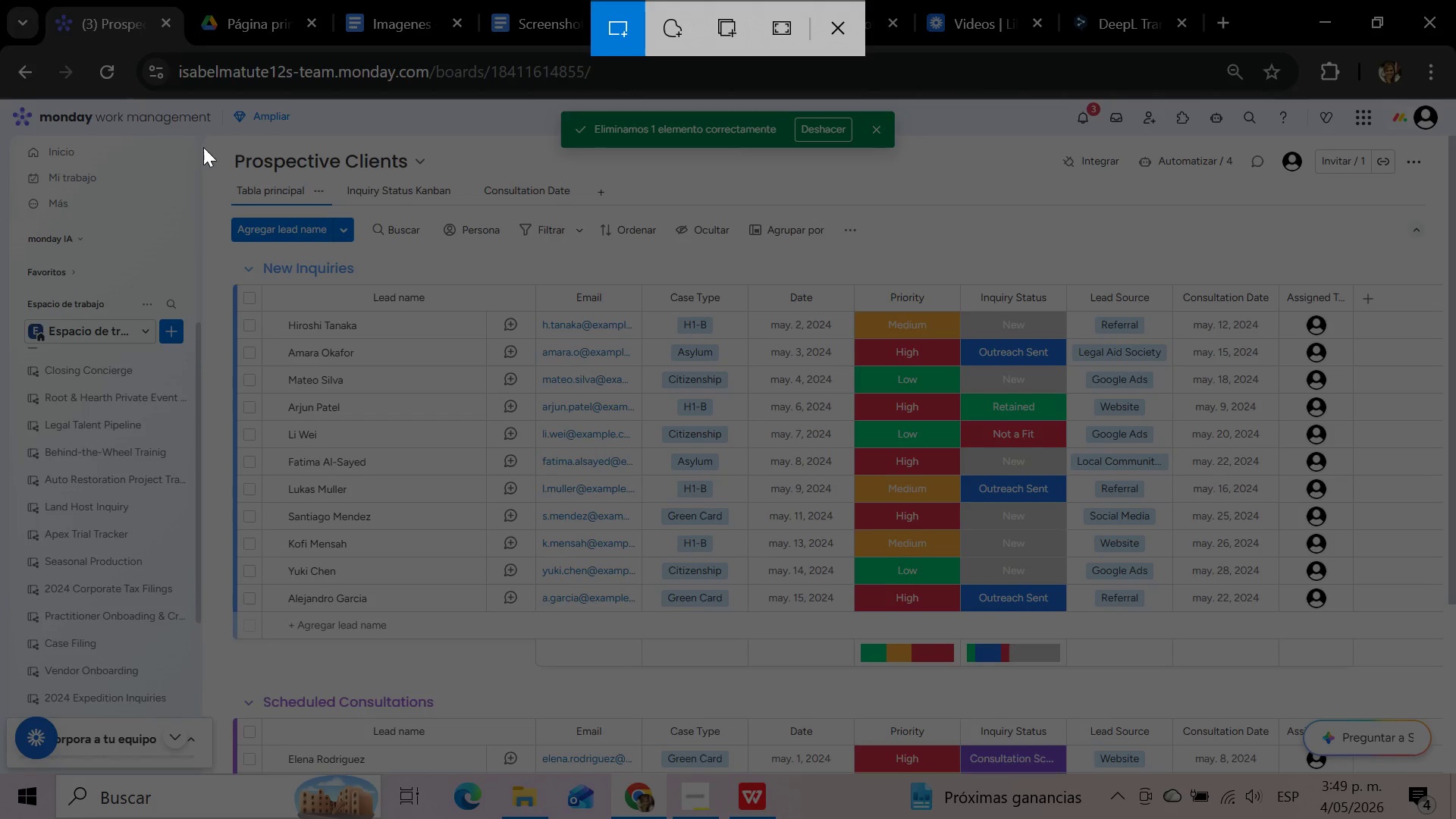 
left_click_drag(start_coordinate=[202, 143], to_coordinate=[1357, 675])
 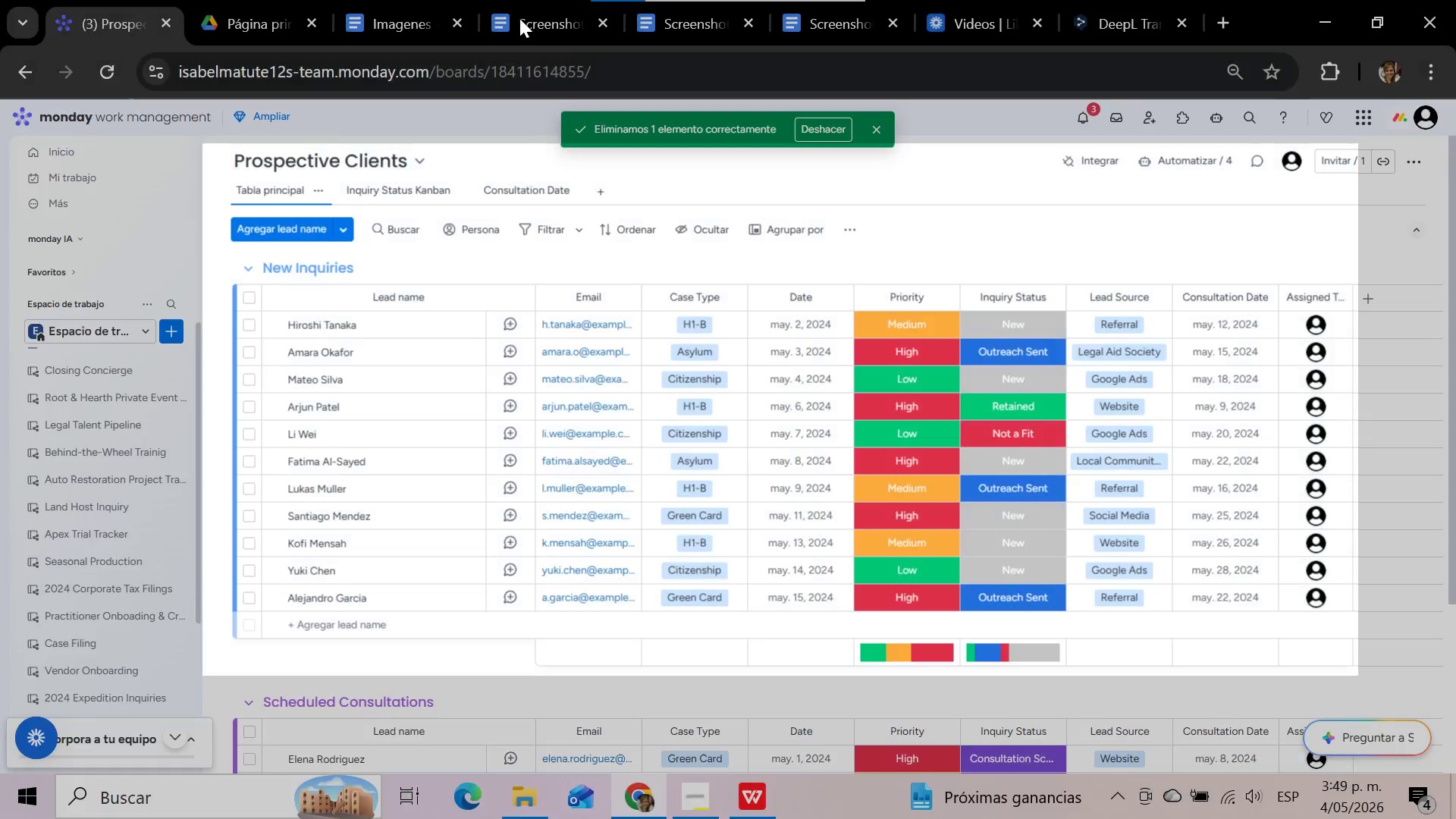 
left_click([551, 18])
 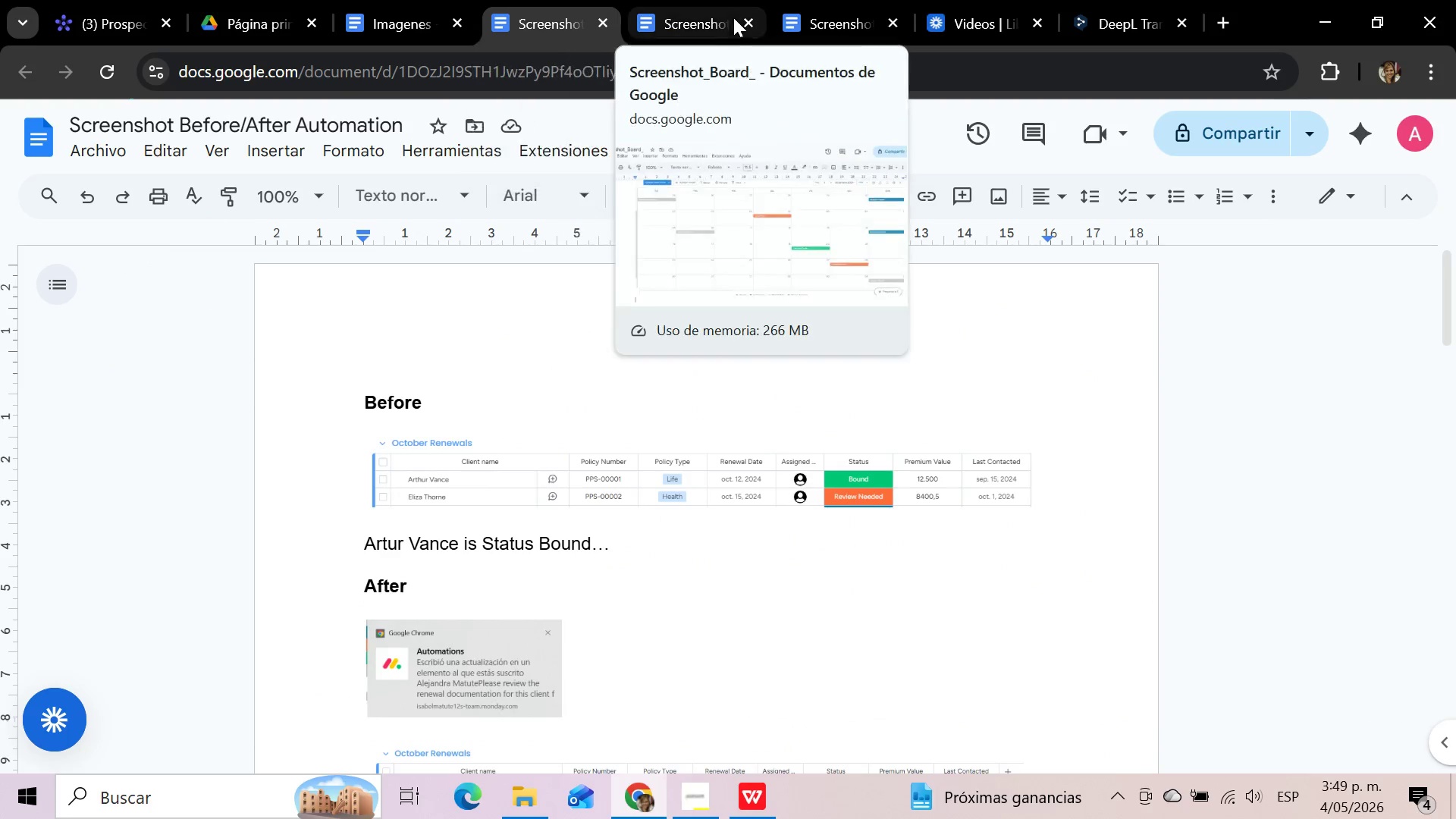 
left_click([700, 16])
 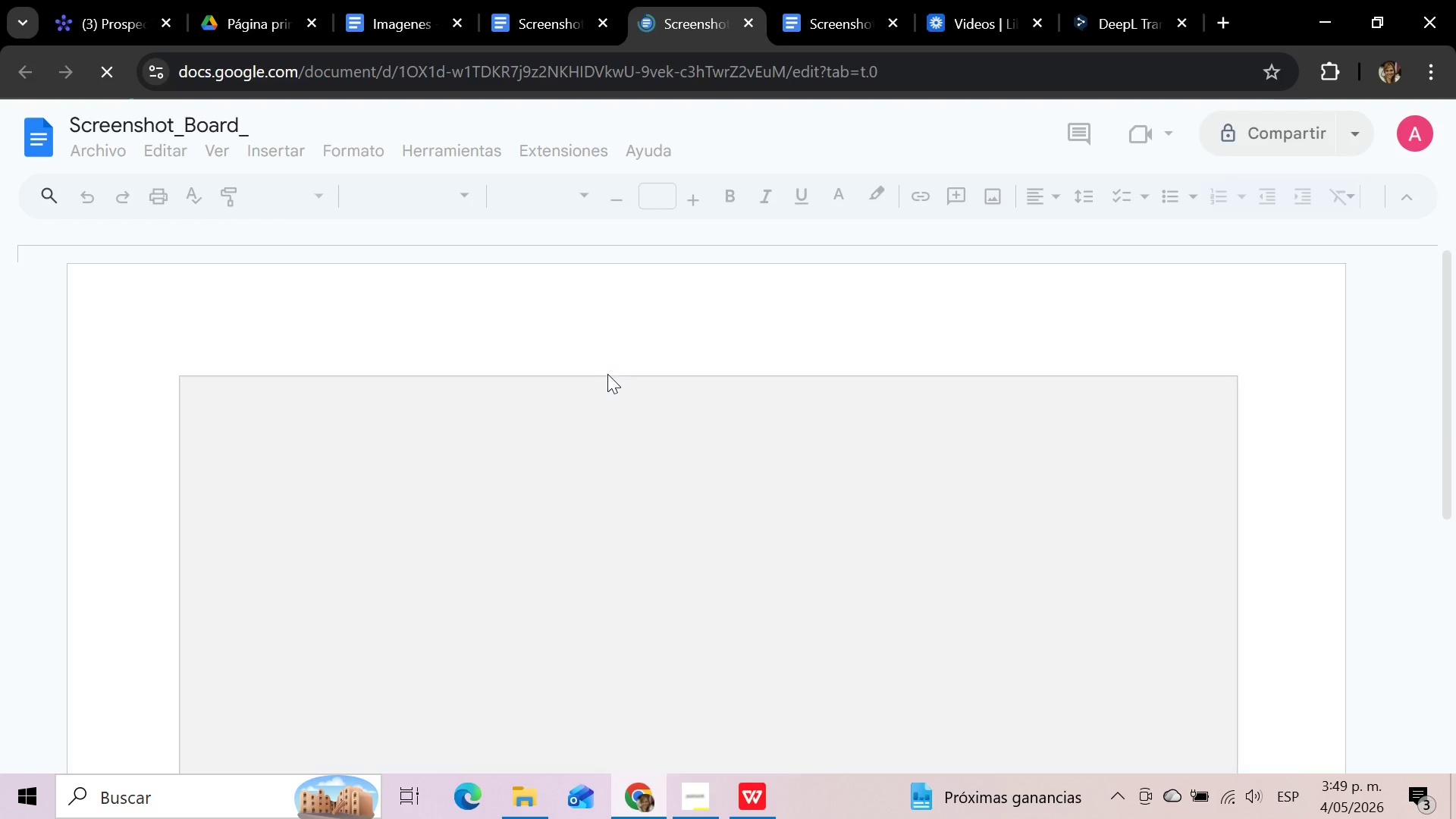 
left_click([457, 433])
 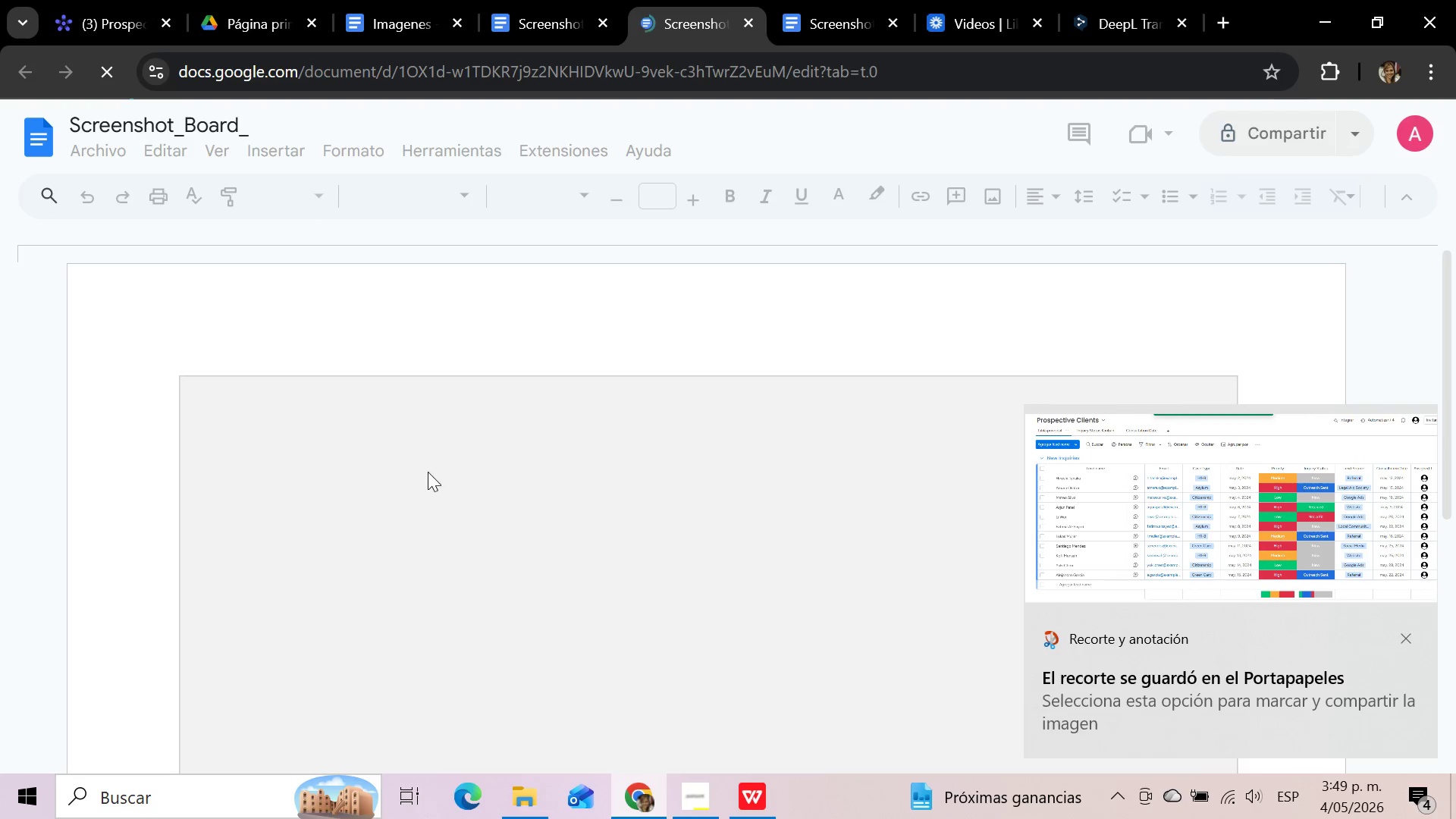 
left_click([394, 438])
 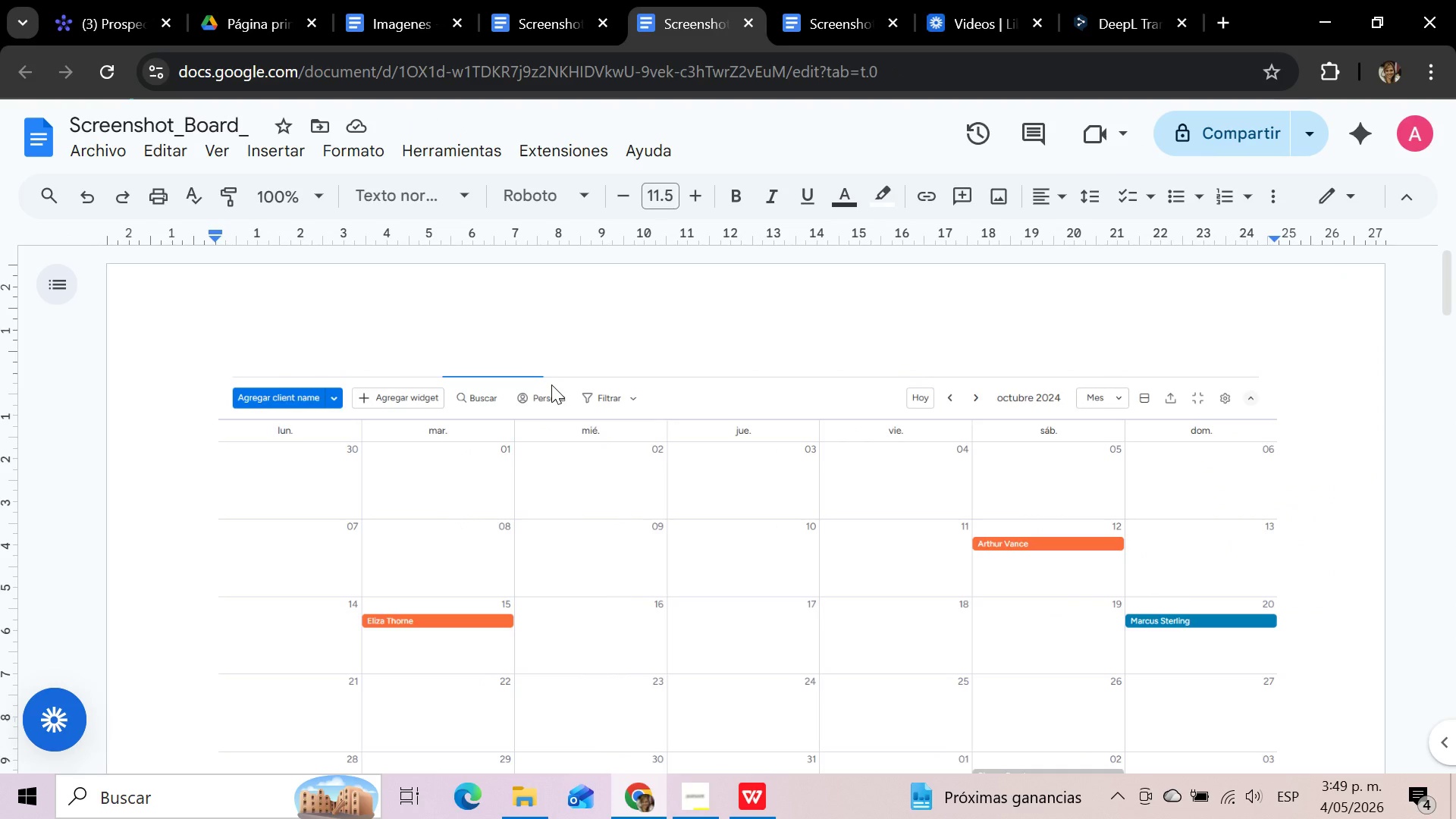 
wait(13.66)
 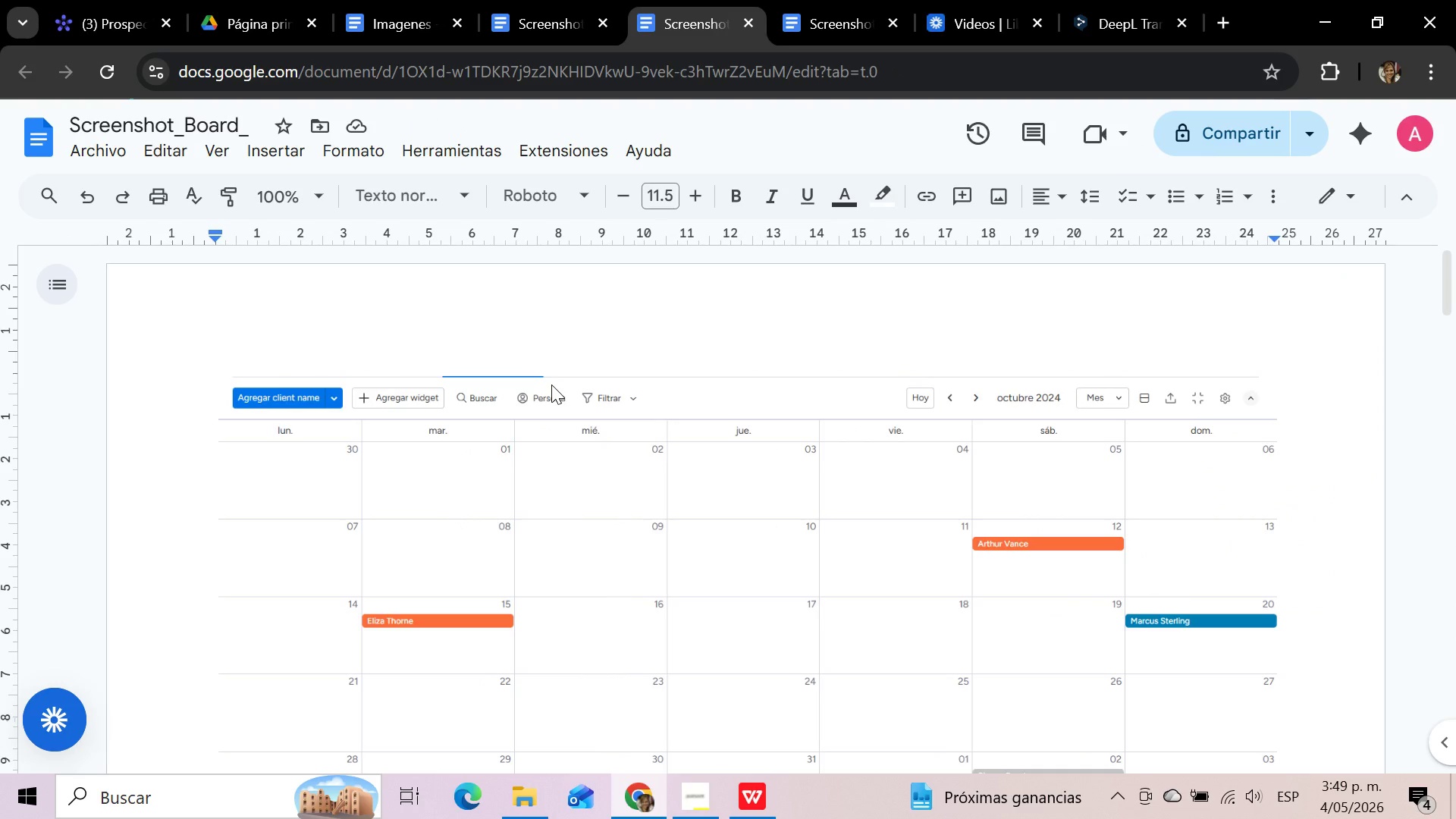 
key(Delete)
 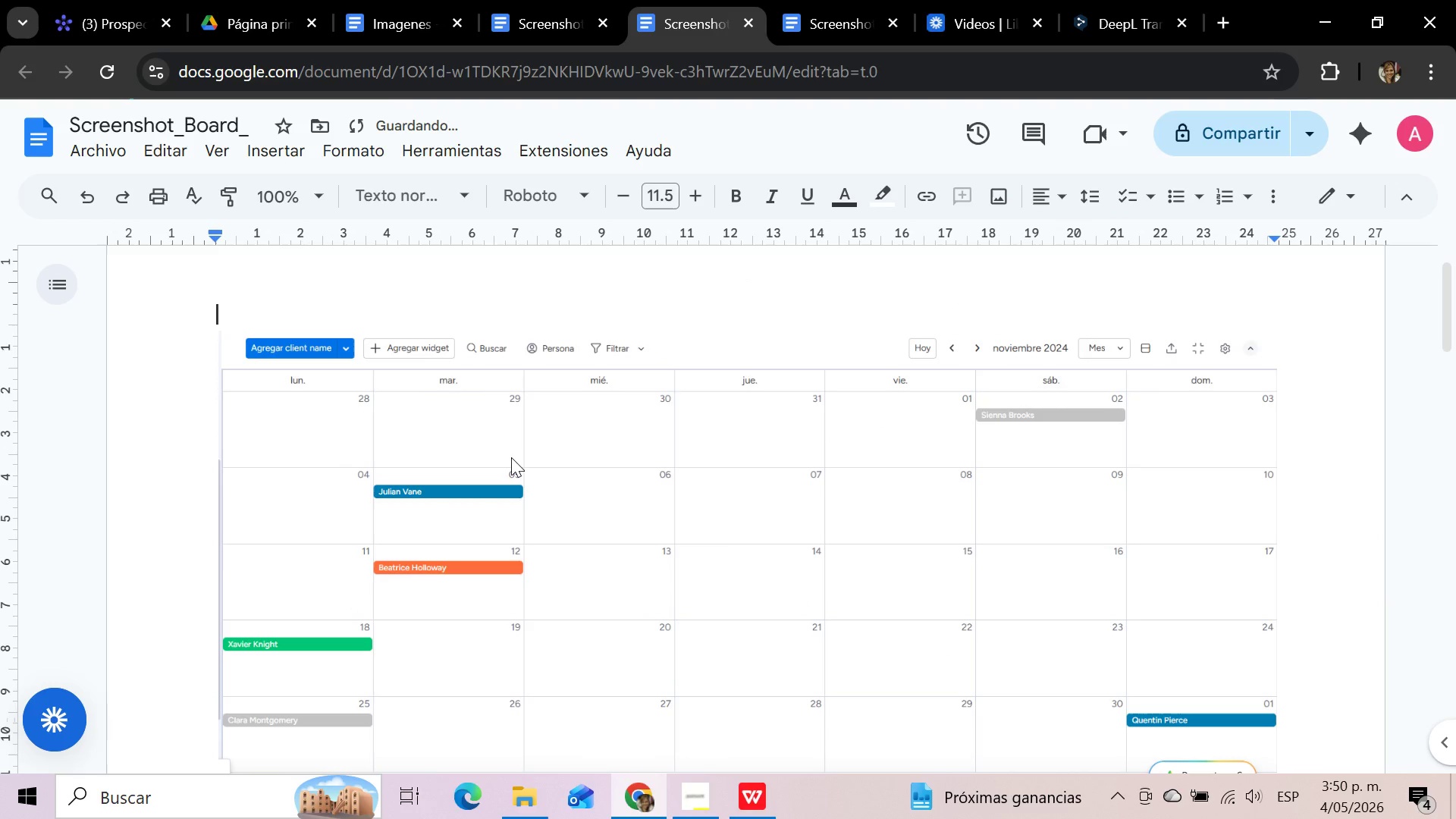 
left_click([511, 455])
 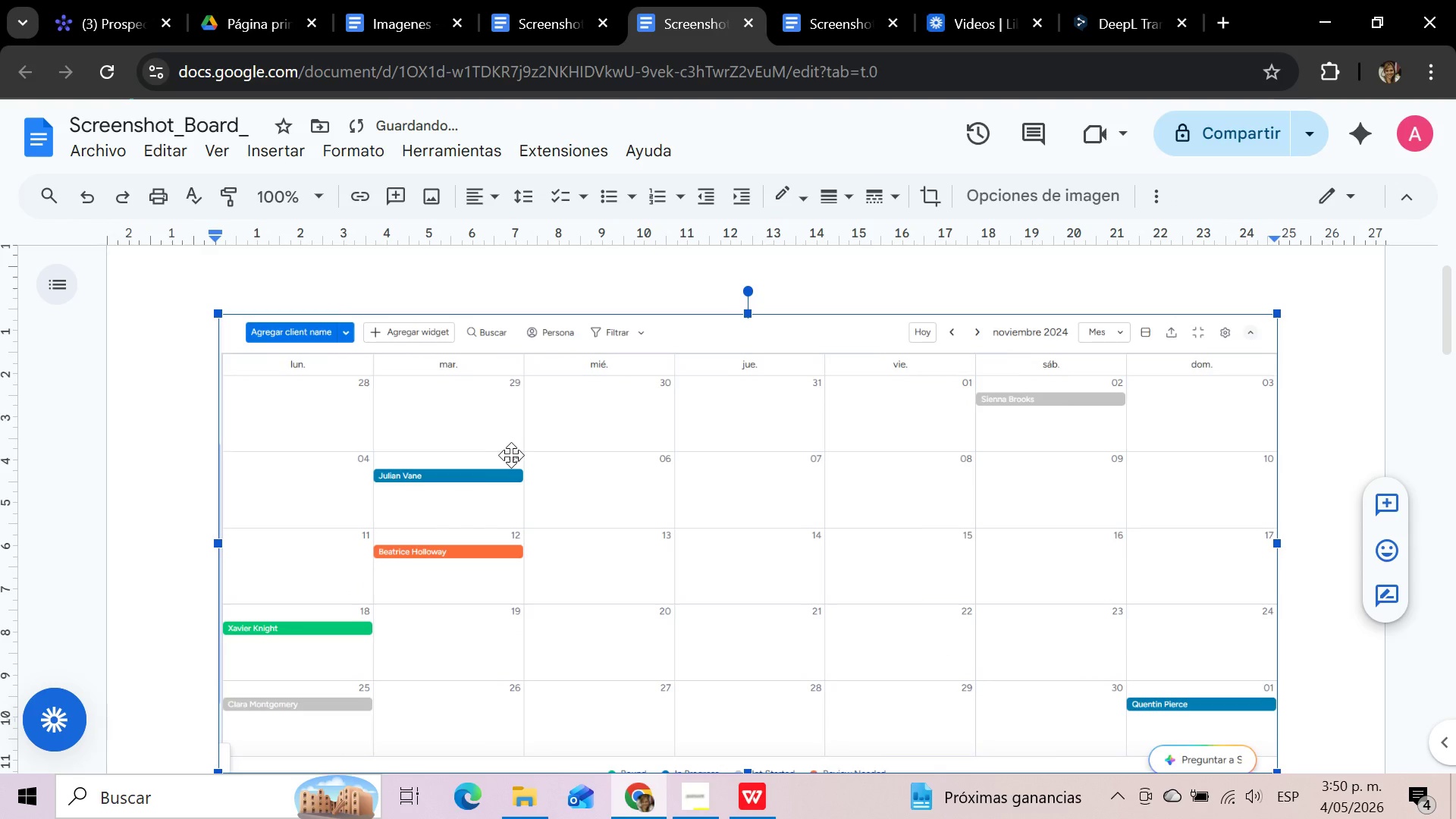 
key(Delete)
 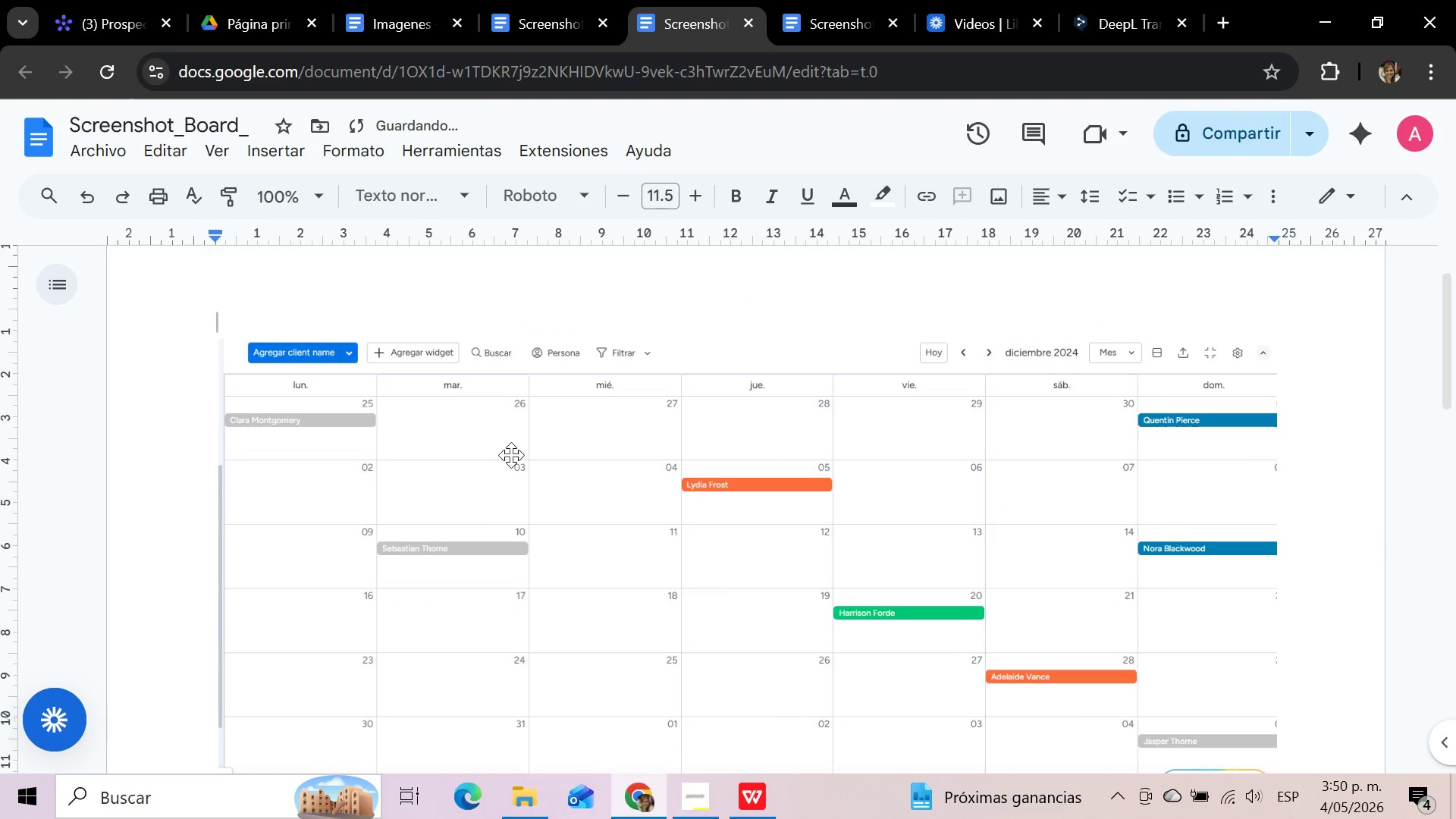 
left_click([511, 455])
 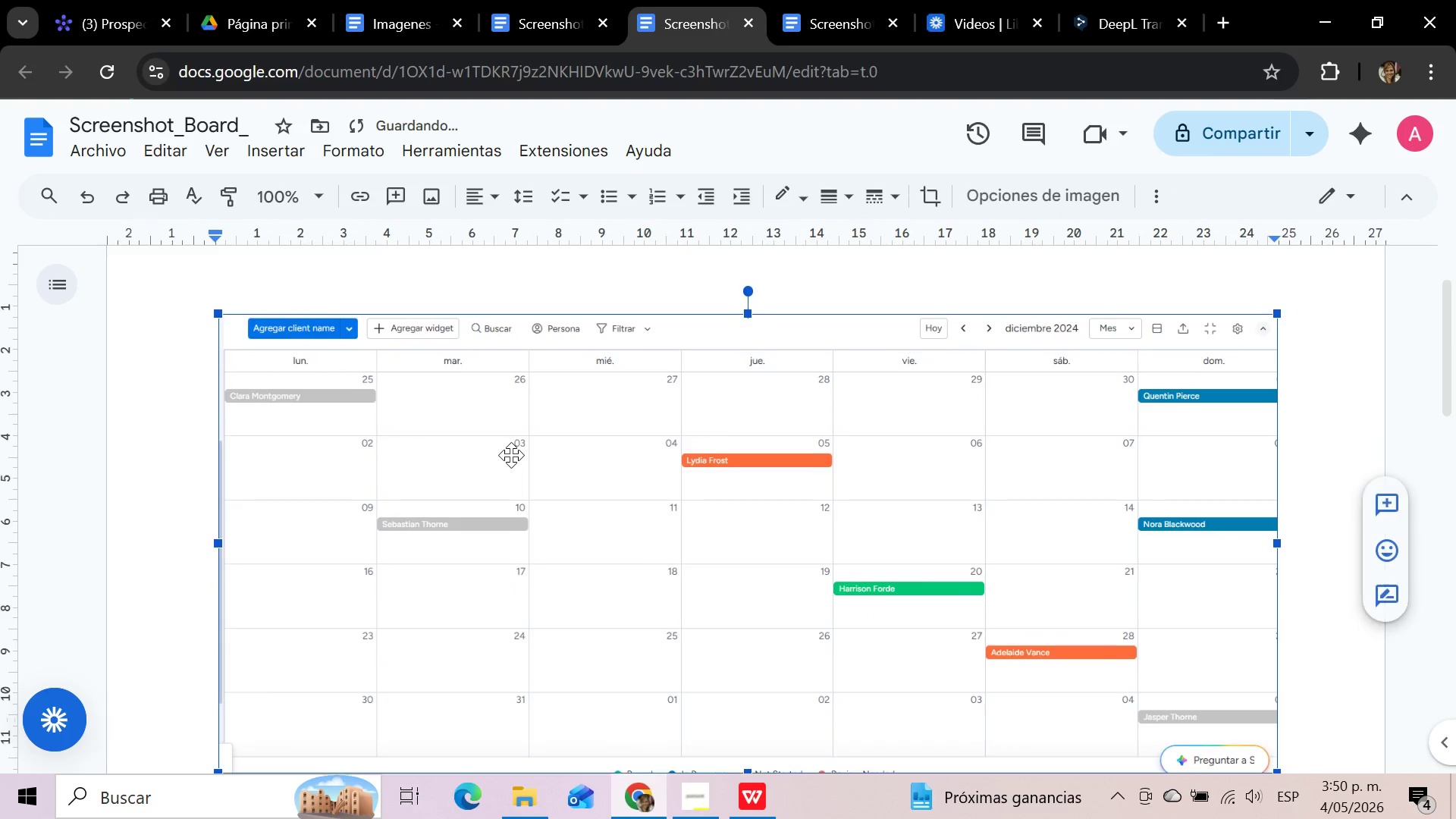 
key(Delete)
 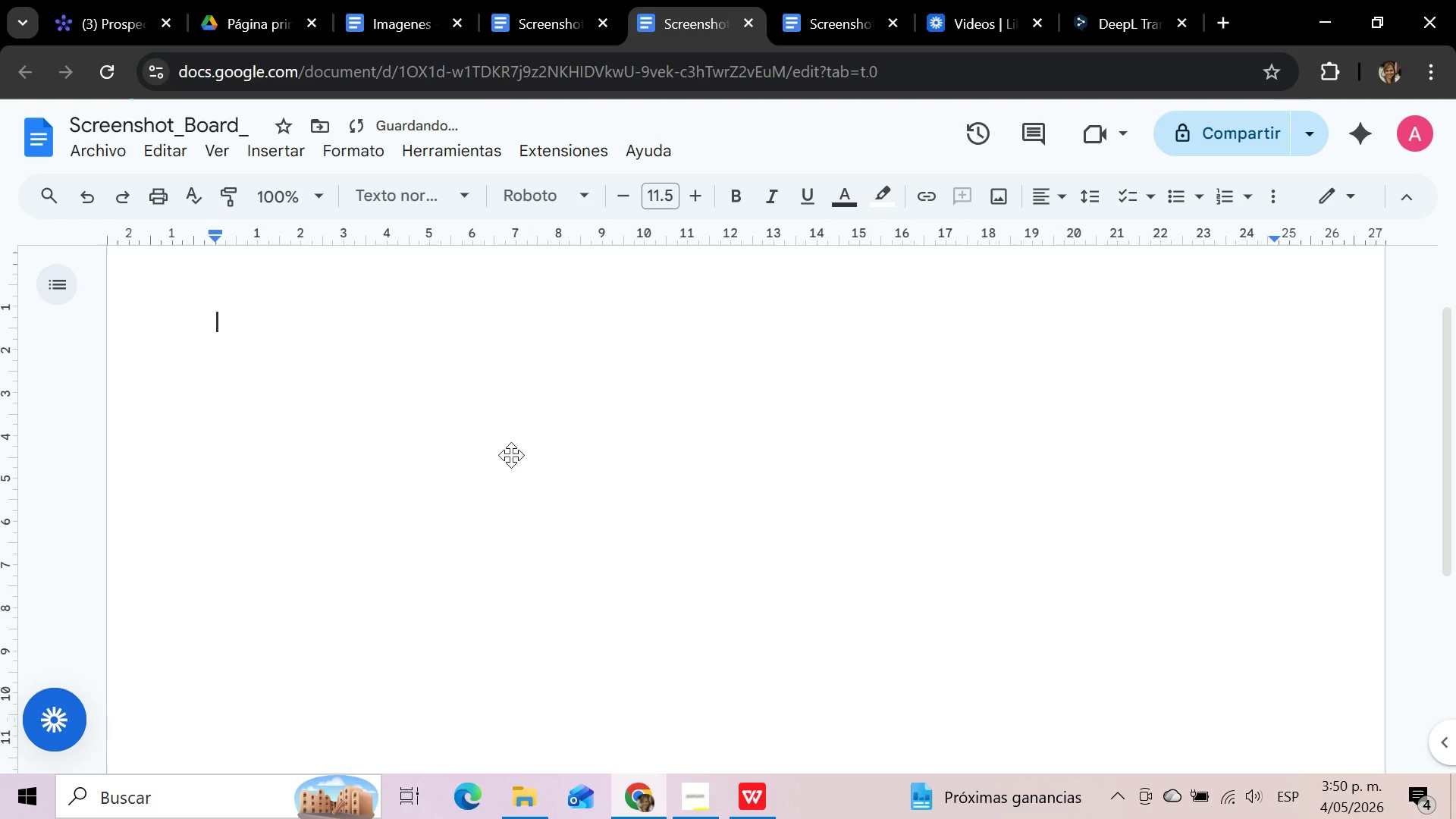 
key(Control+V)
 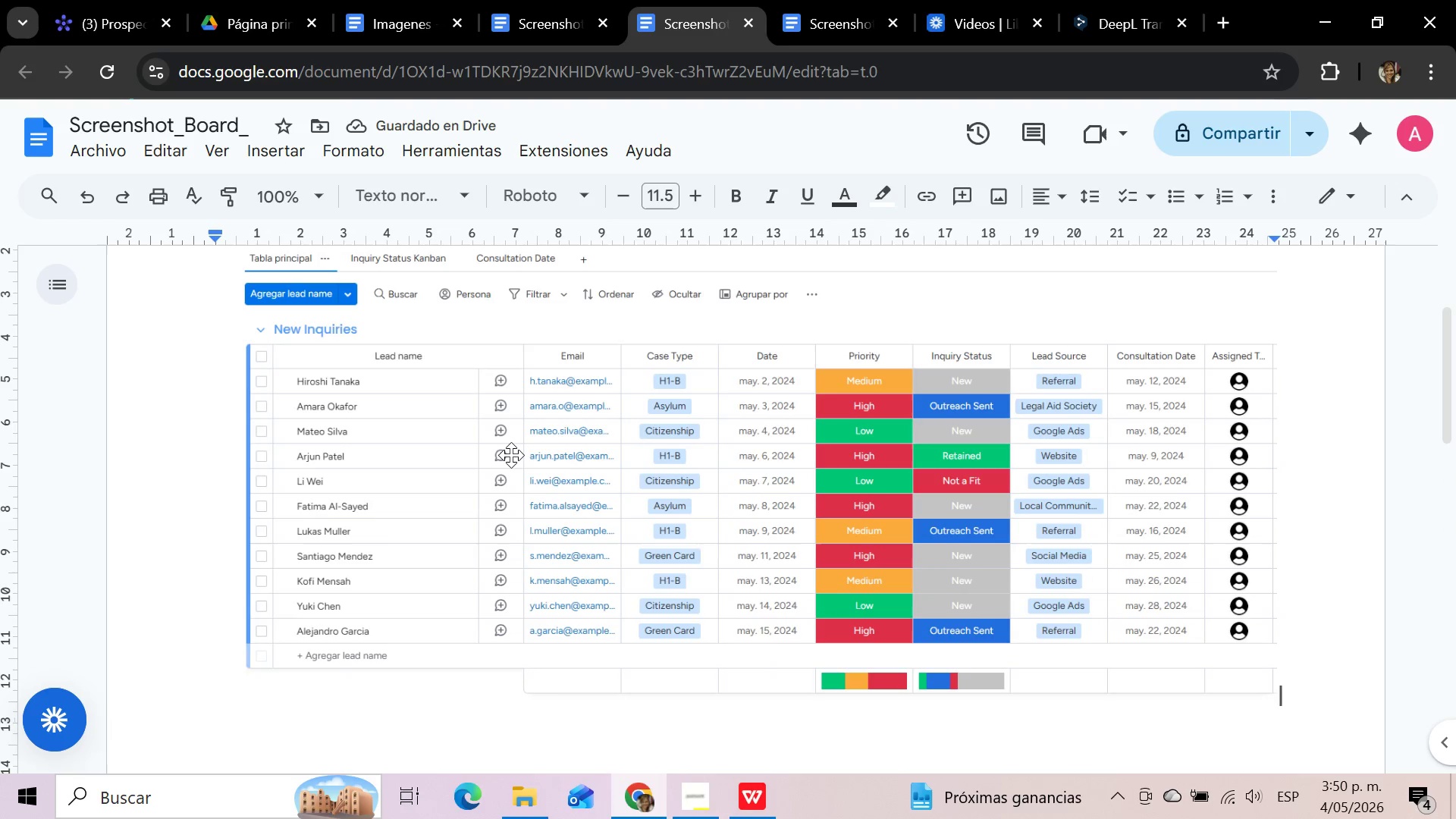 
key(Enter)
 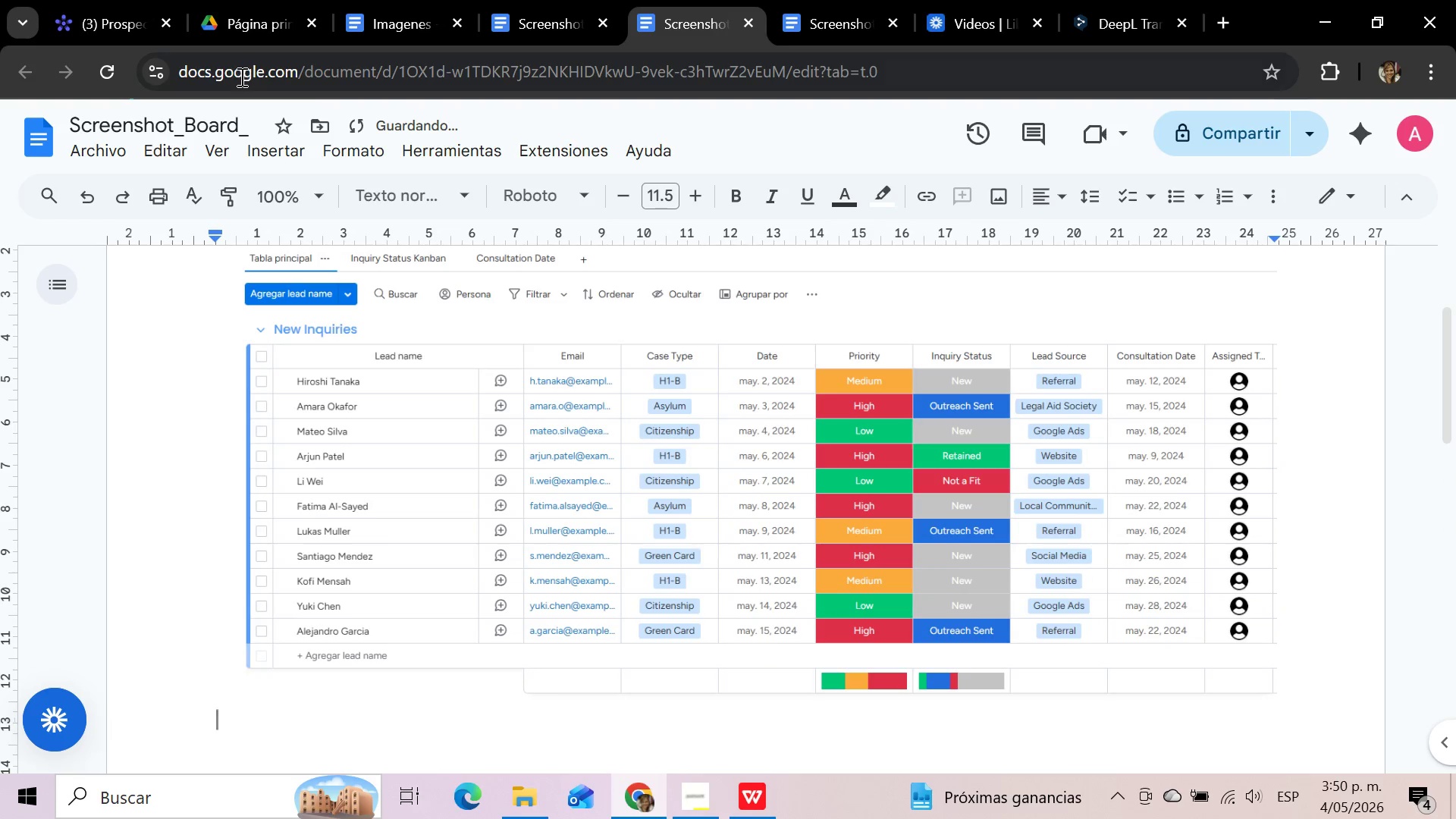 
left_click([138, 0])
 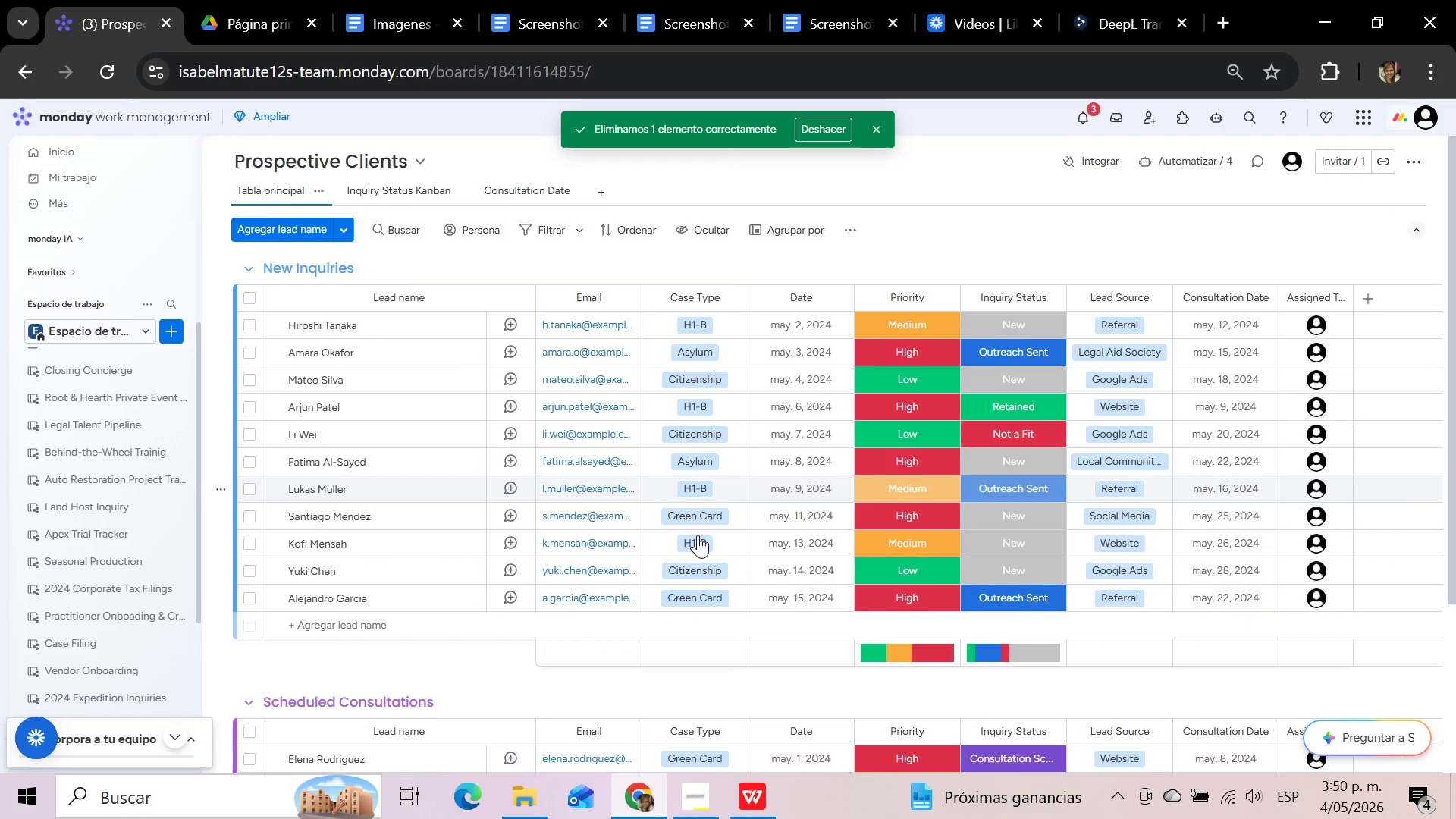 
scroll: coordinate [849, 637], scroll_direction: up, amount: 1.0
 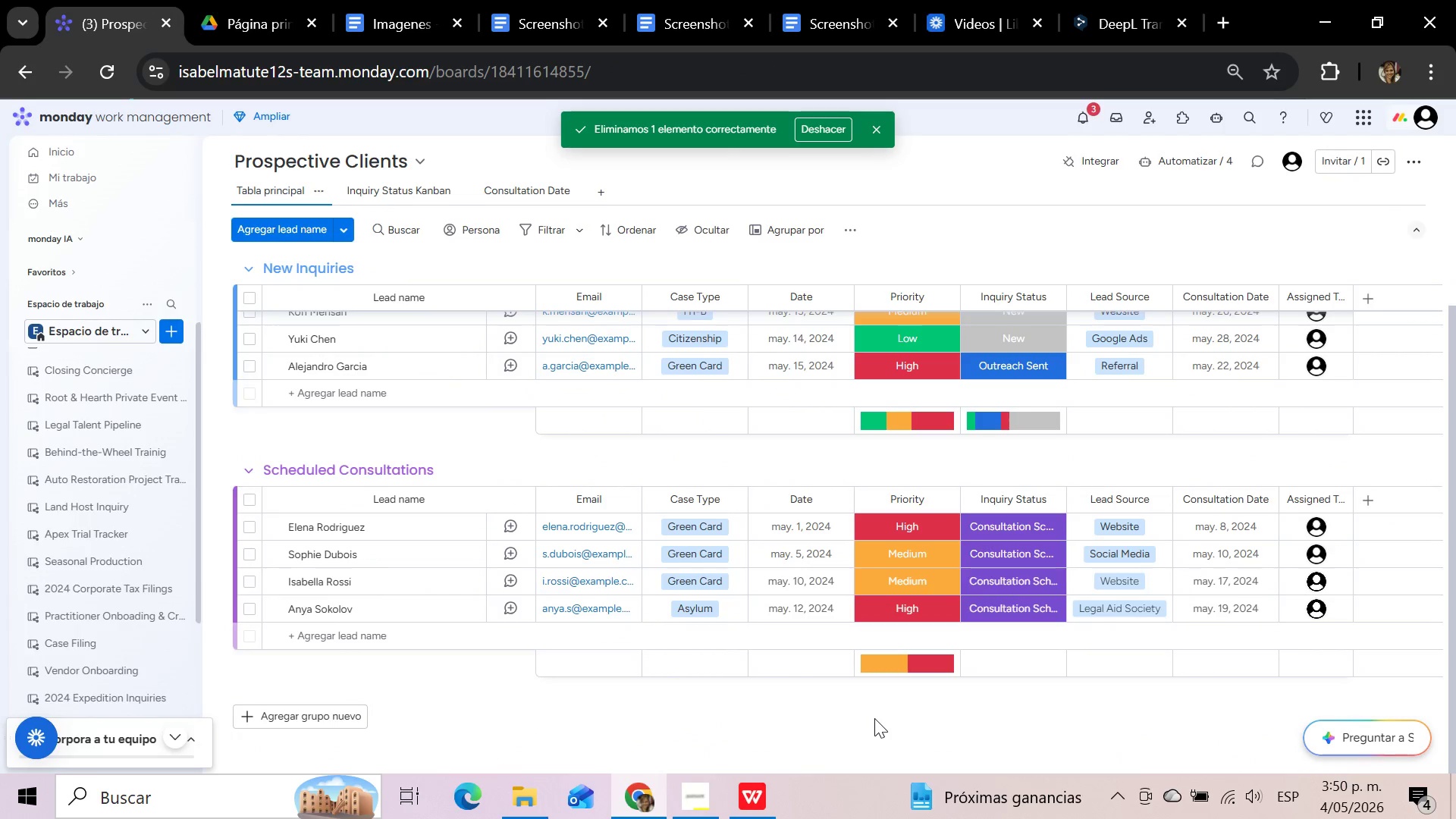 
key(Meta+Shift+S)
 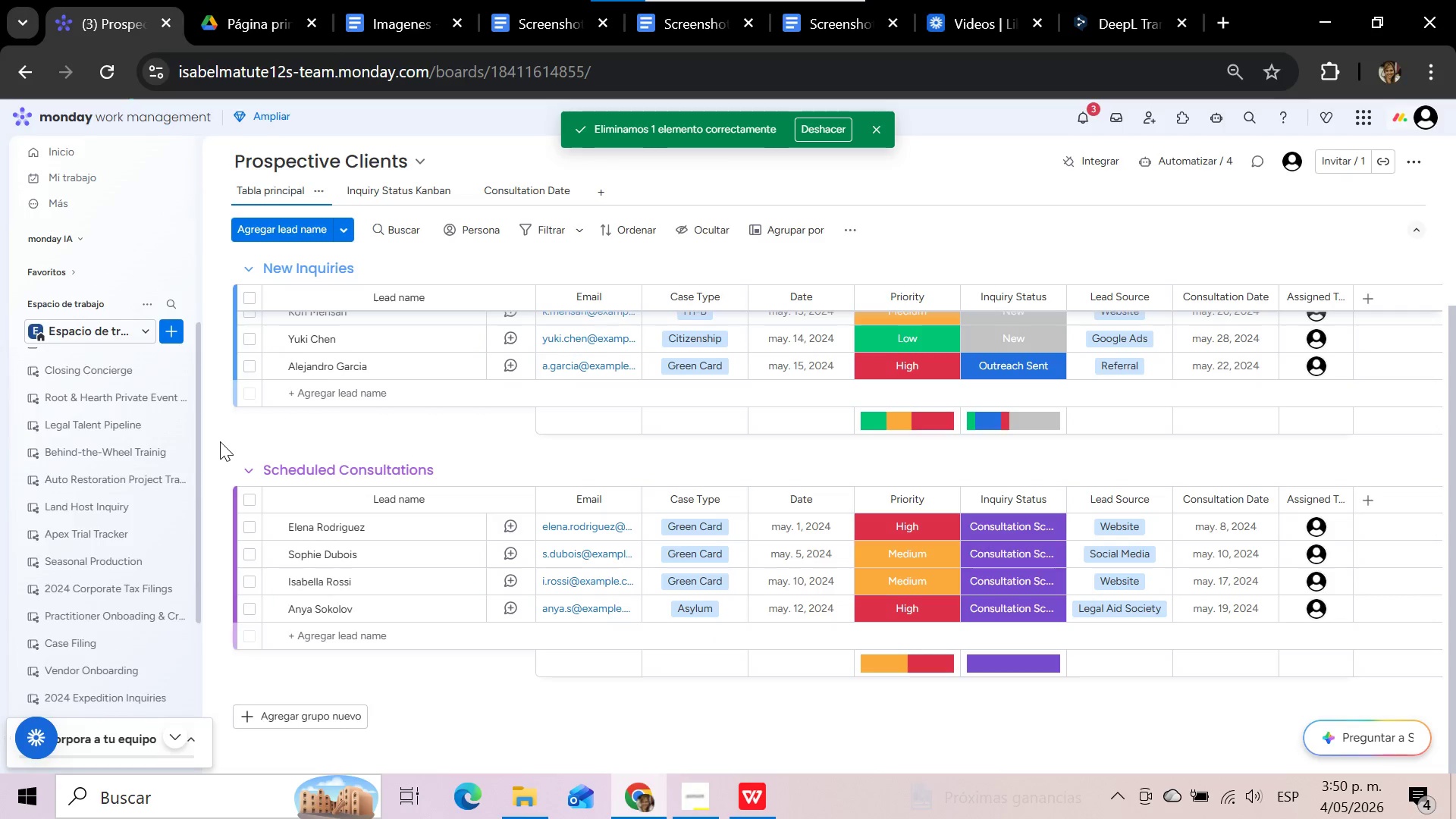 
left_click_drag(start_coordinate=[221, 442], to_coordinate=[1363, 701])
 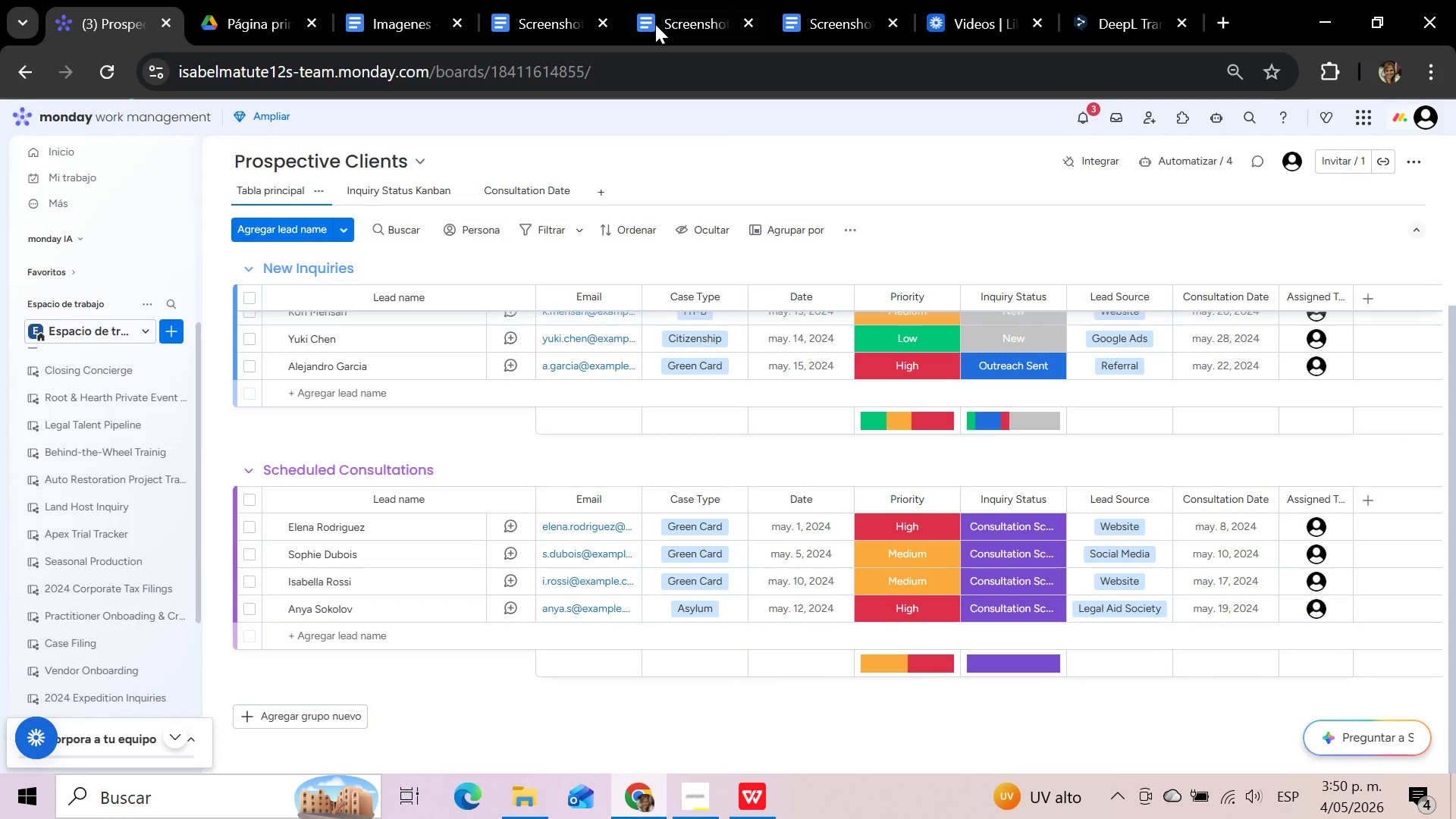 
left_click([682, 19])
 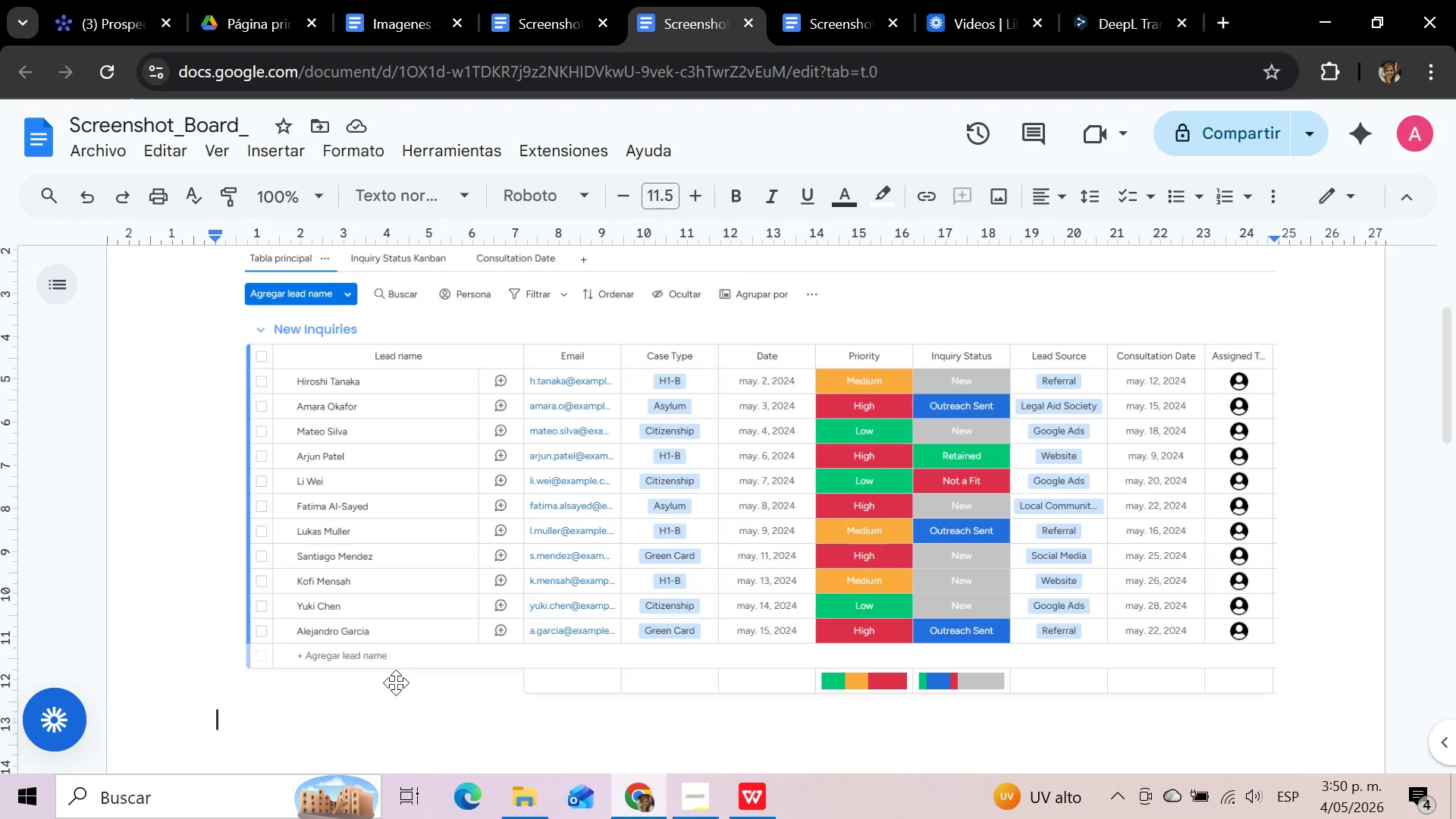 
key(Control+V)
 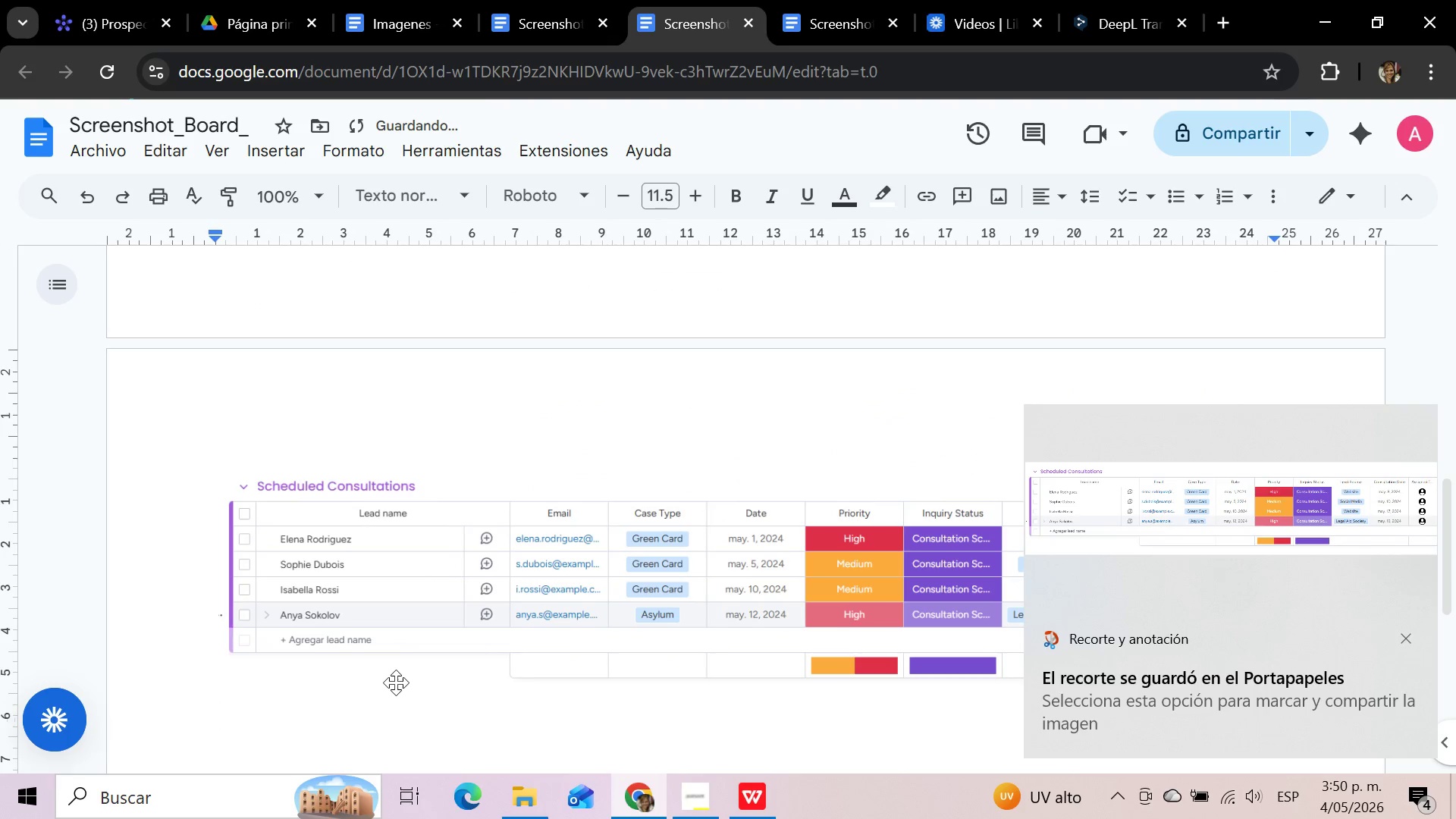 
scroll: coordinate [396, 682], scroll_direction: up, amount: 8.0
 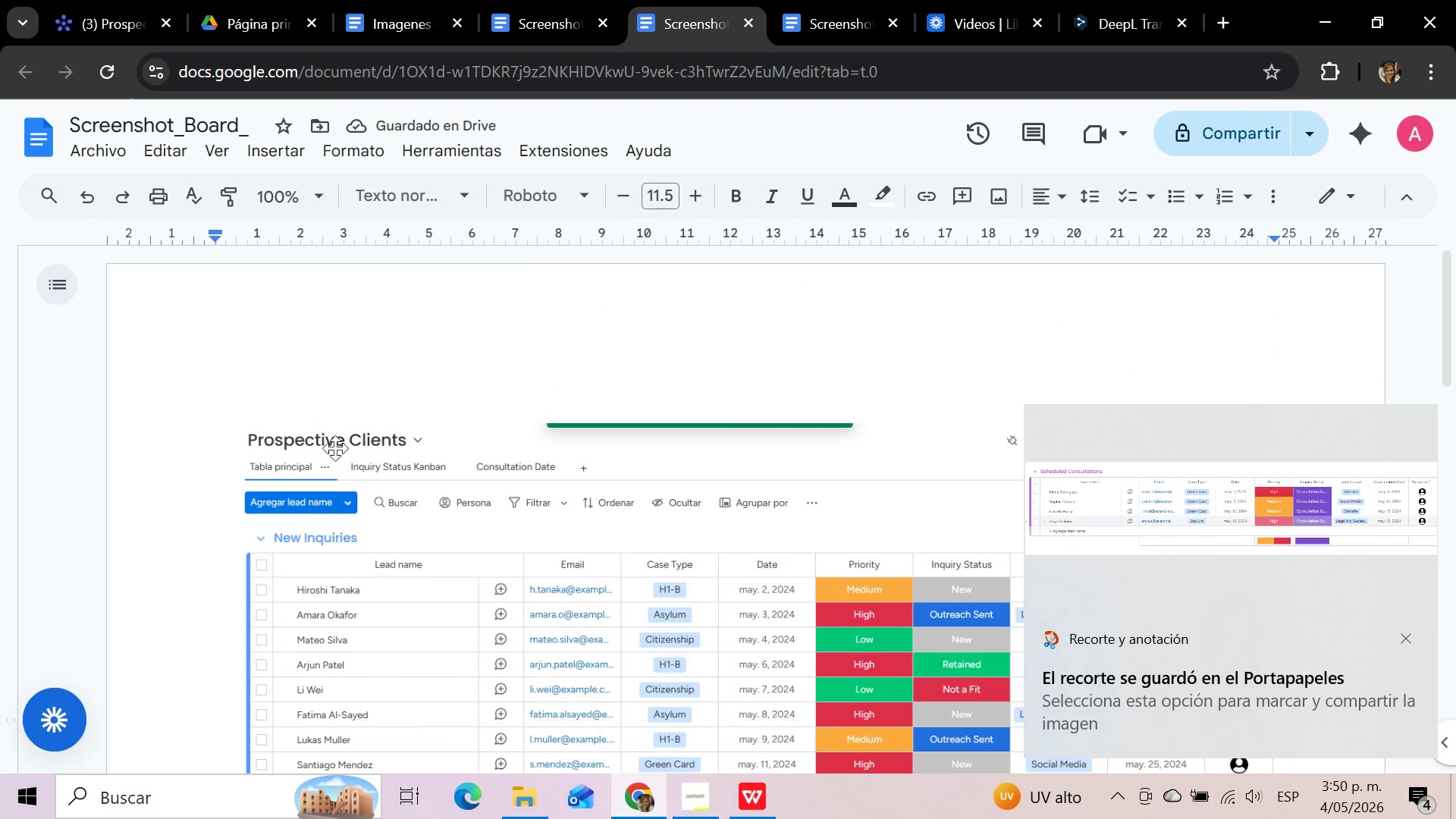 
left_click([294, 387])
 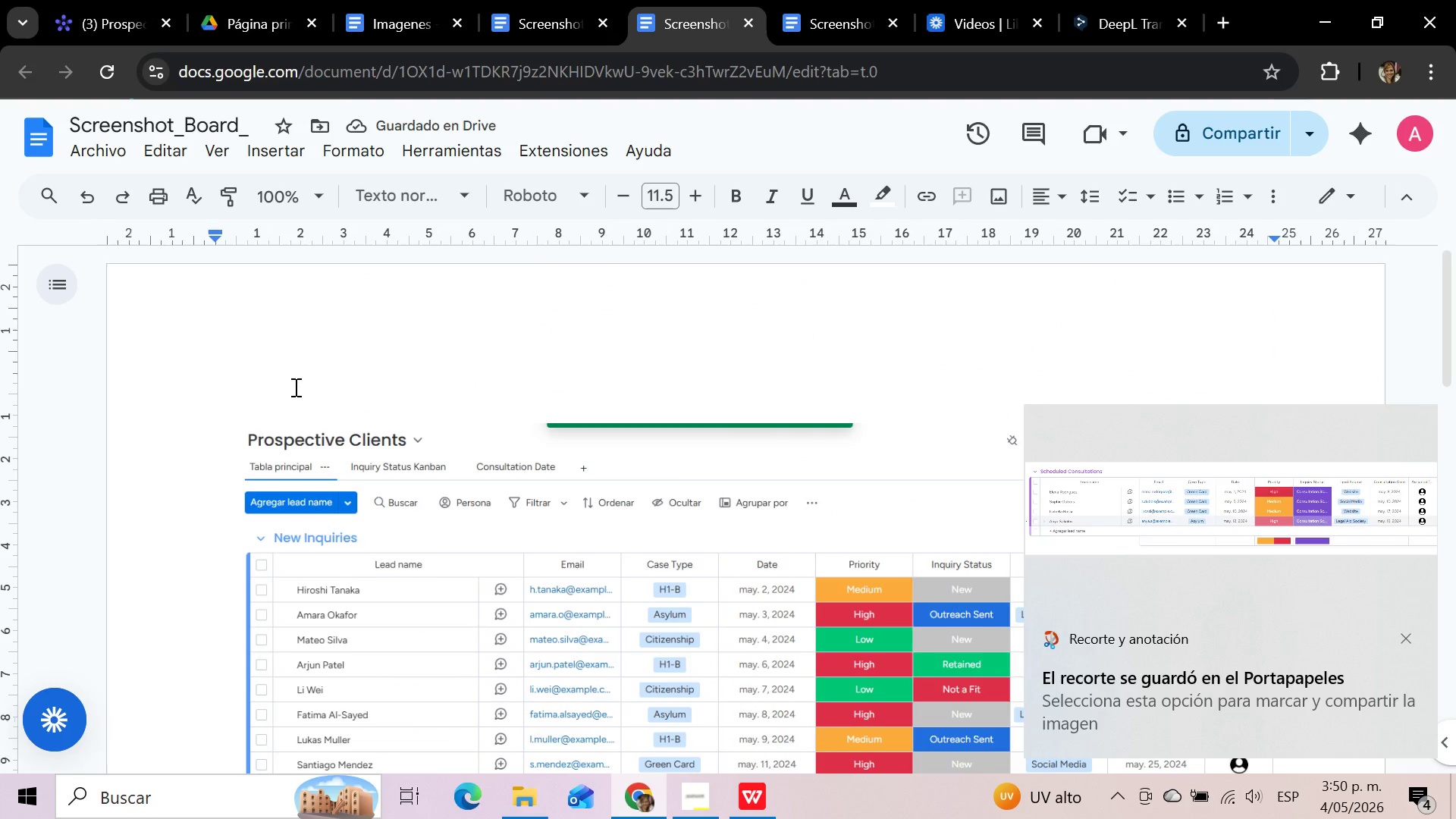 
key(Backspace)
 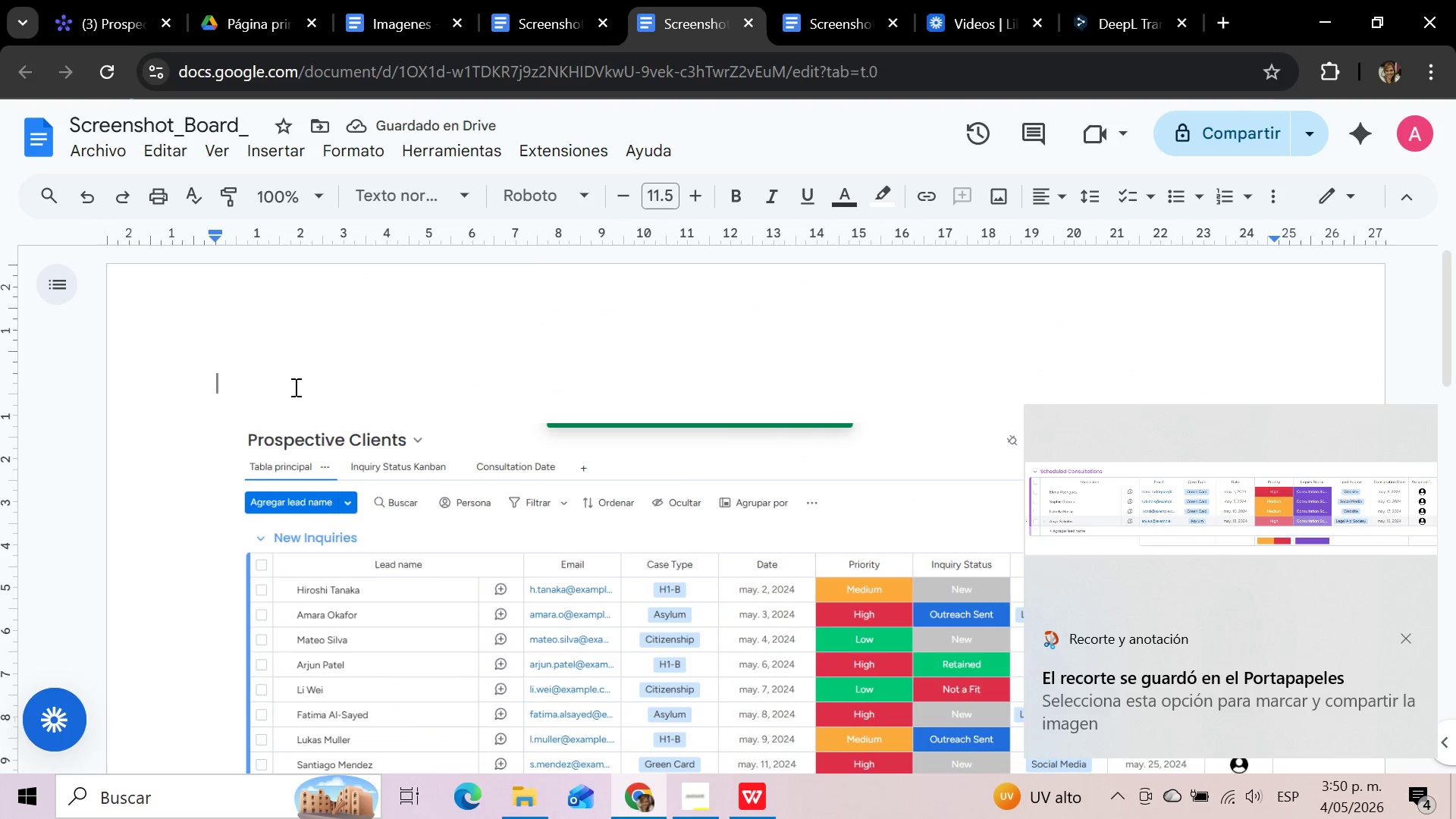 
left_click([294, 387])
 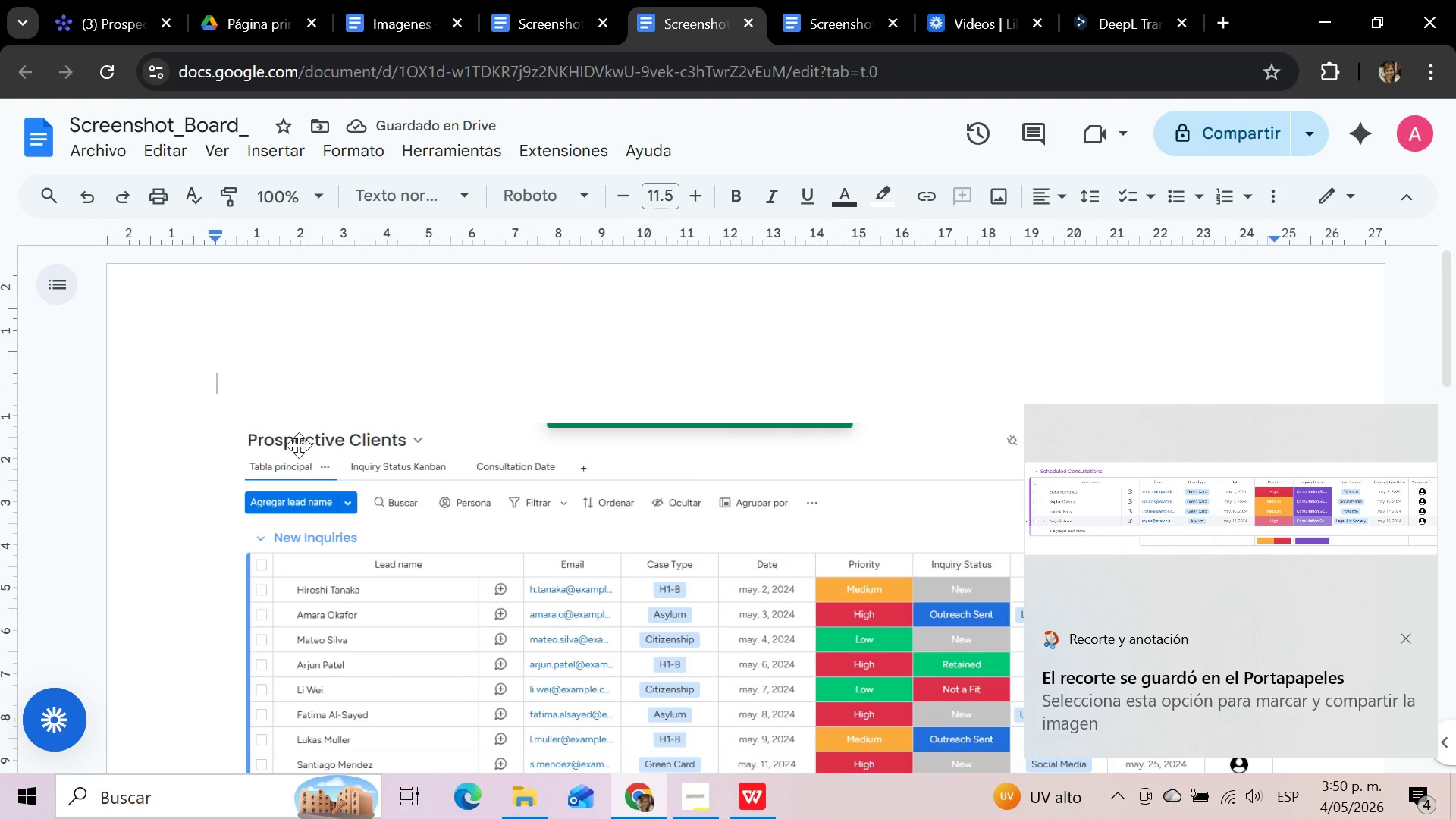 
double_click([299, 445])
 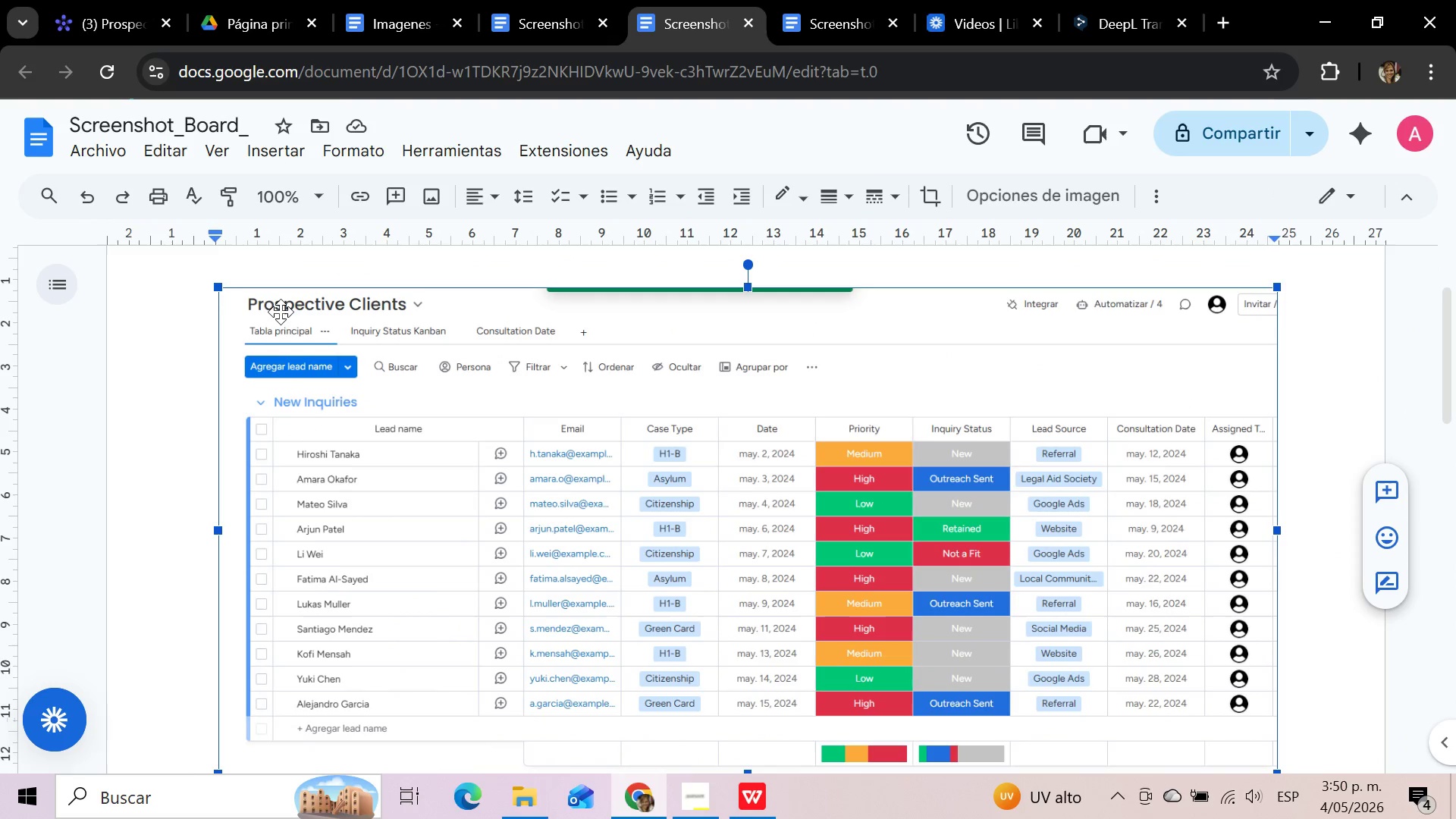 
left_click([297, 367])
 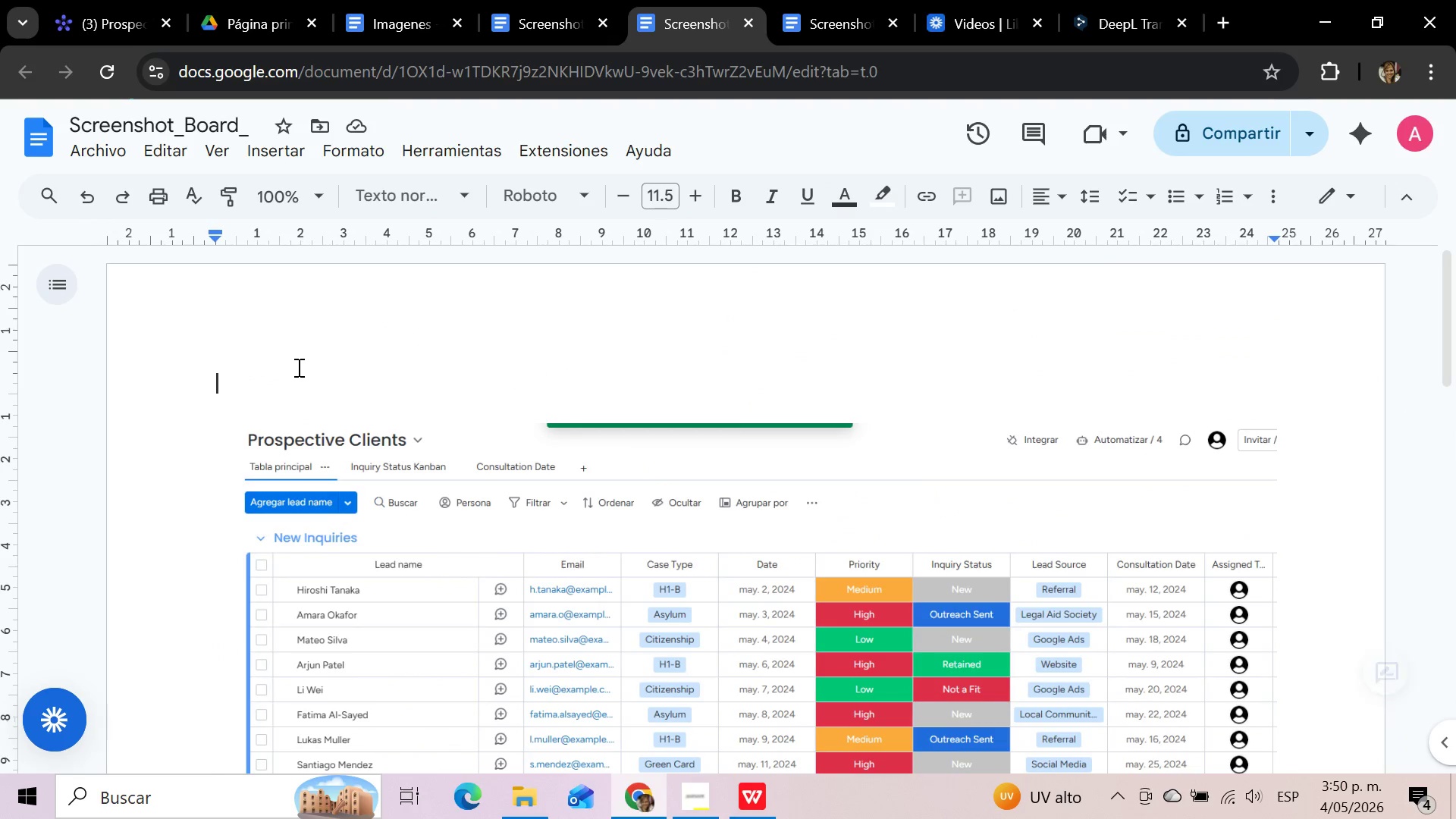 
scroll: coordinate [310, 410], scroll_direction: up, amount: 3.0
 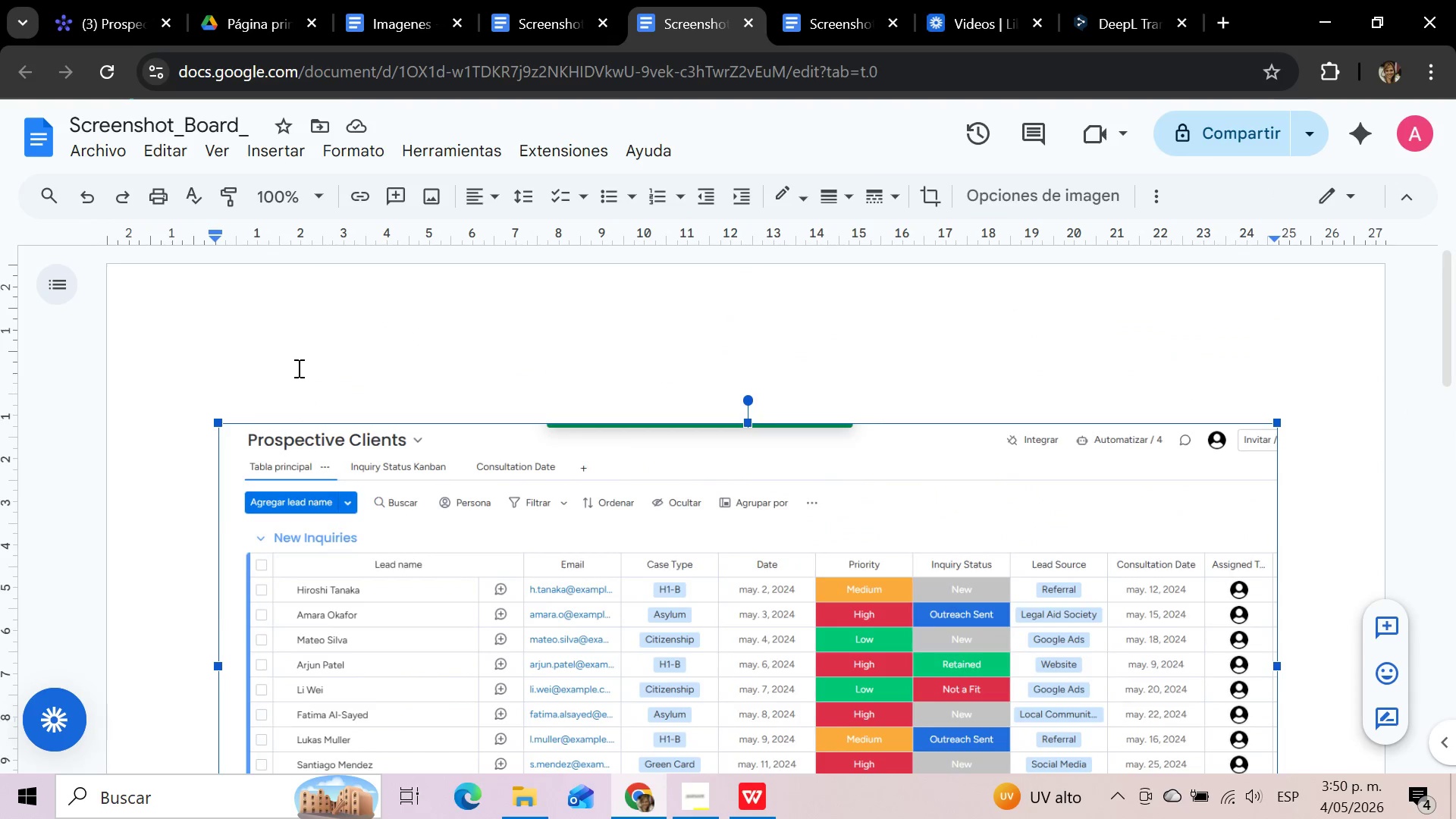 
double_click([297, 367])
 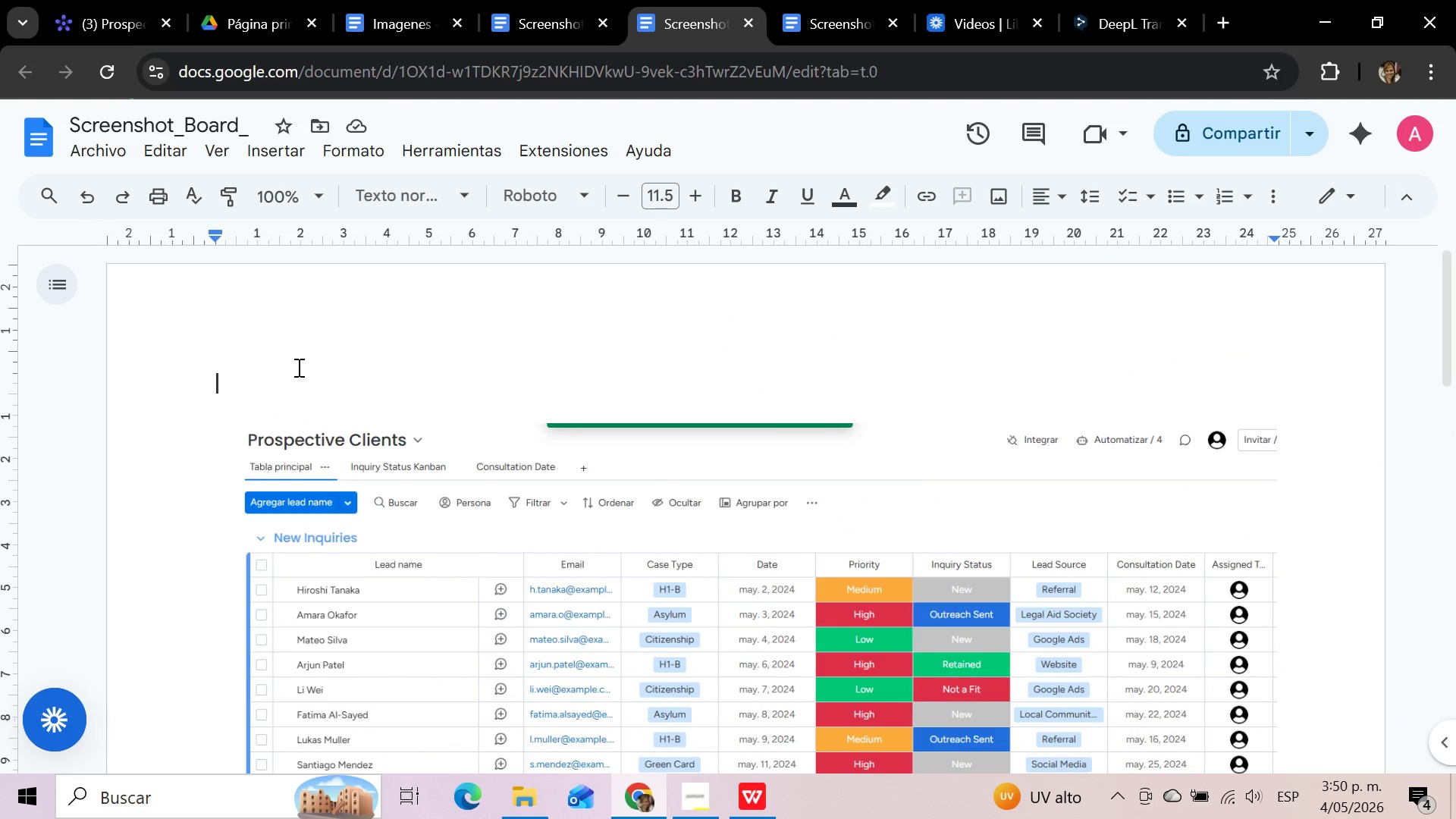 
key(Backspace)
 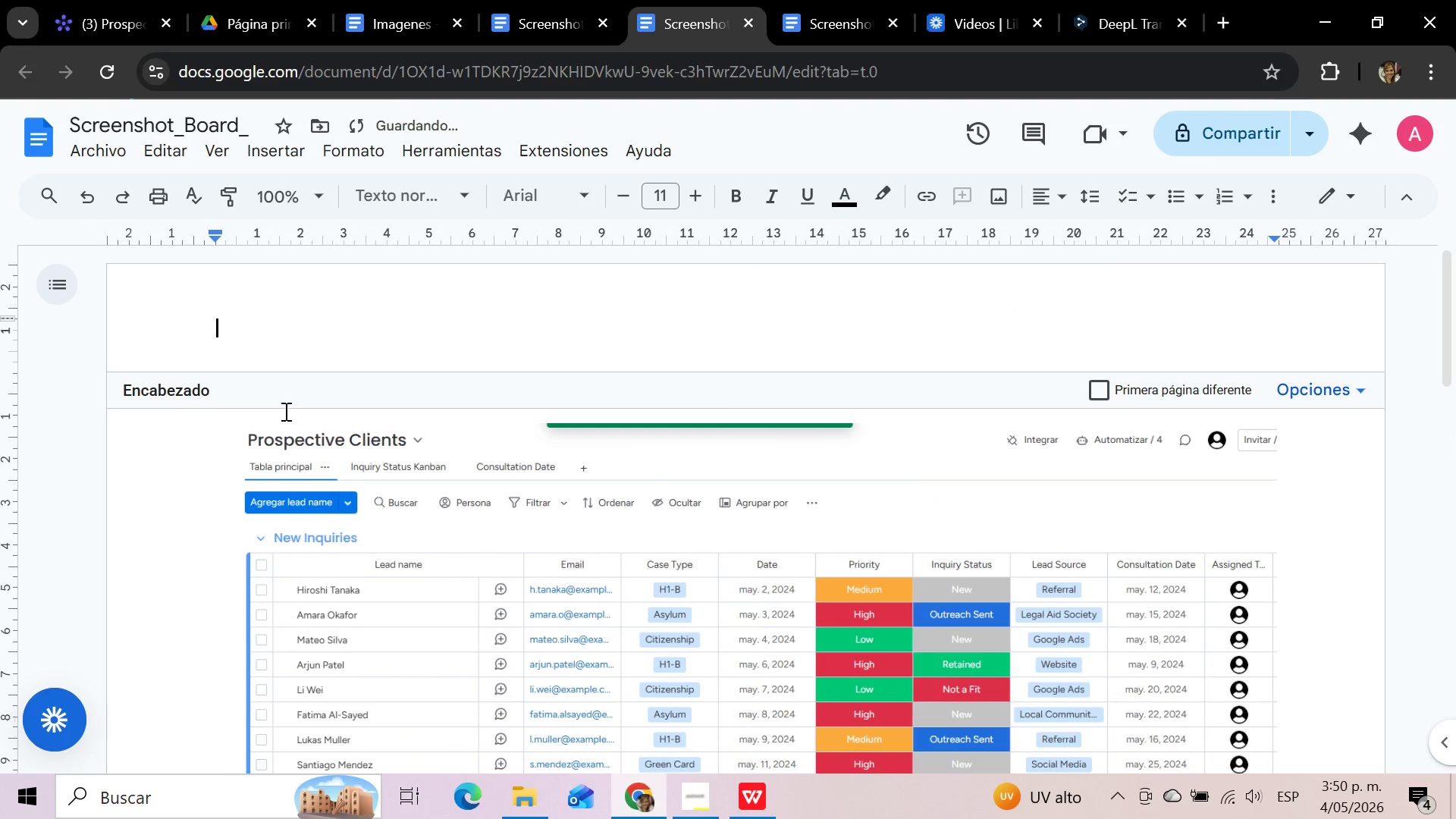 
left_click([284, 411])
 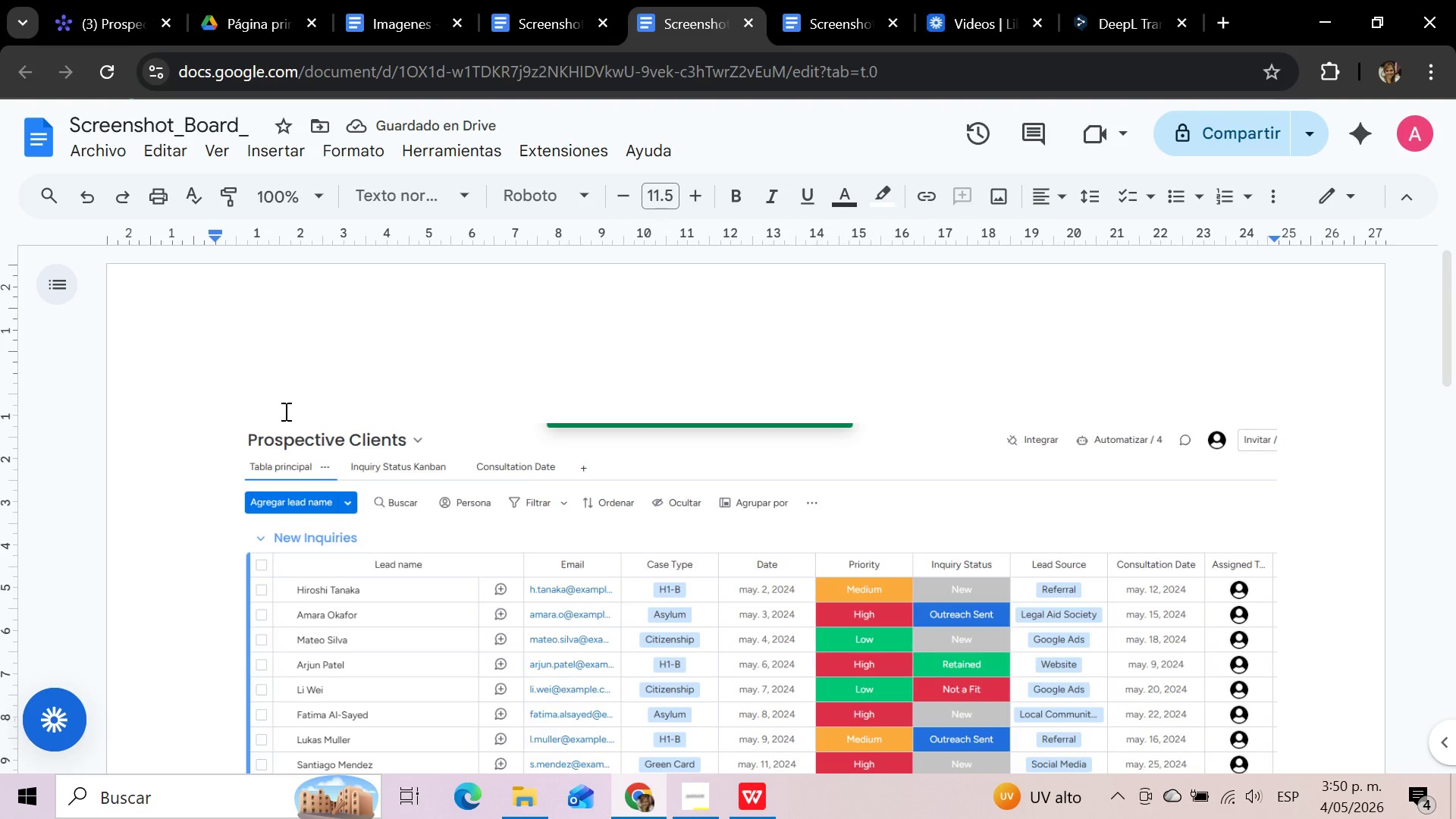 
key(Backspace)
 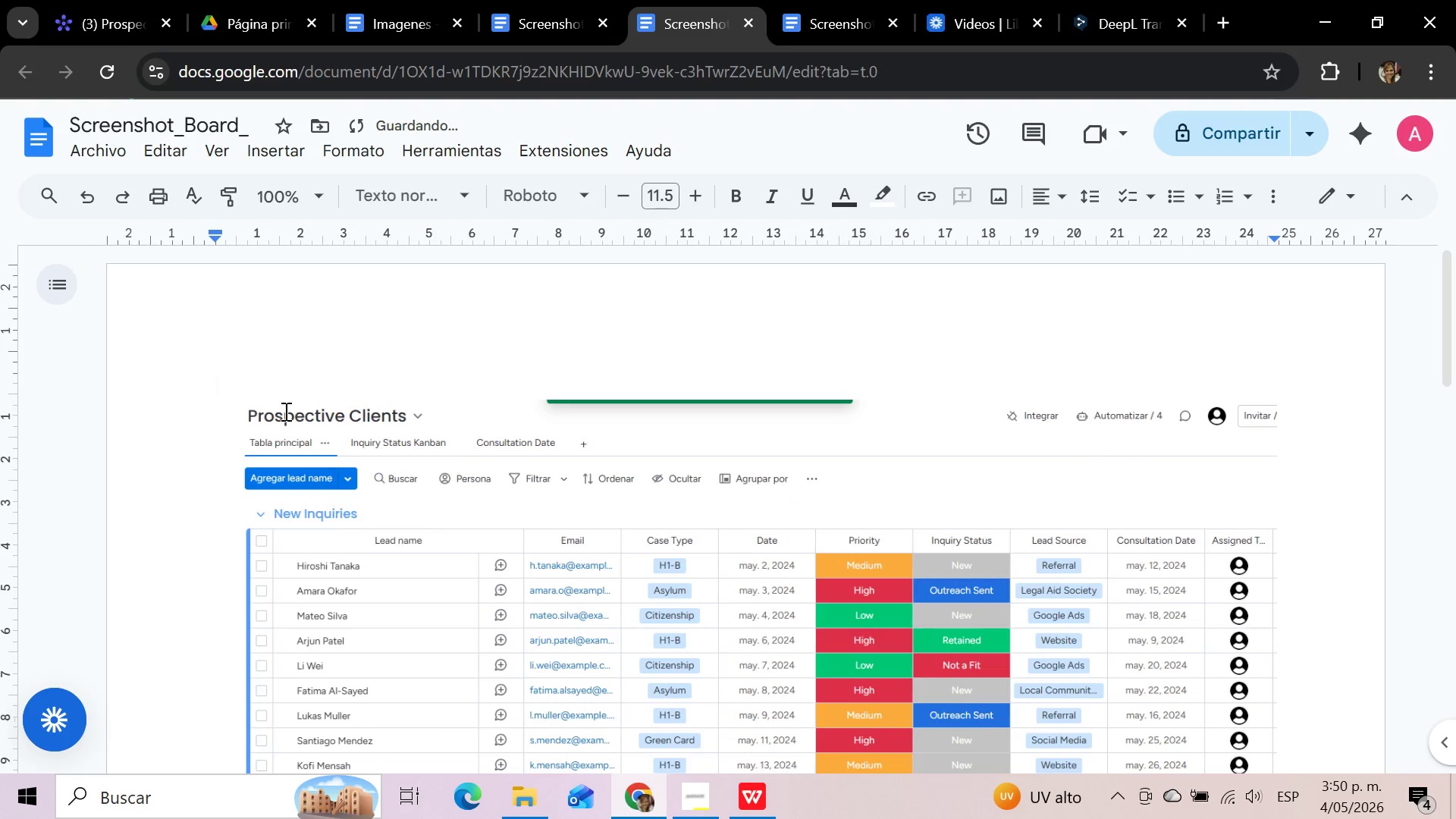 
key(Backspace)
 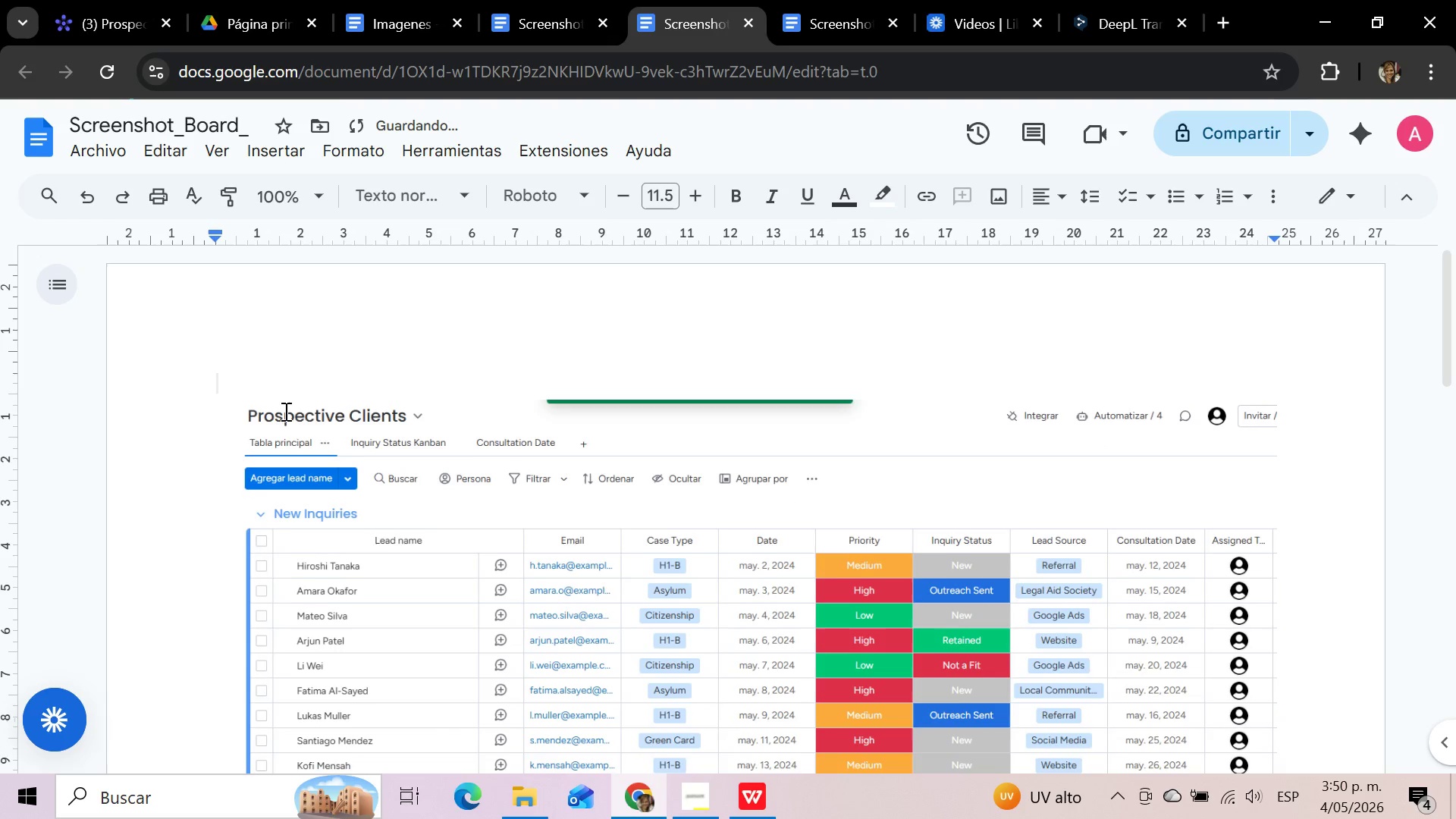 
scroll: coordinate [284, 411], scroll_direction: none, amount: 0.0
 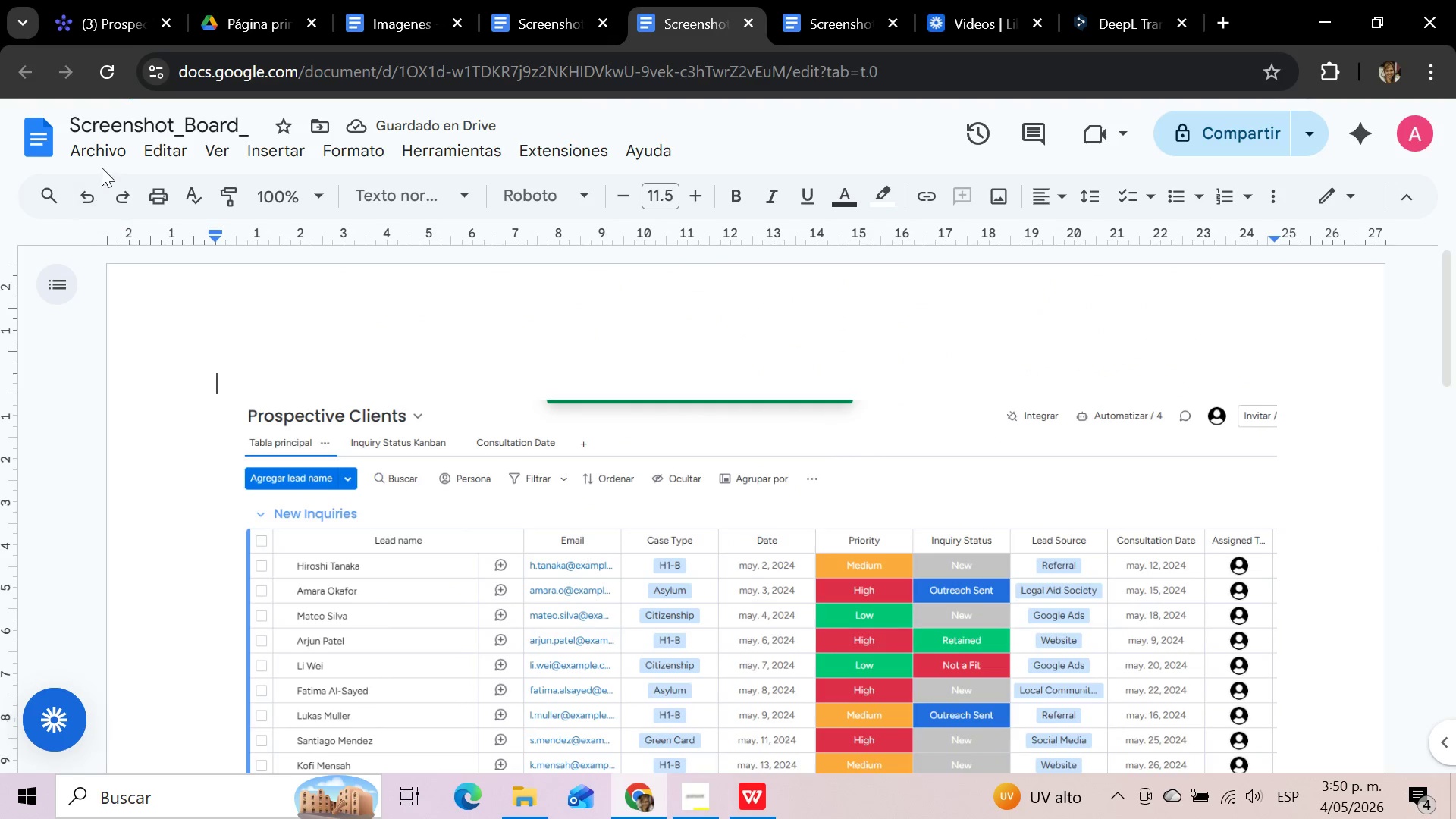 
left_click([102, 152])
 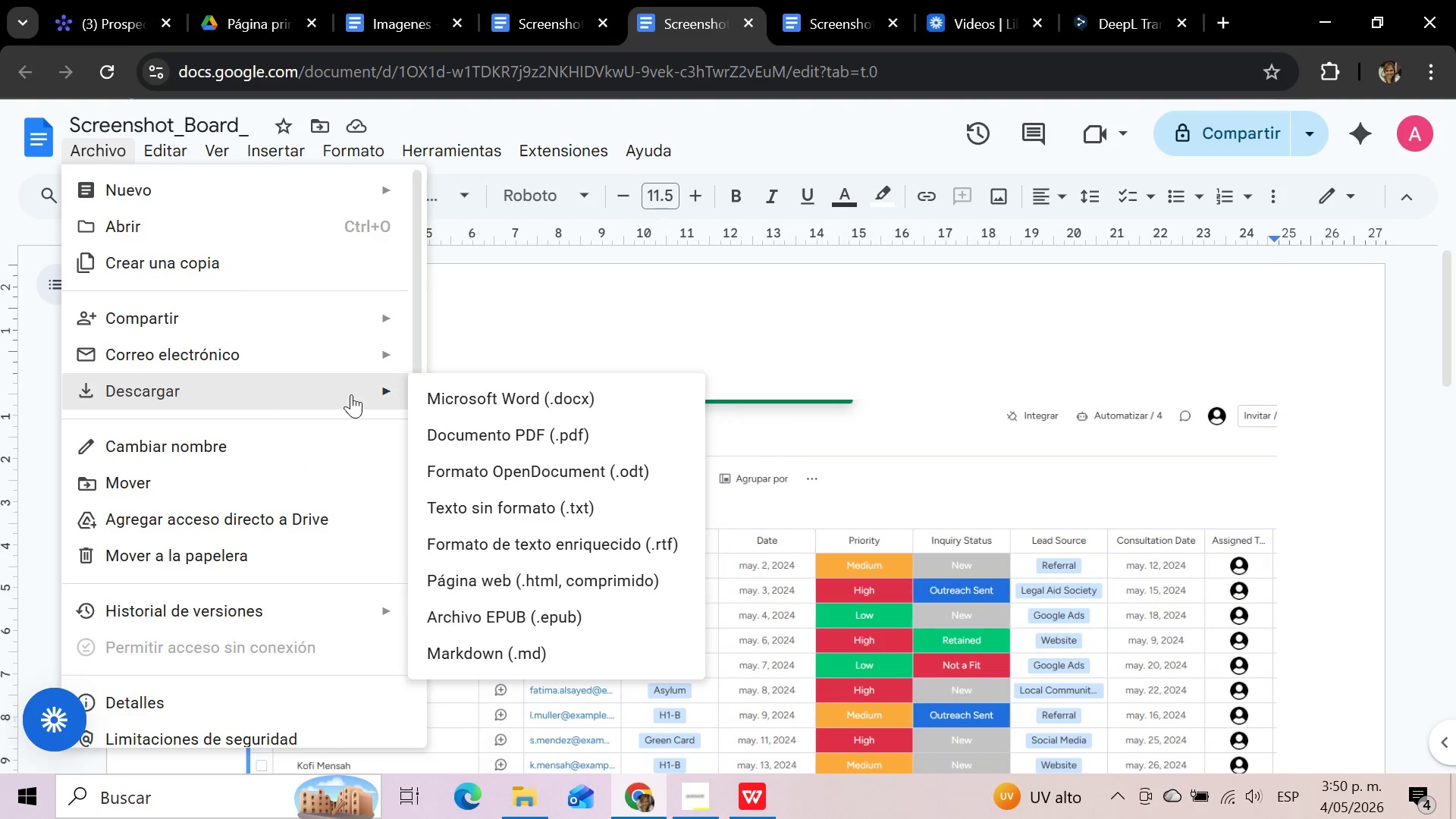 
left_click([488, 426])
 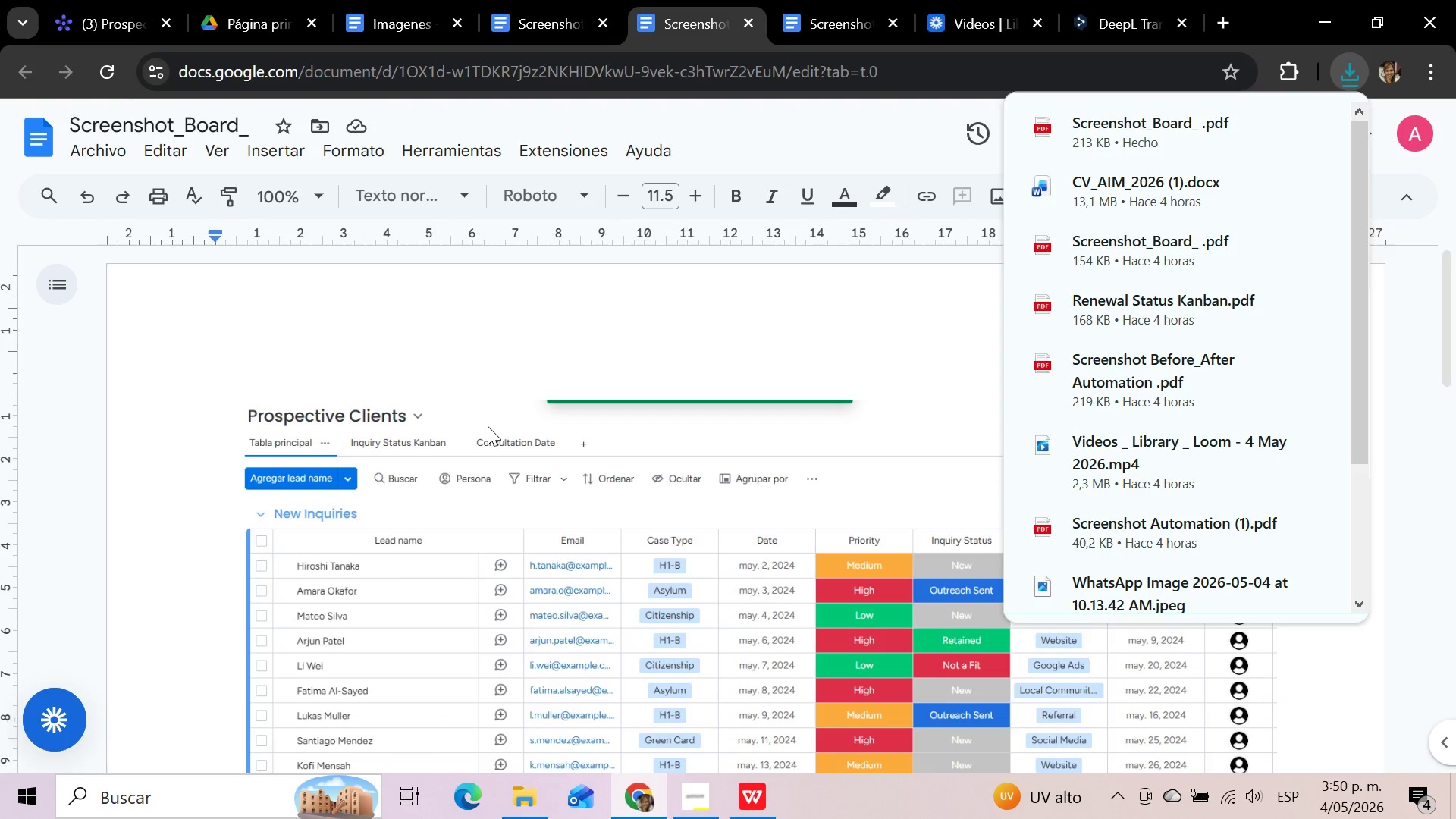 
wait(6.73)
 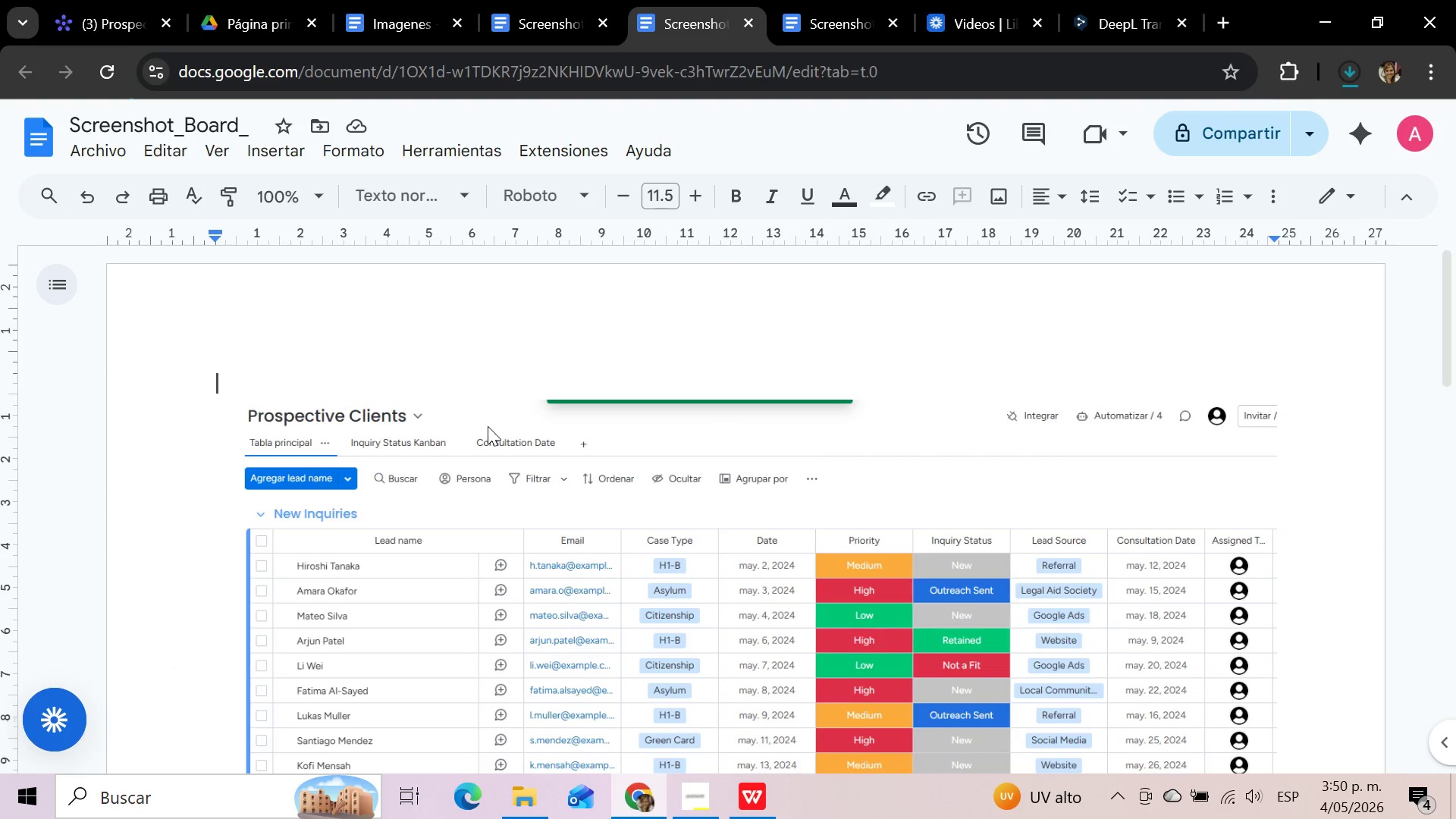 
left_click([520, 805])
 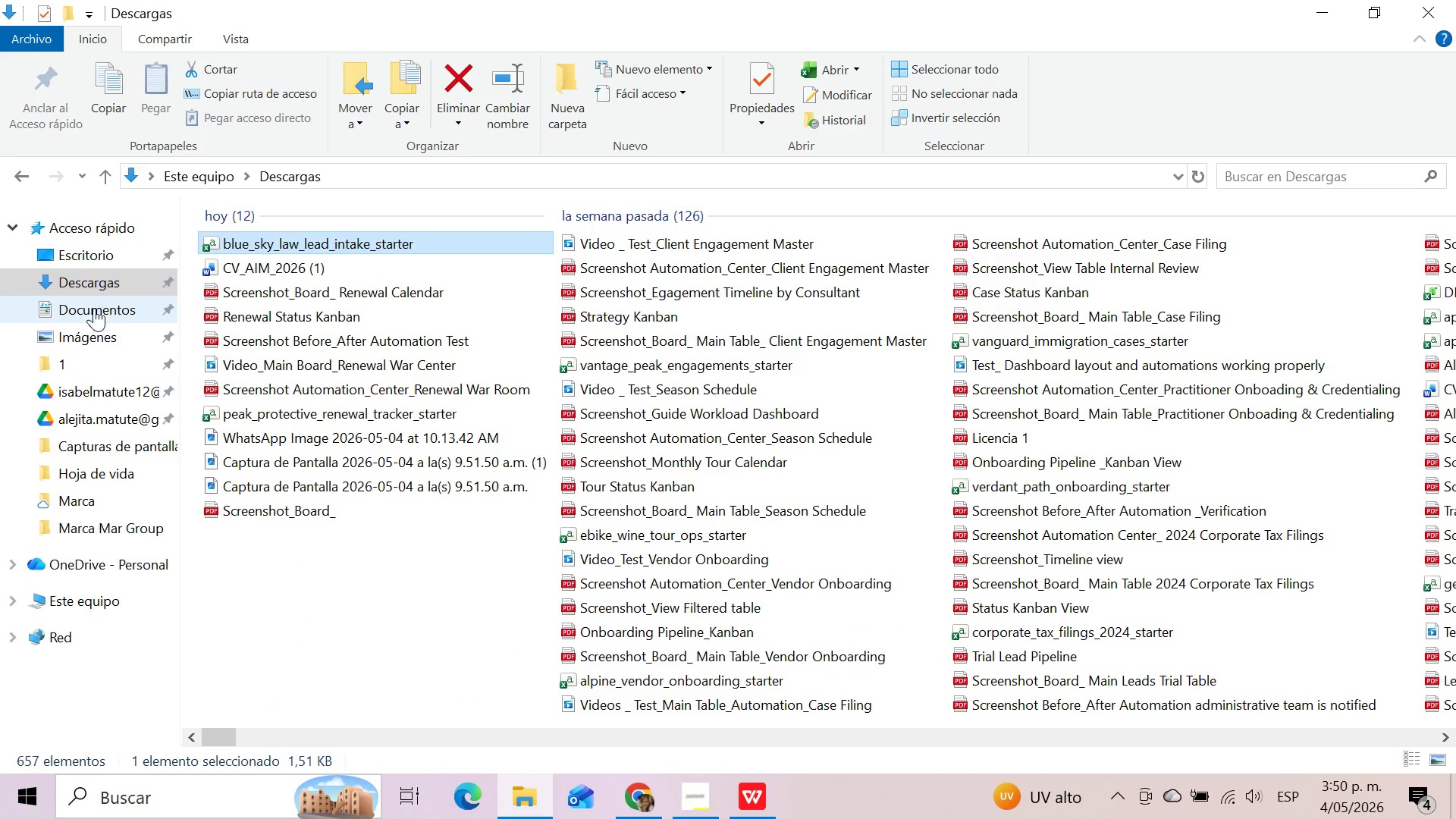 
left_click([86, 283])
 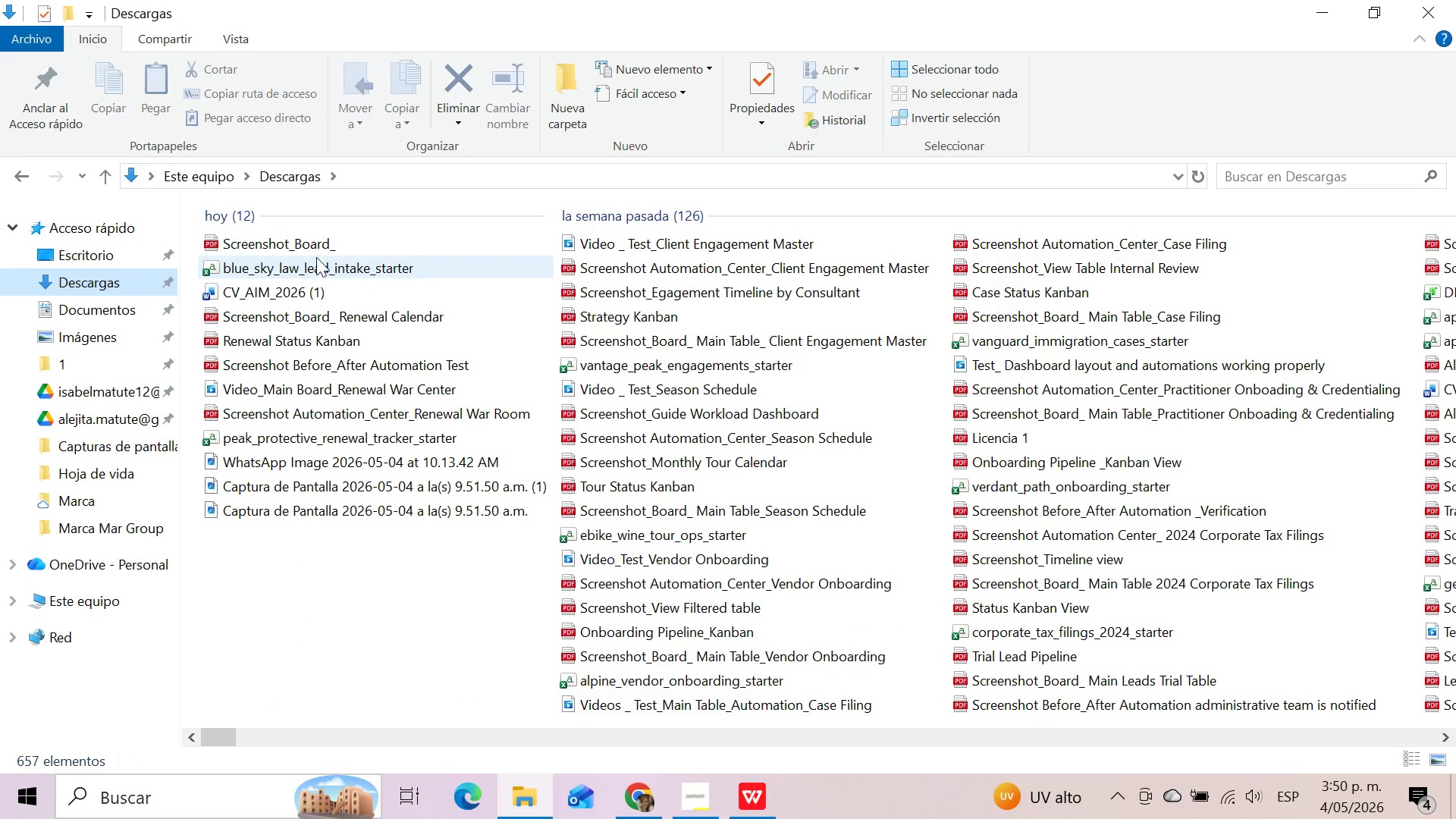 
left_click([321, 247])
 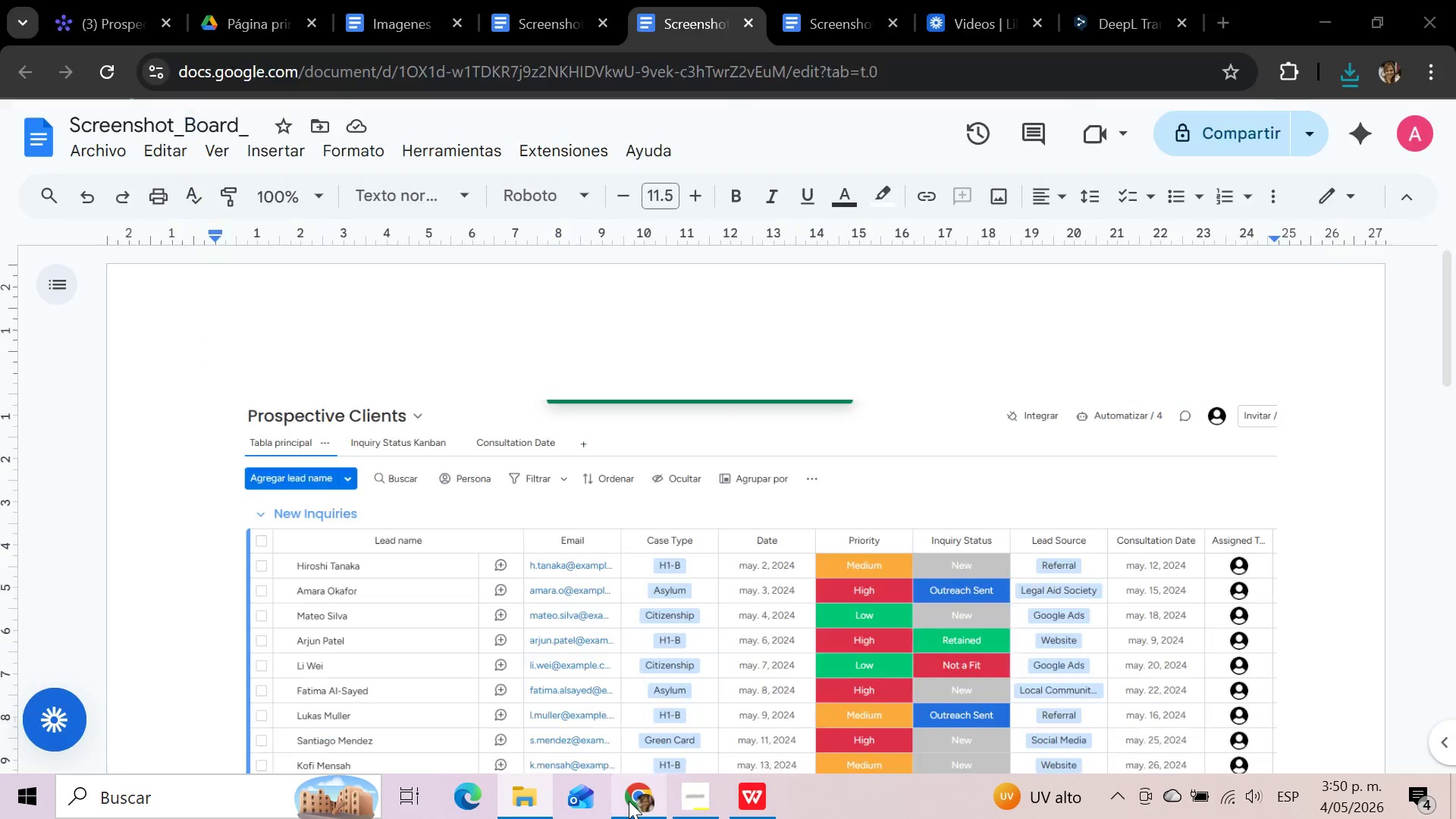 
left_click([117, 0])
 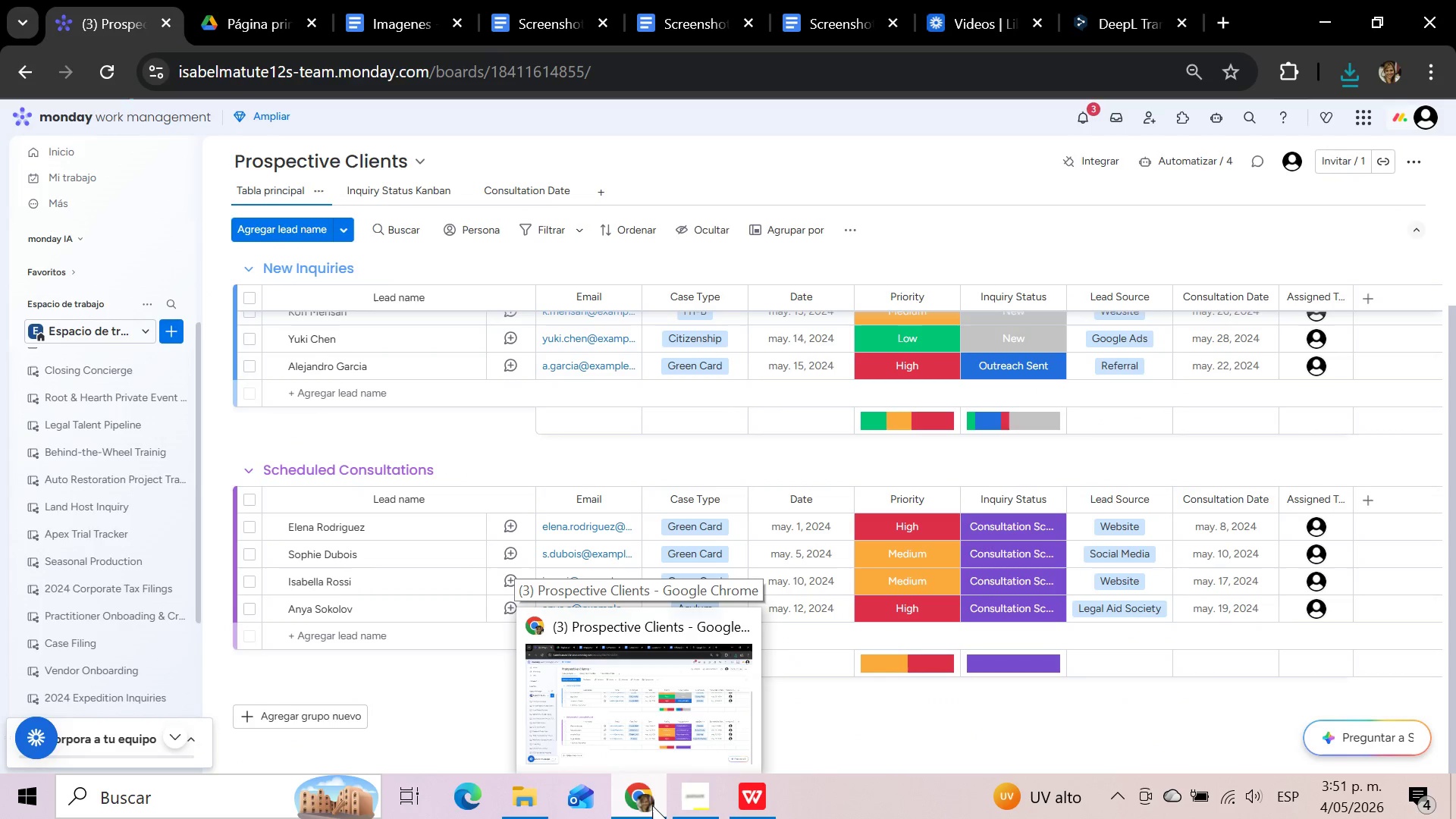 
left_click([528, 805])
 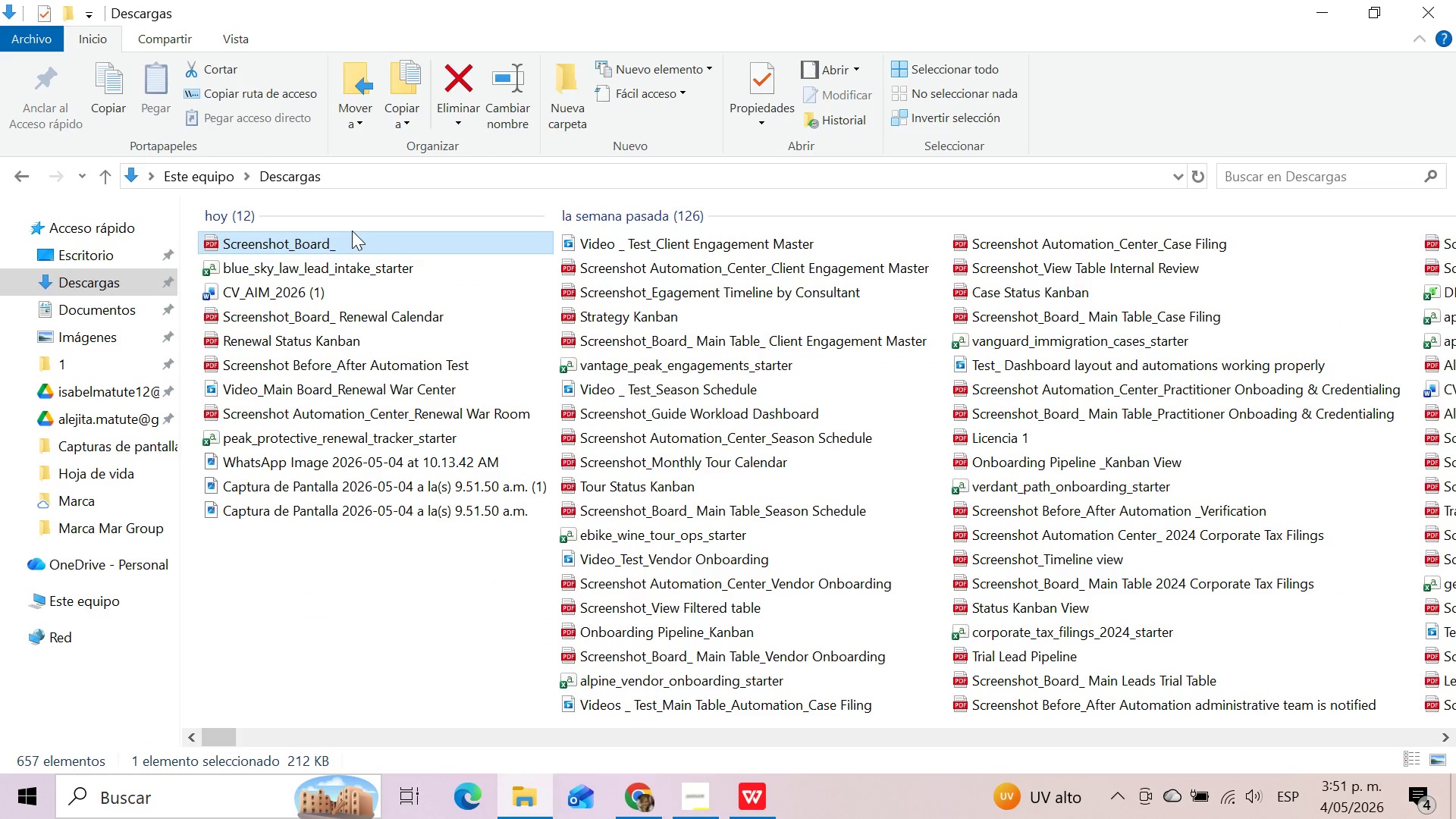 
key(F2)
 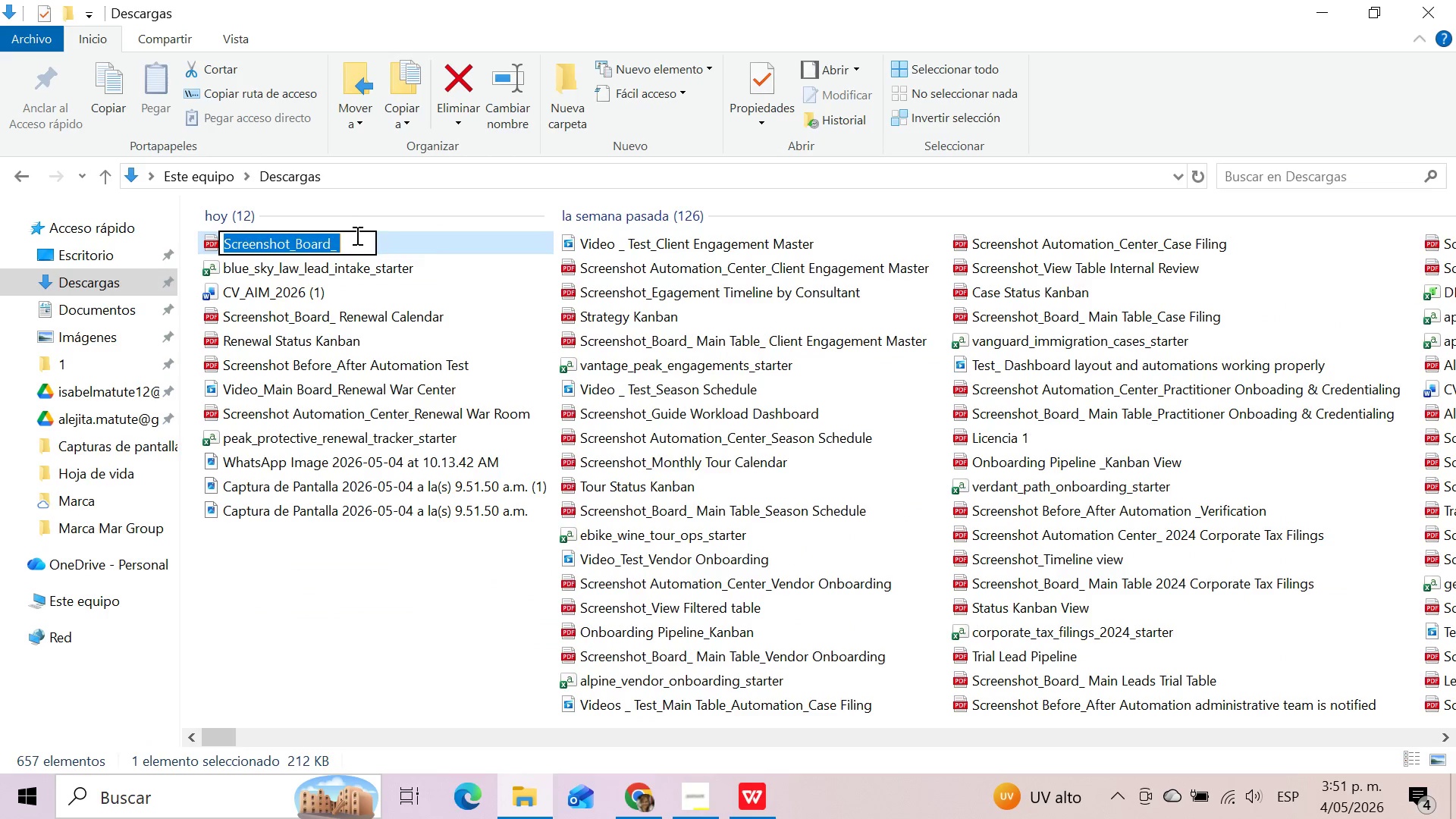 
left_click([356, 235])
 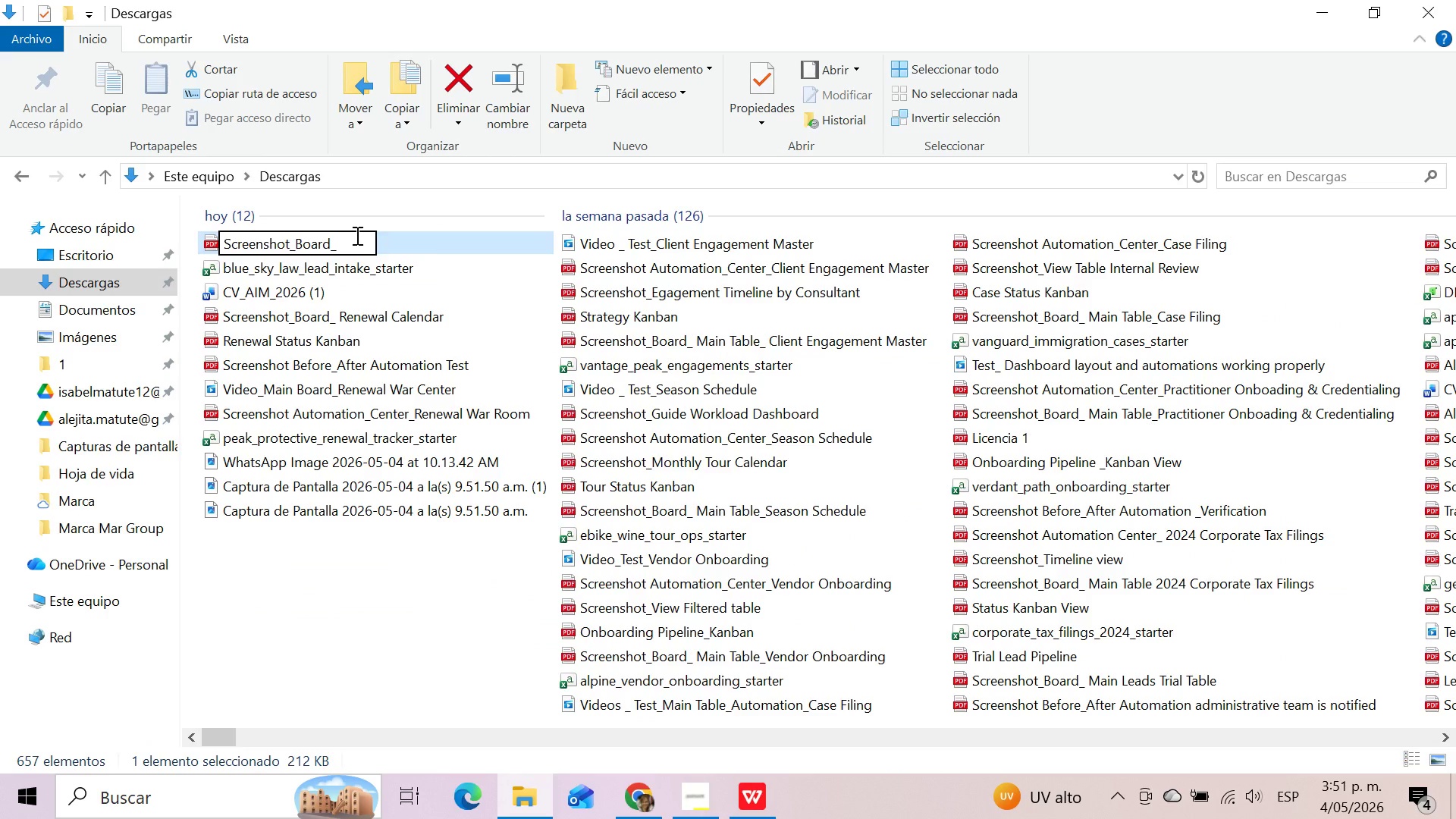 
type(Main Table_Pri)
key(Backspace)
type(ospective Cliente)
key(Backspace)
type(s)
 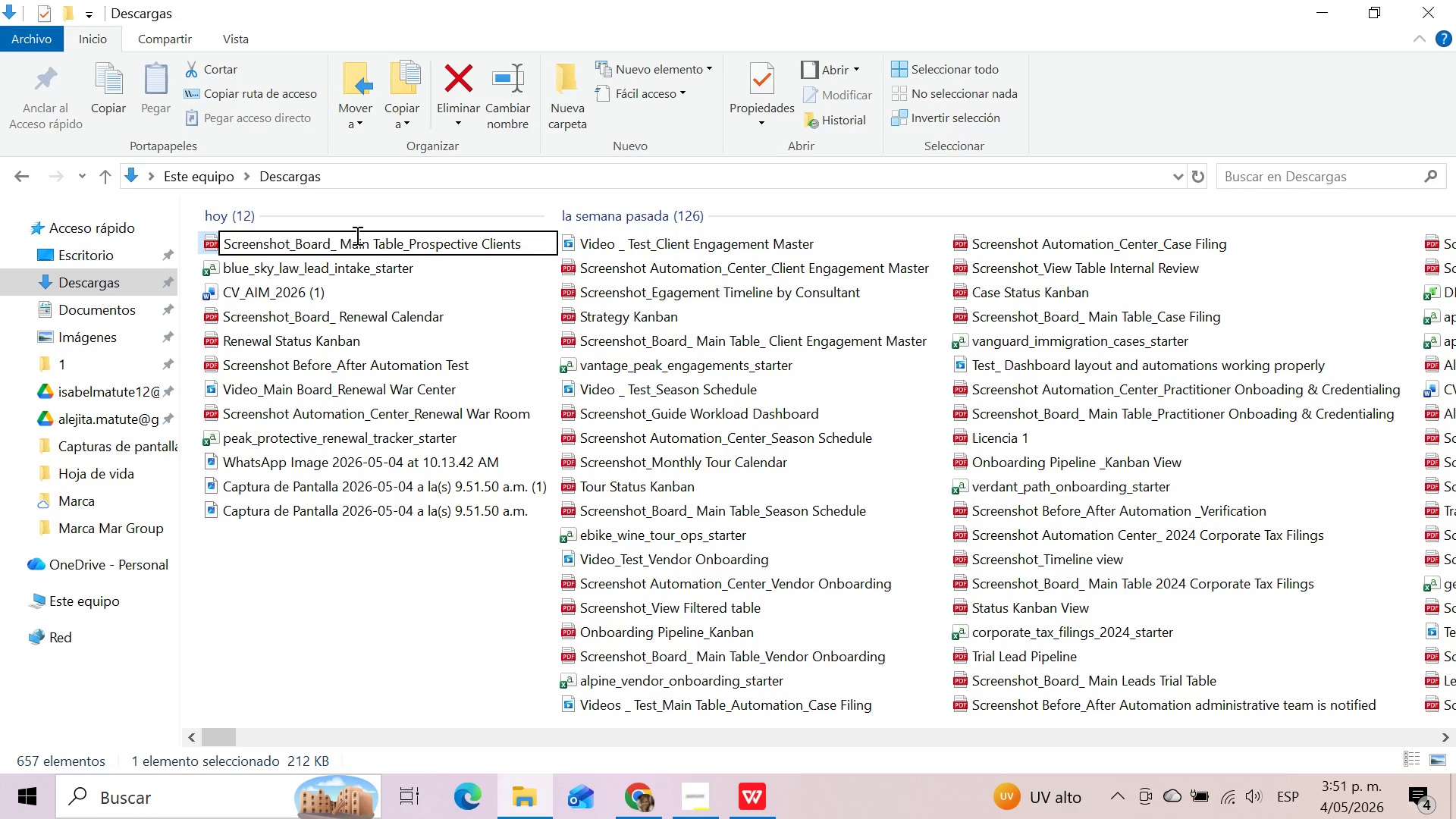 
left_click([445, 629])
 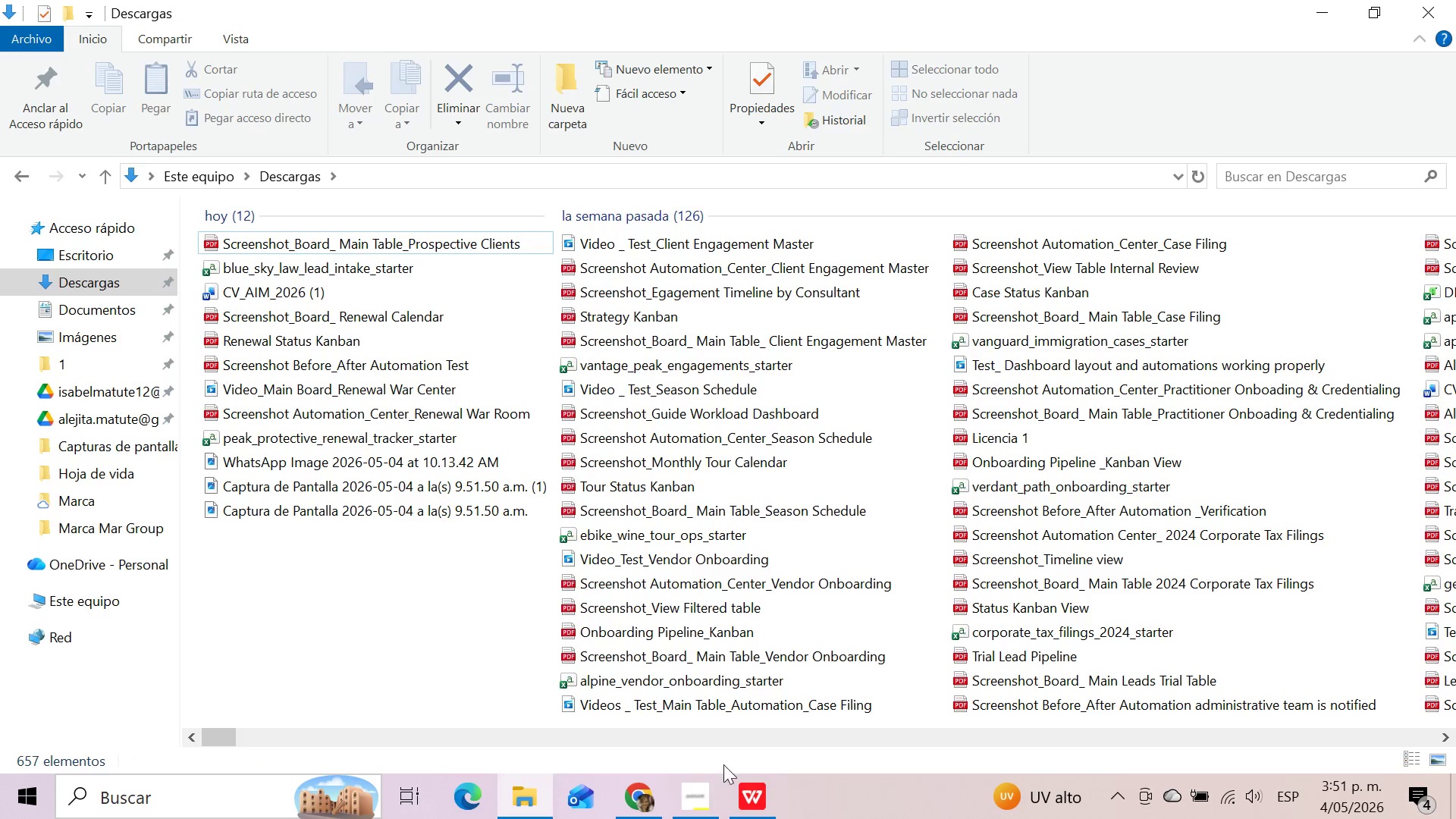 
left_click([640, 799])
 